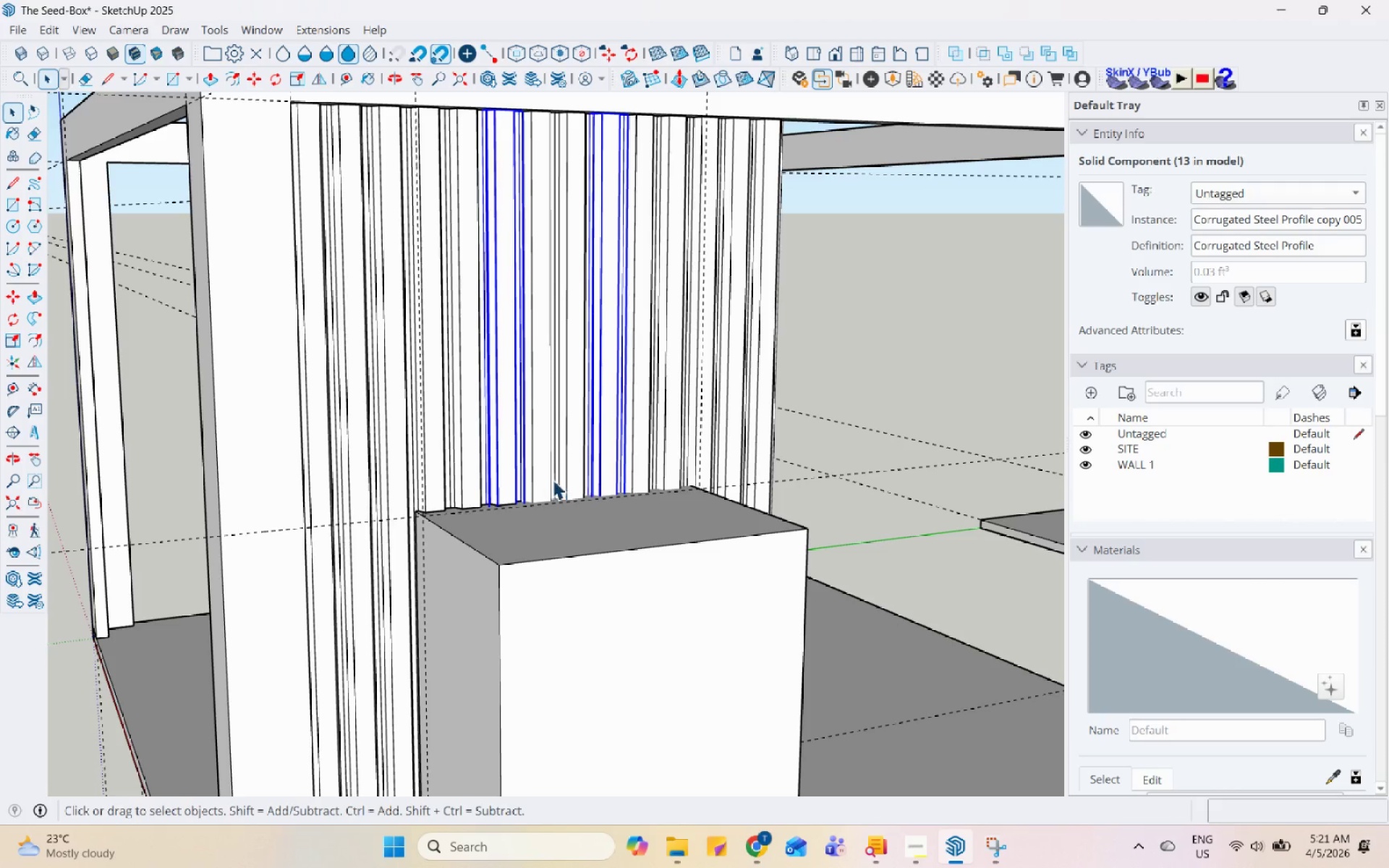 
left_click([545, 475])
 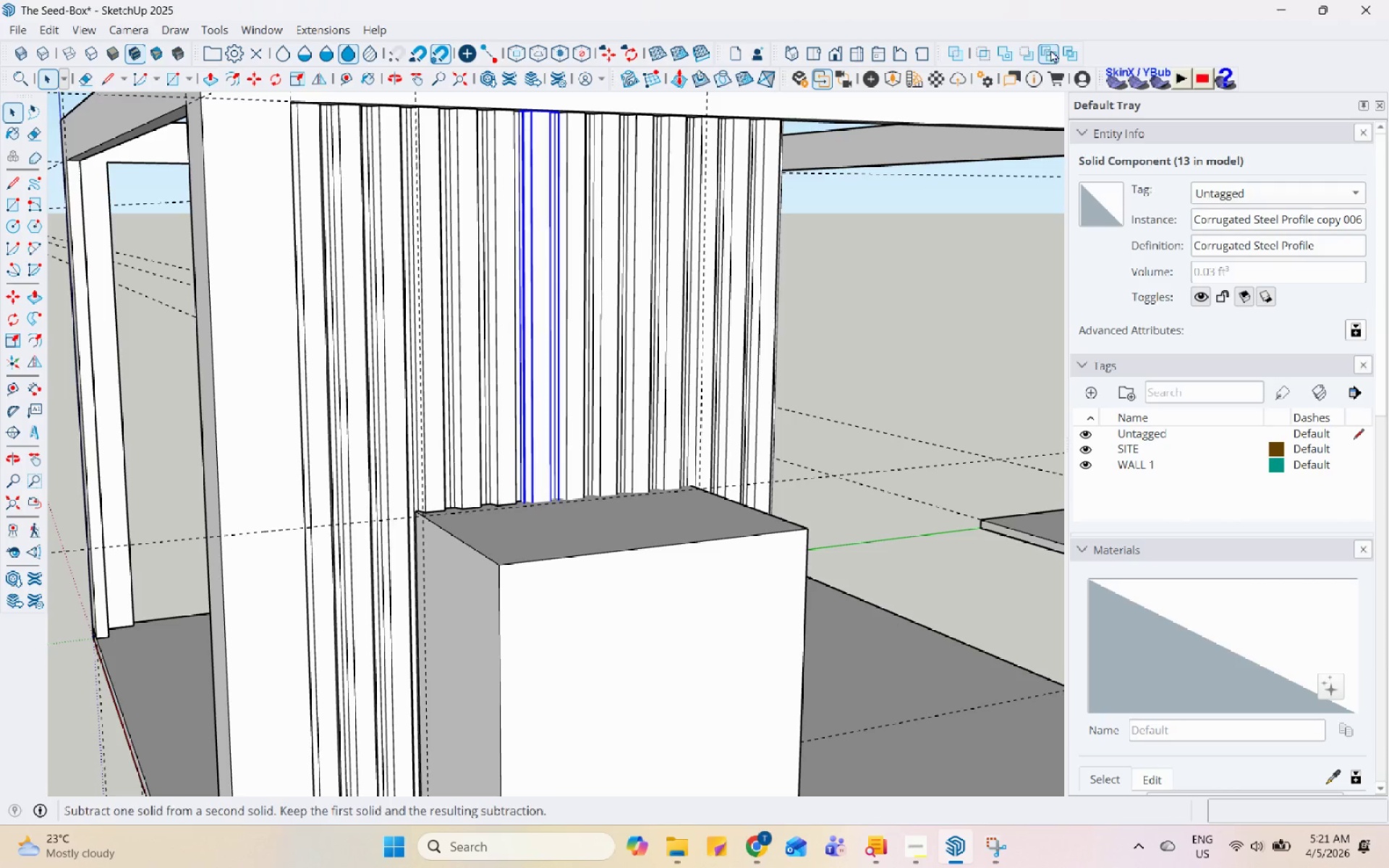 
left_click([1058, 56])
 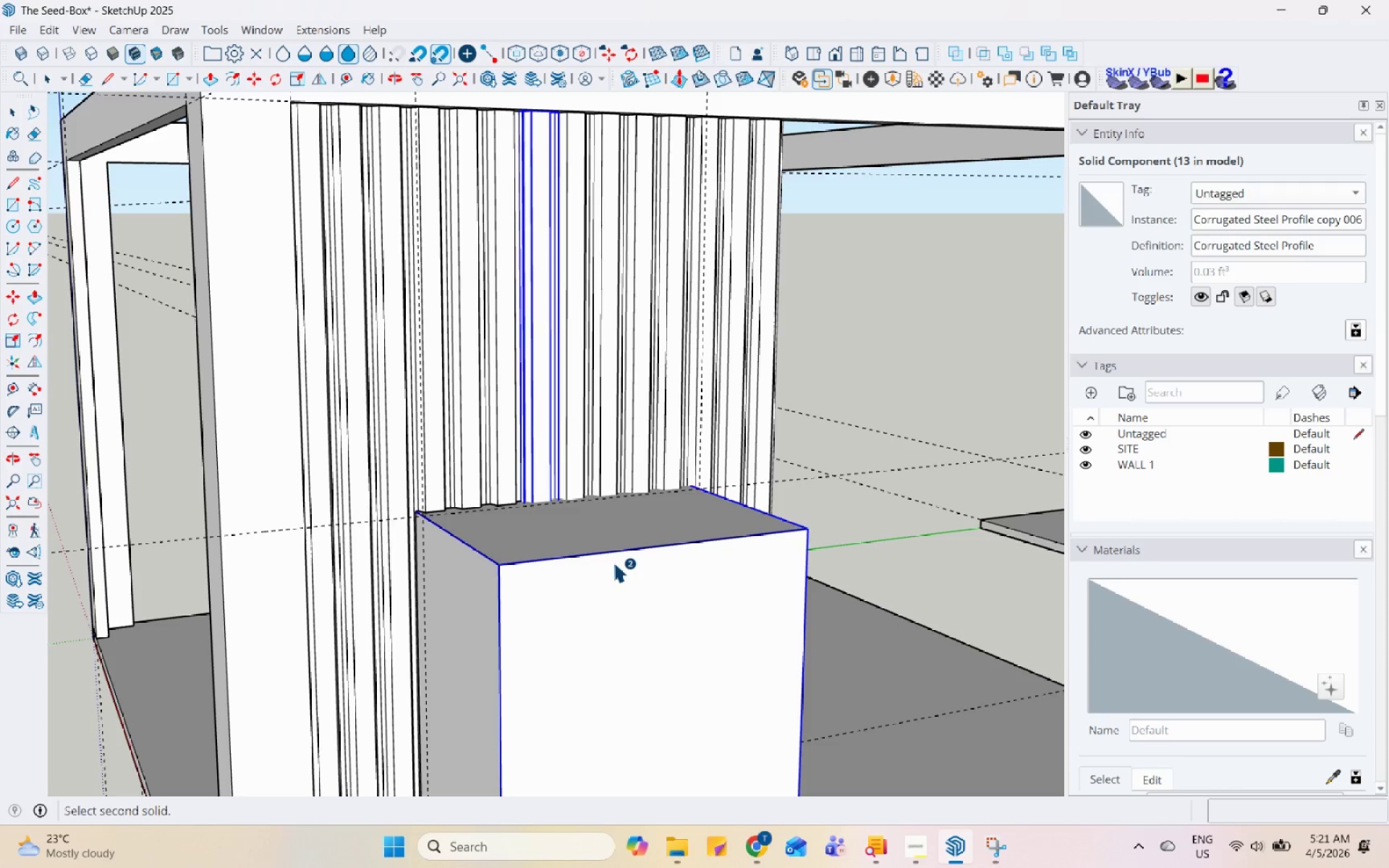 
left_click([613, 563])
 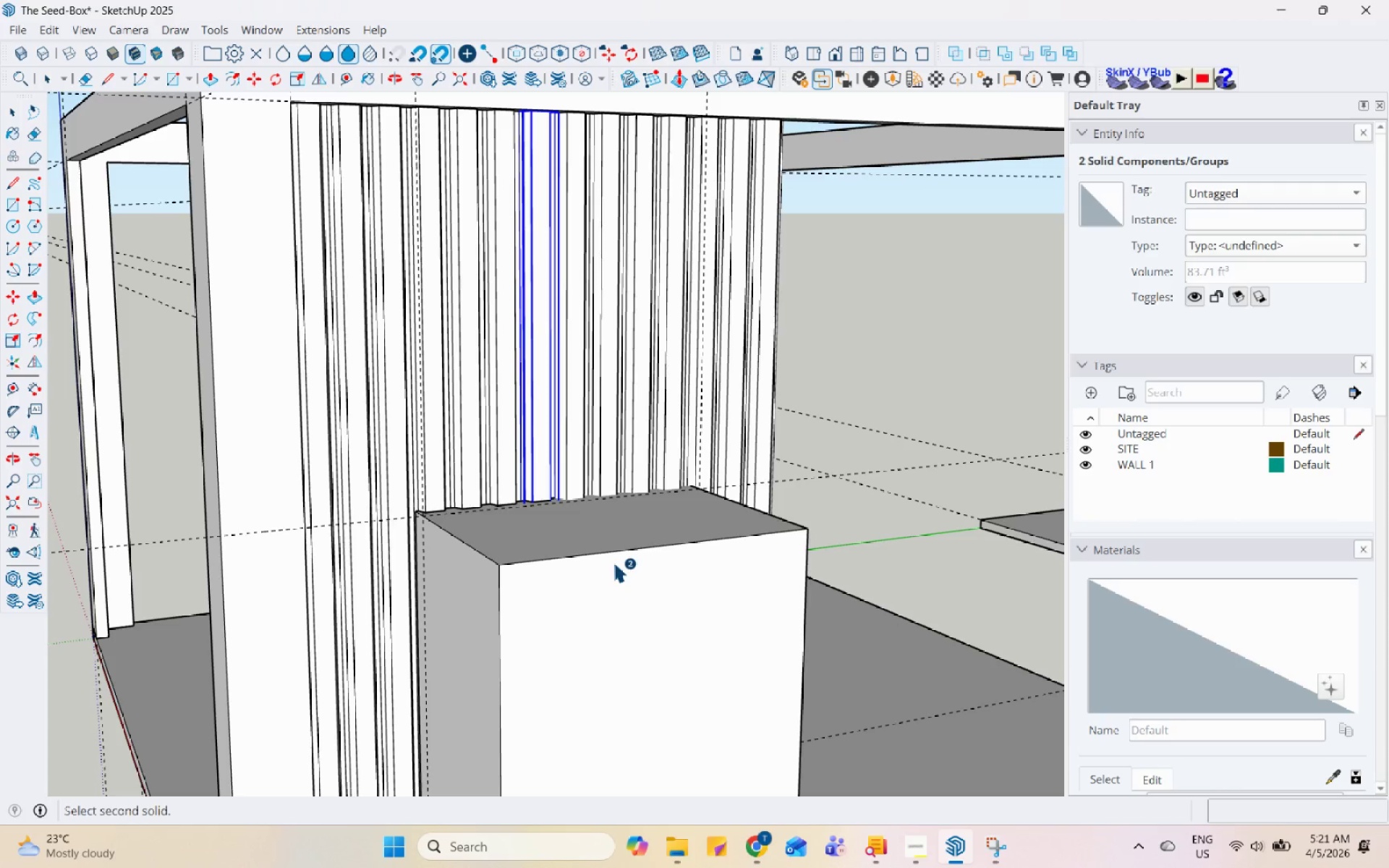 
key(Space)
 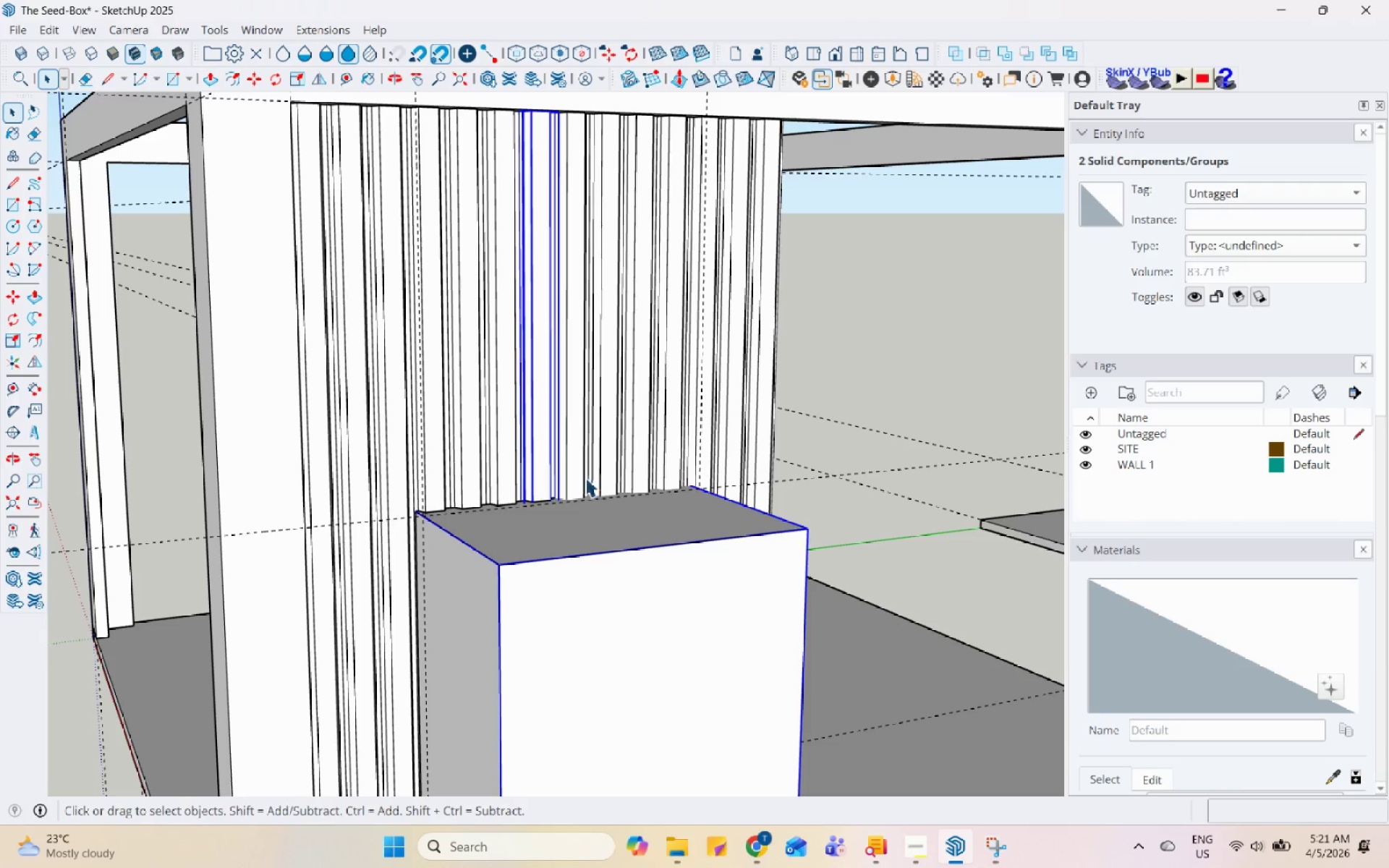 
left_click([583, 475])
 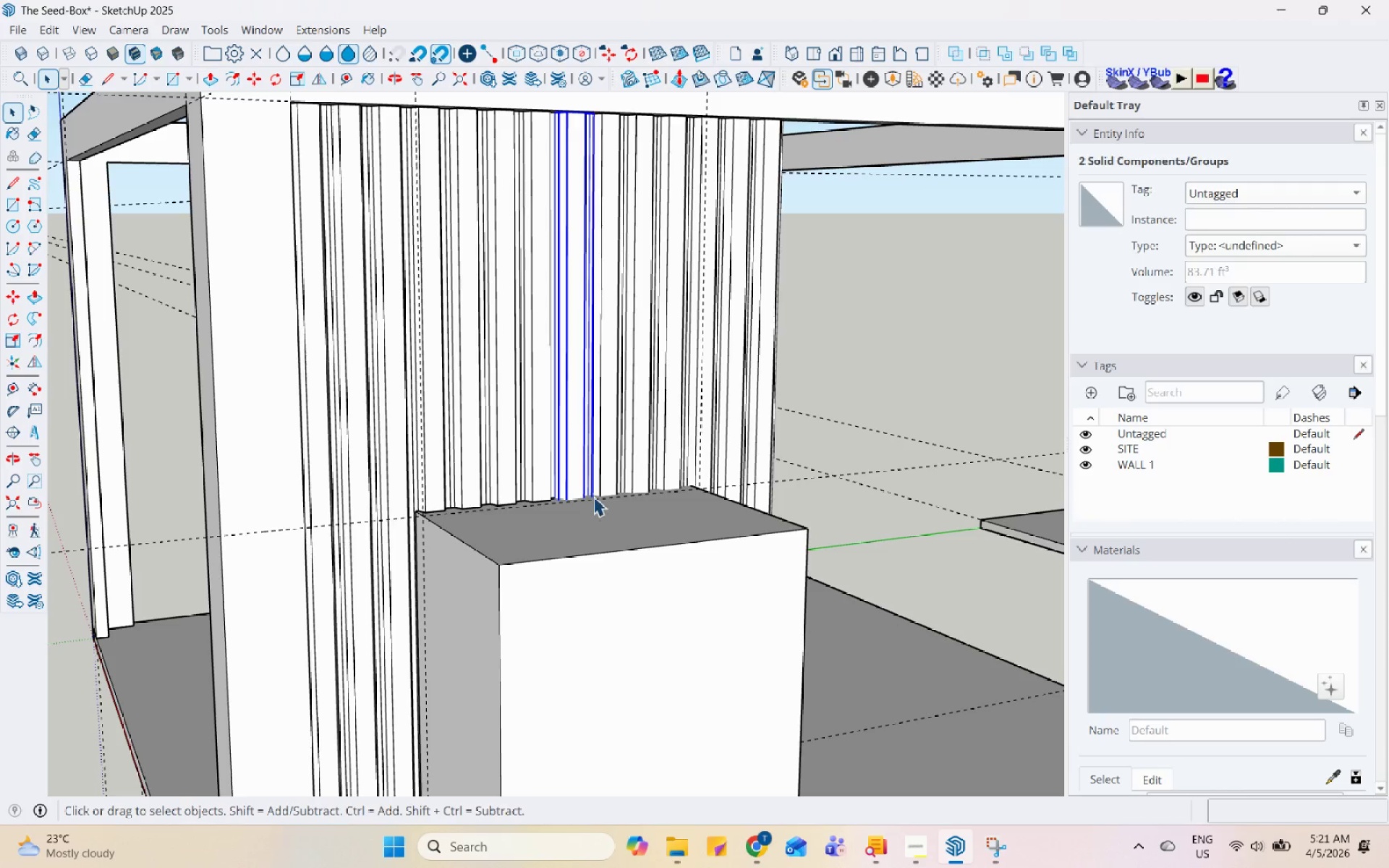 
left_click([586, 547])
 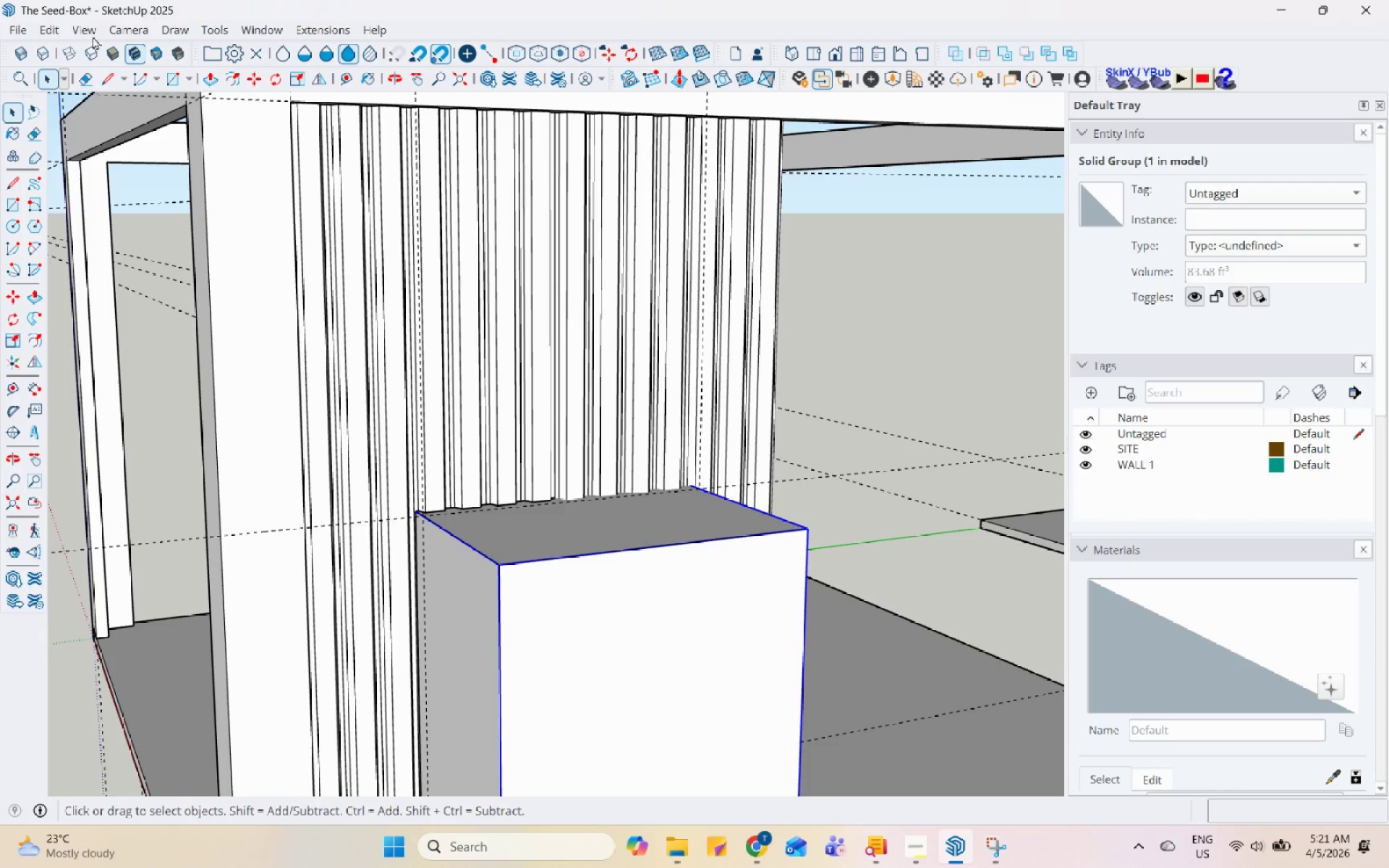 
left_click([55, 27])
 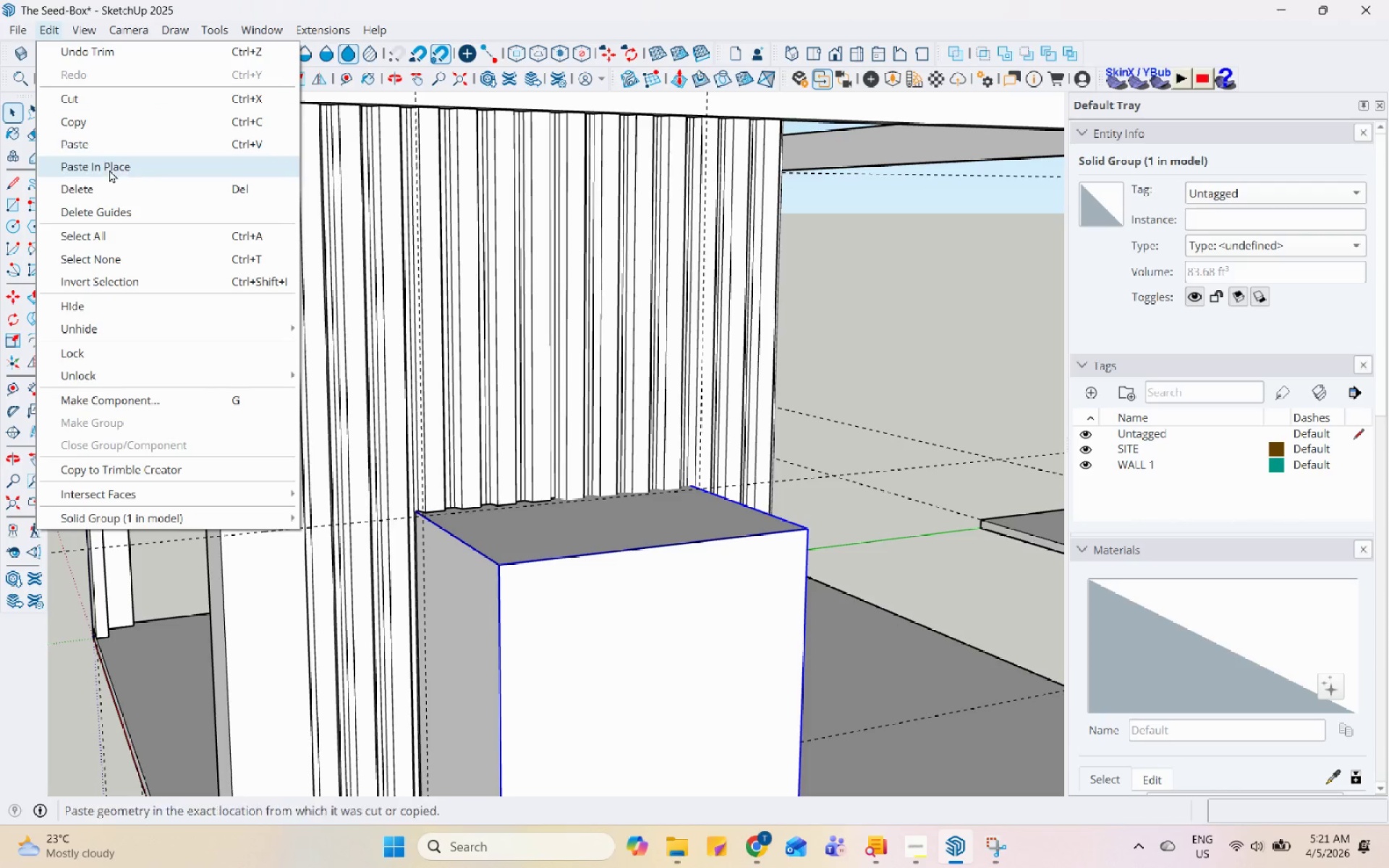 
left_click([109, 169])
 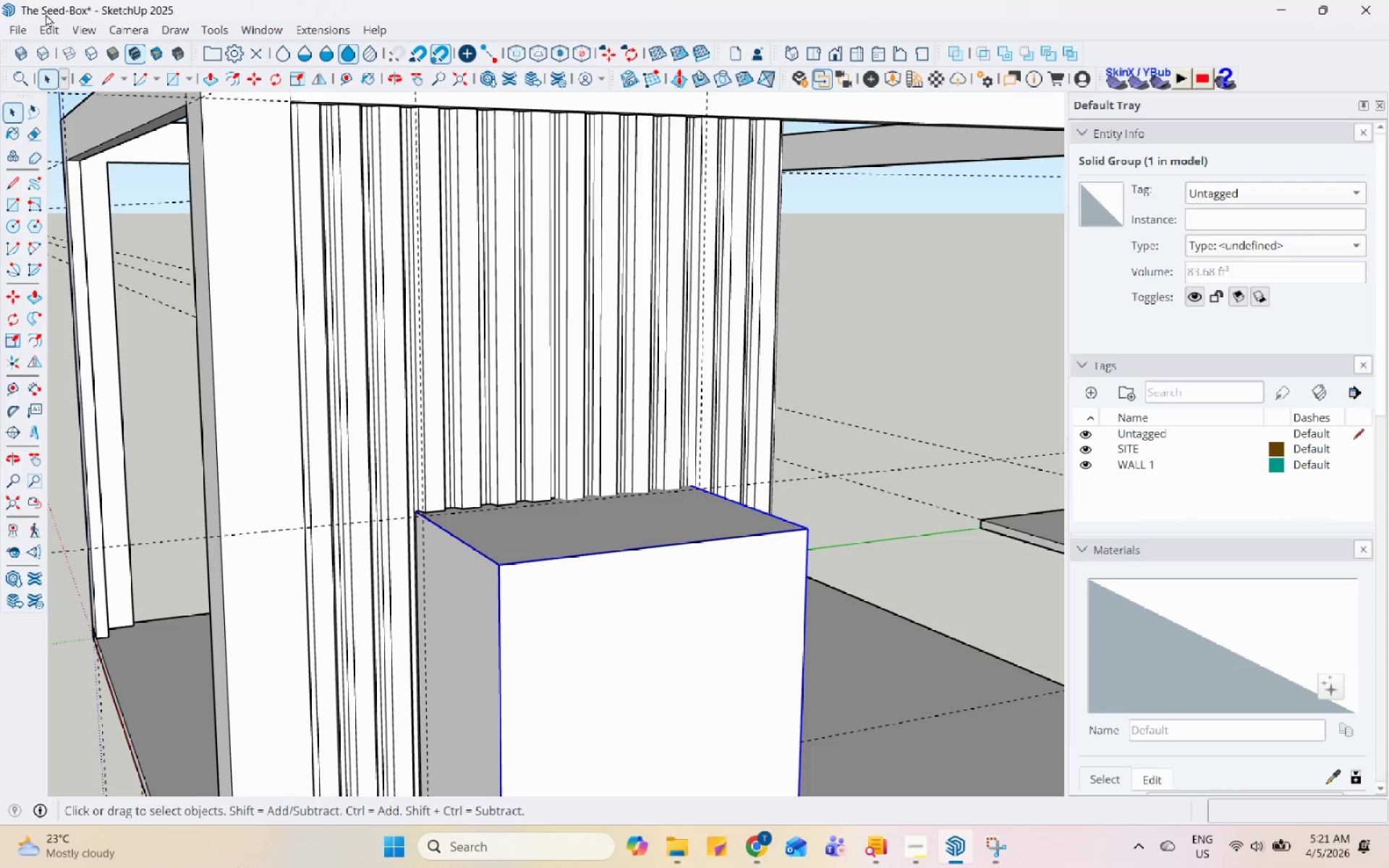 
left_click([49, 22])
 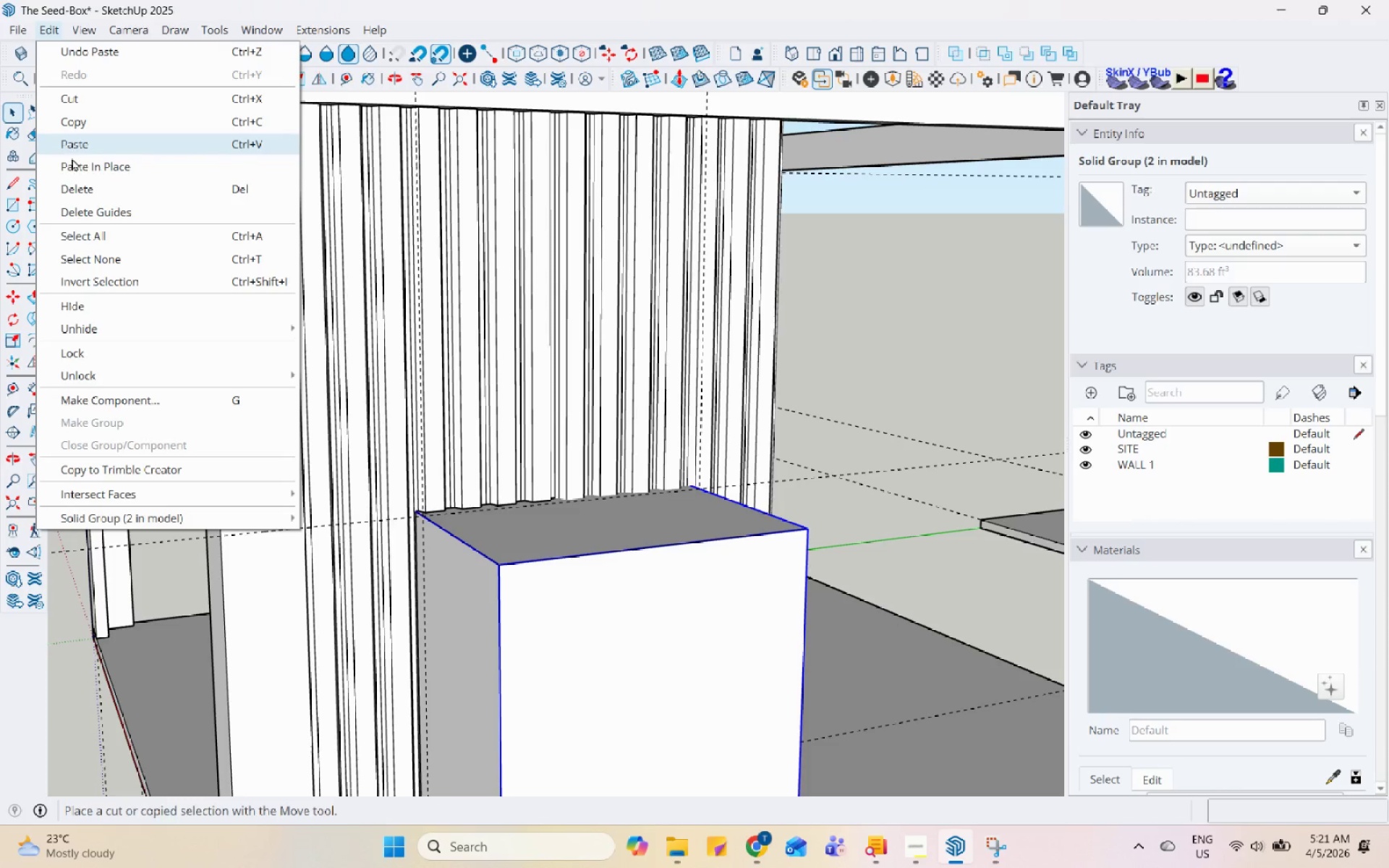 
left_click([77, 170])
 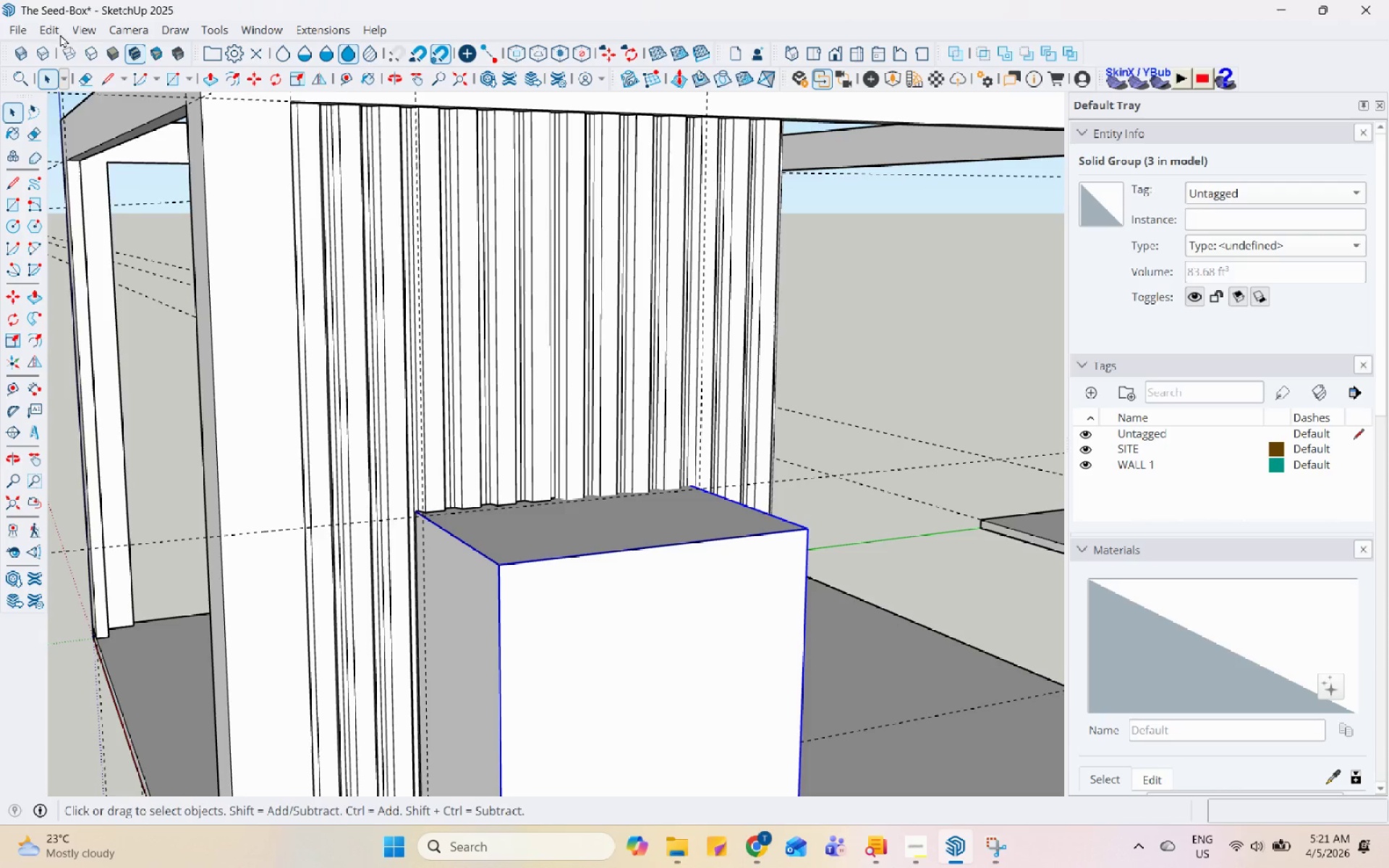 
left_click([51, 31])
 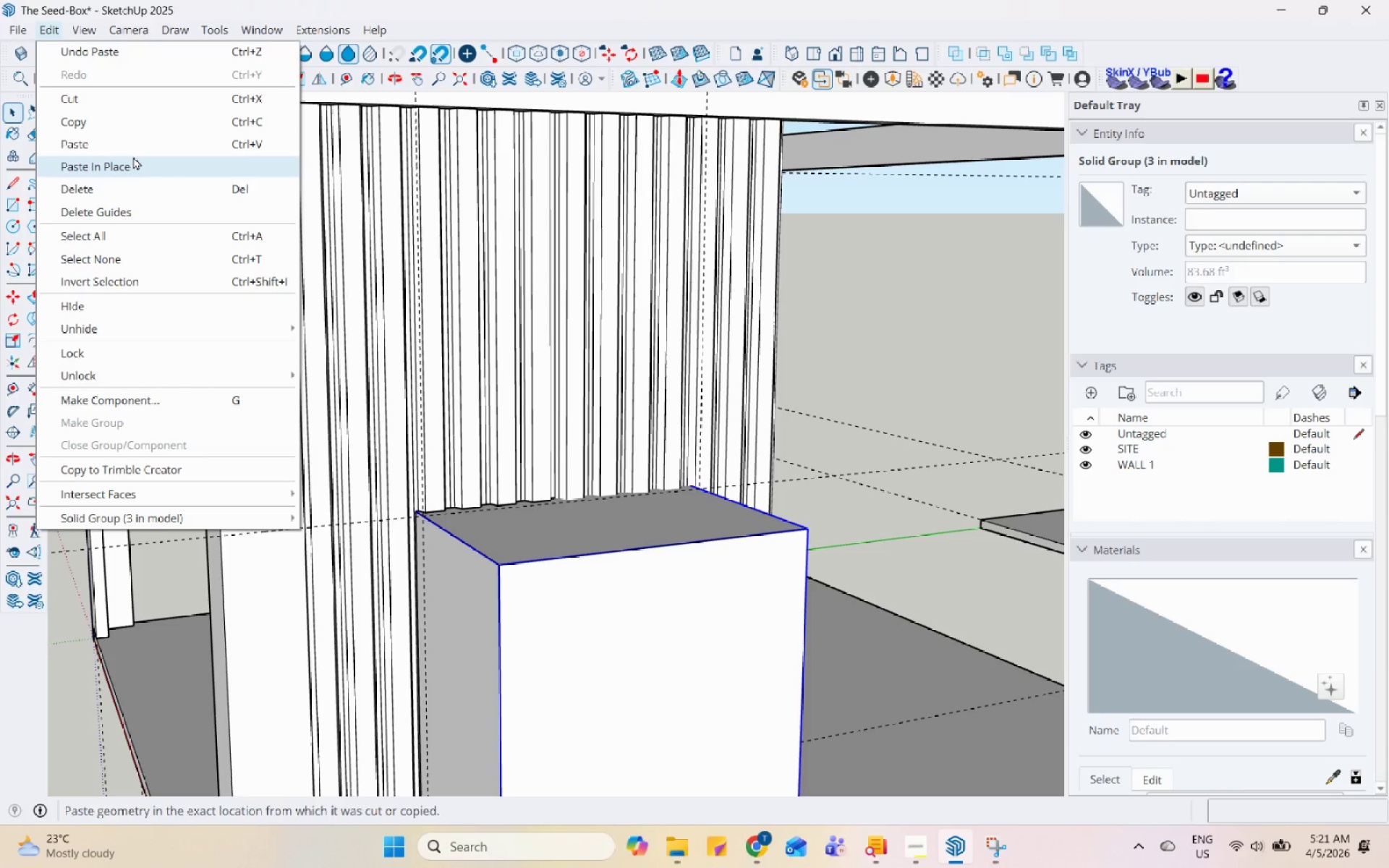 
left_click([136, 159])
 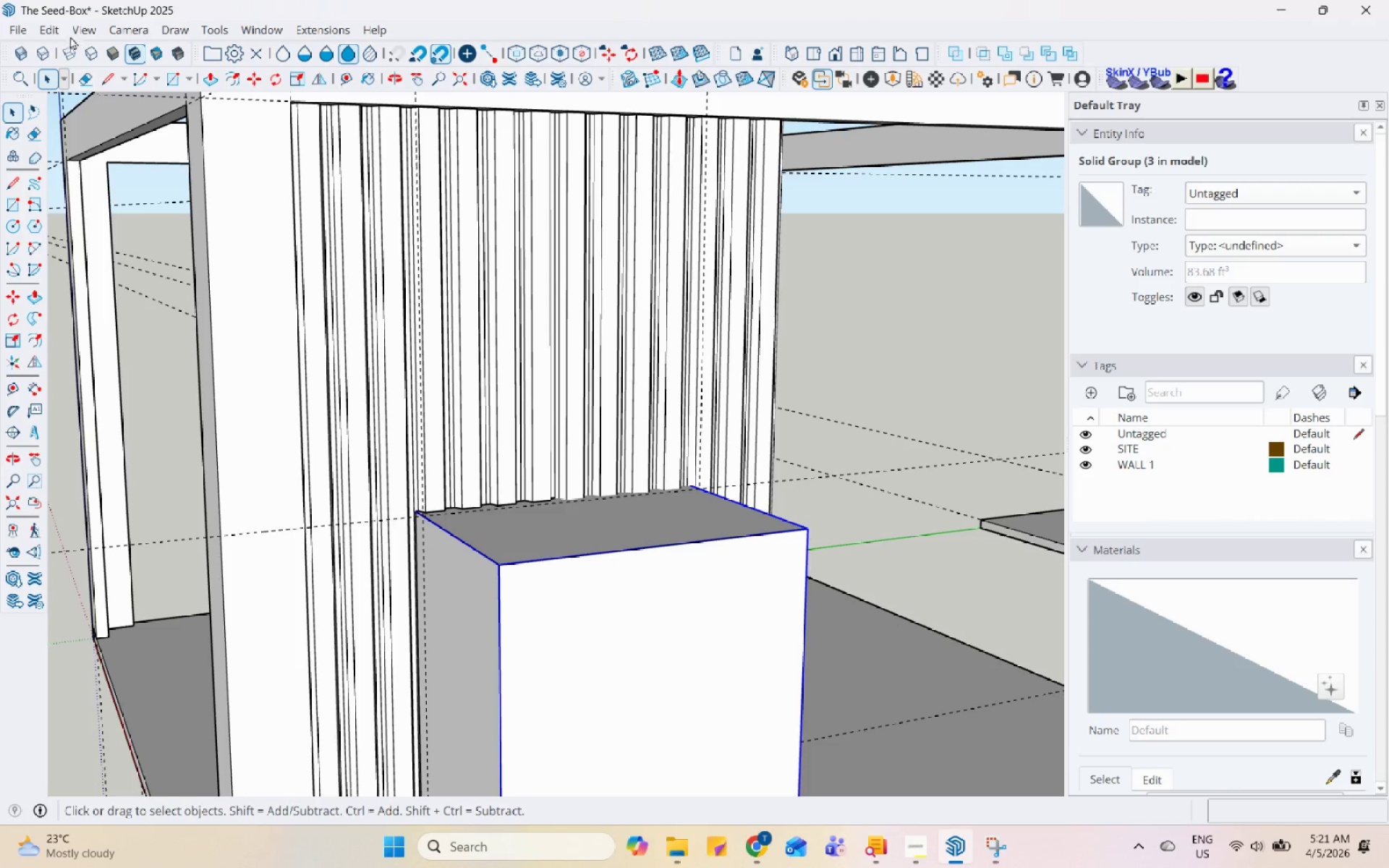 
left_click([56, 31])
 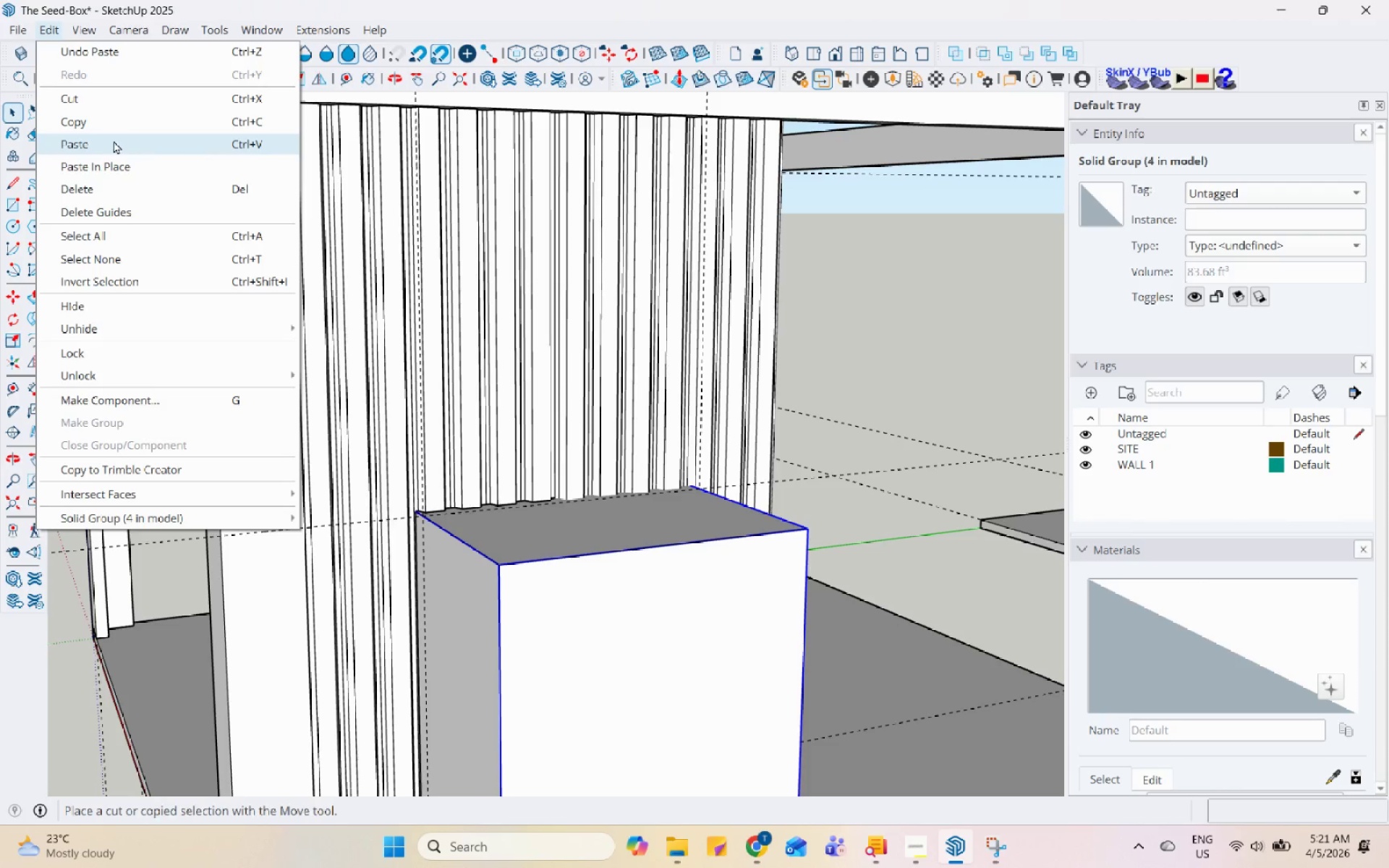 
left_click([127, 163])
 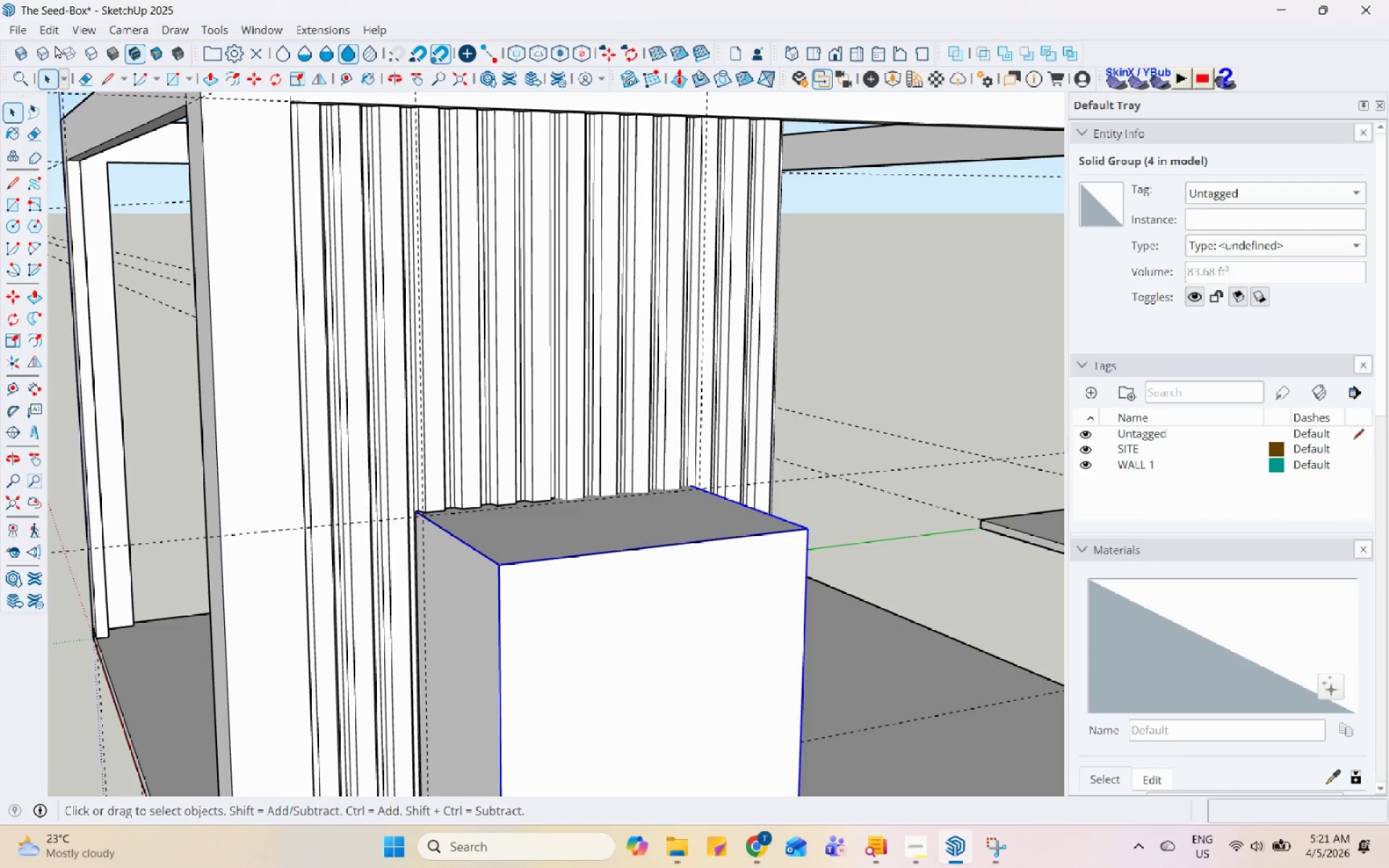 
left_click([51, 30])
 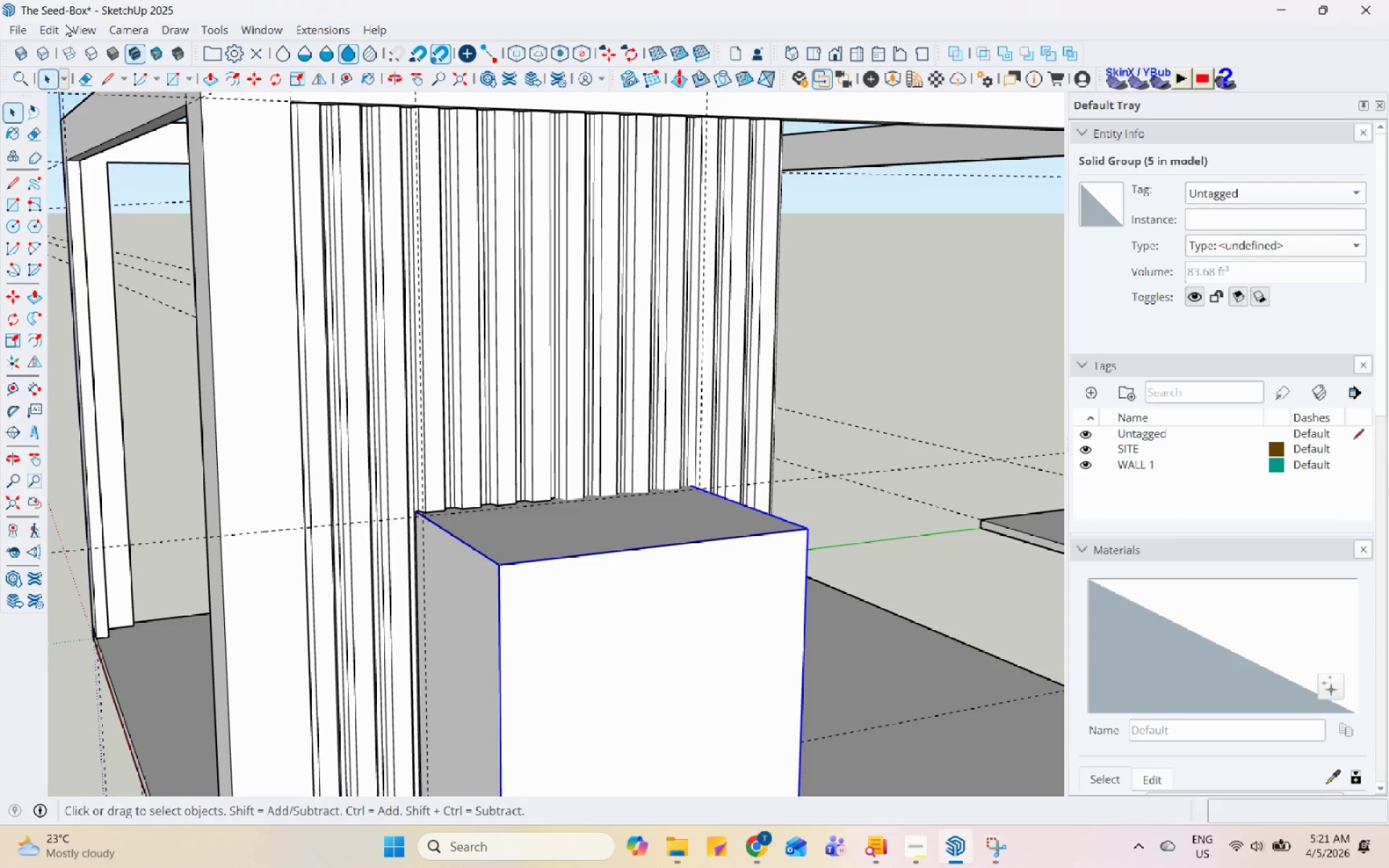 
left_click([57, 28])
 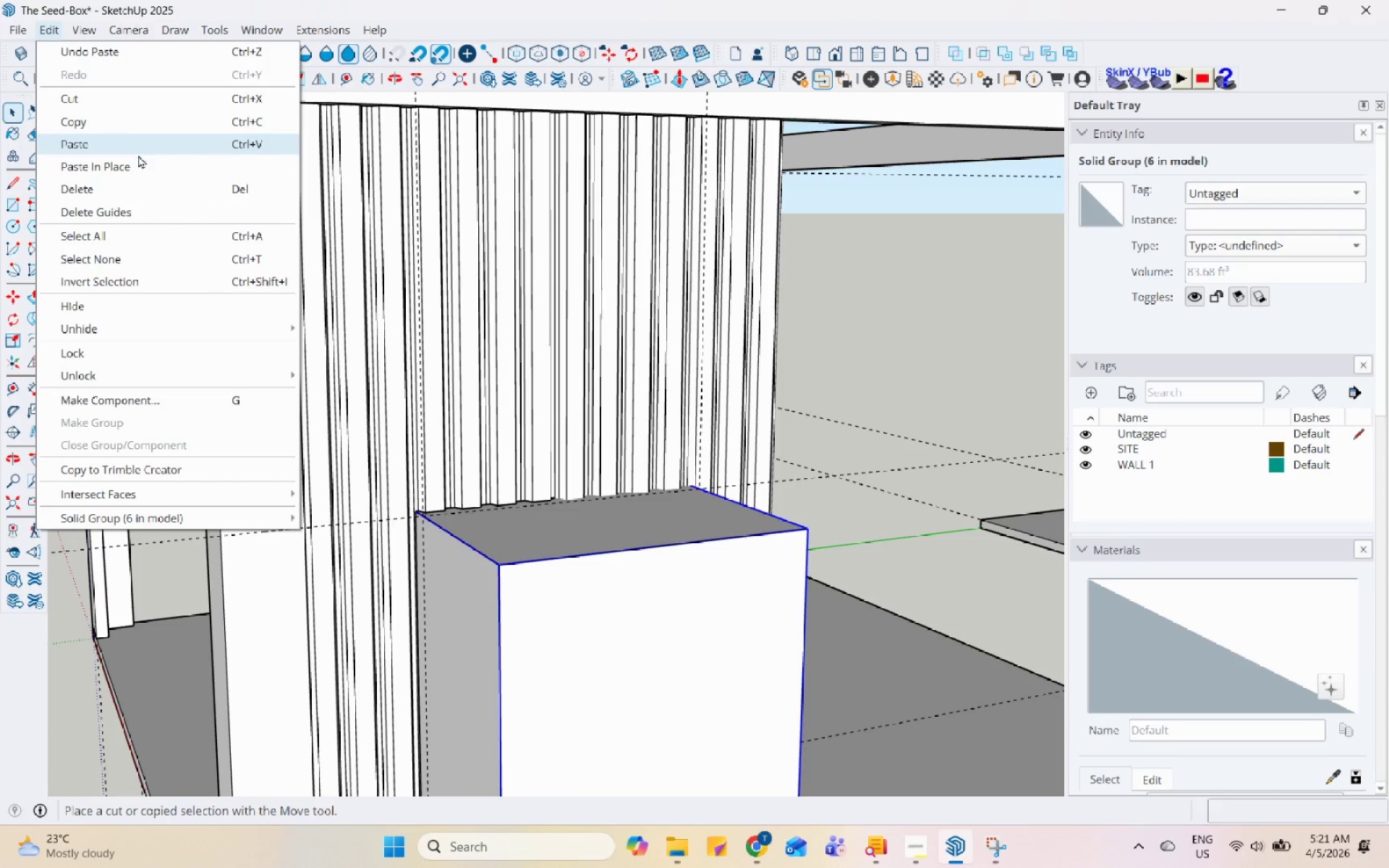 
left_click([145, 161])
 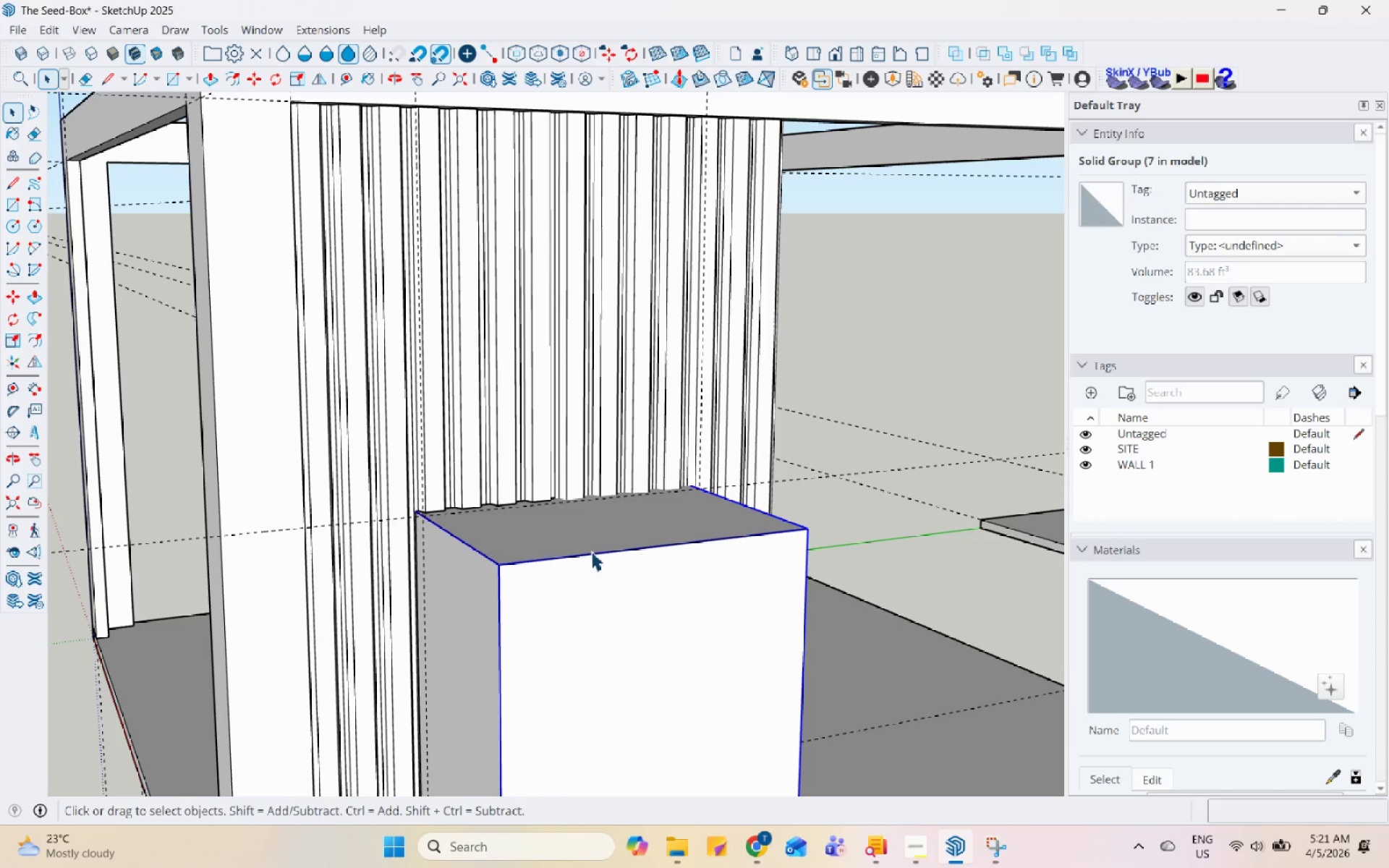 
left_click([581, 446])
 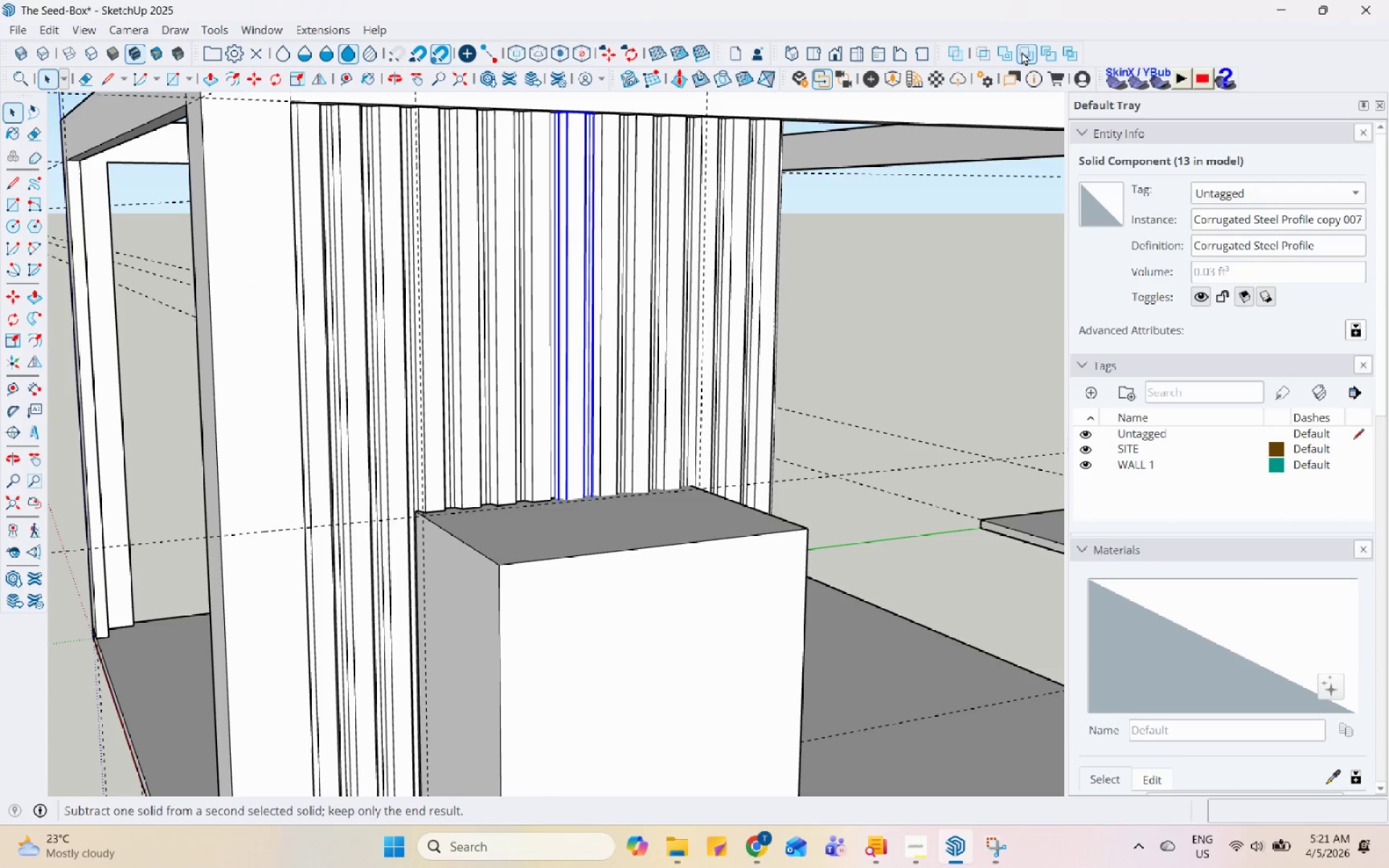 
left_click([1045, 55])
 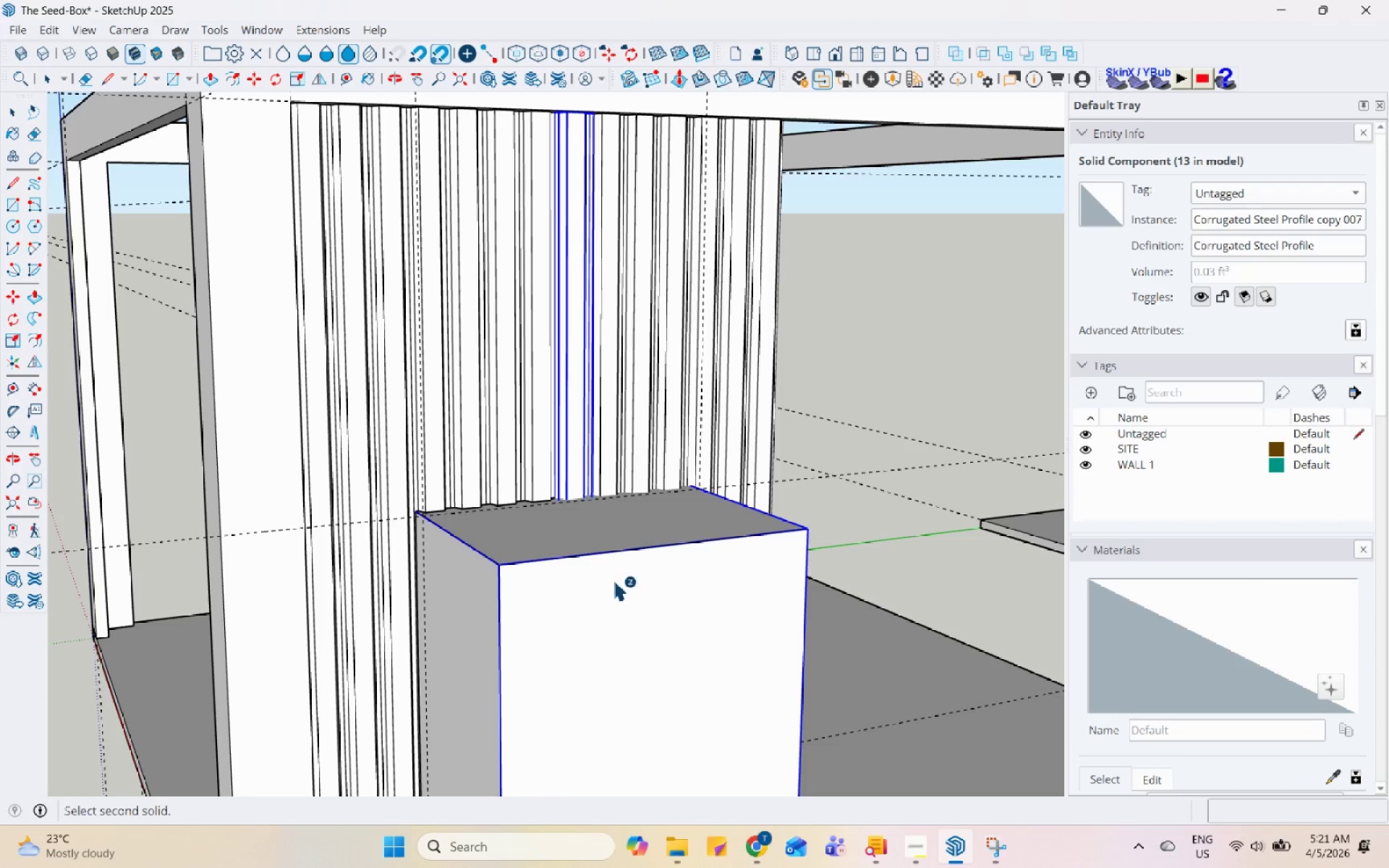 
left_click([613, 580])
 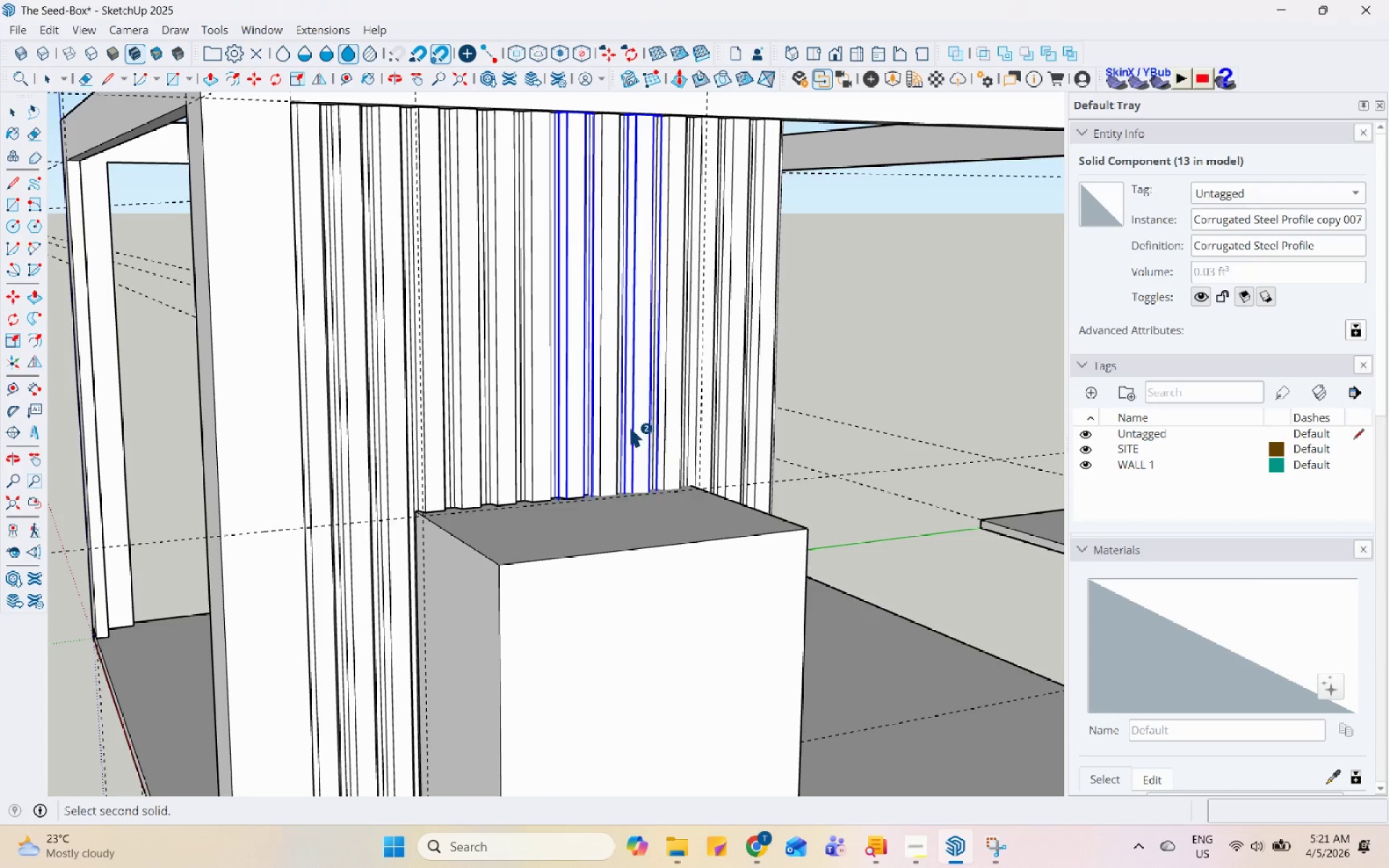 
key(Space)
 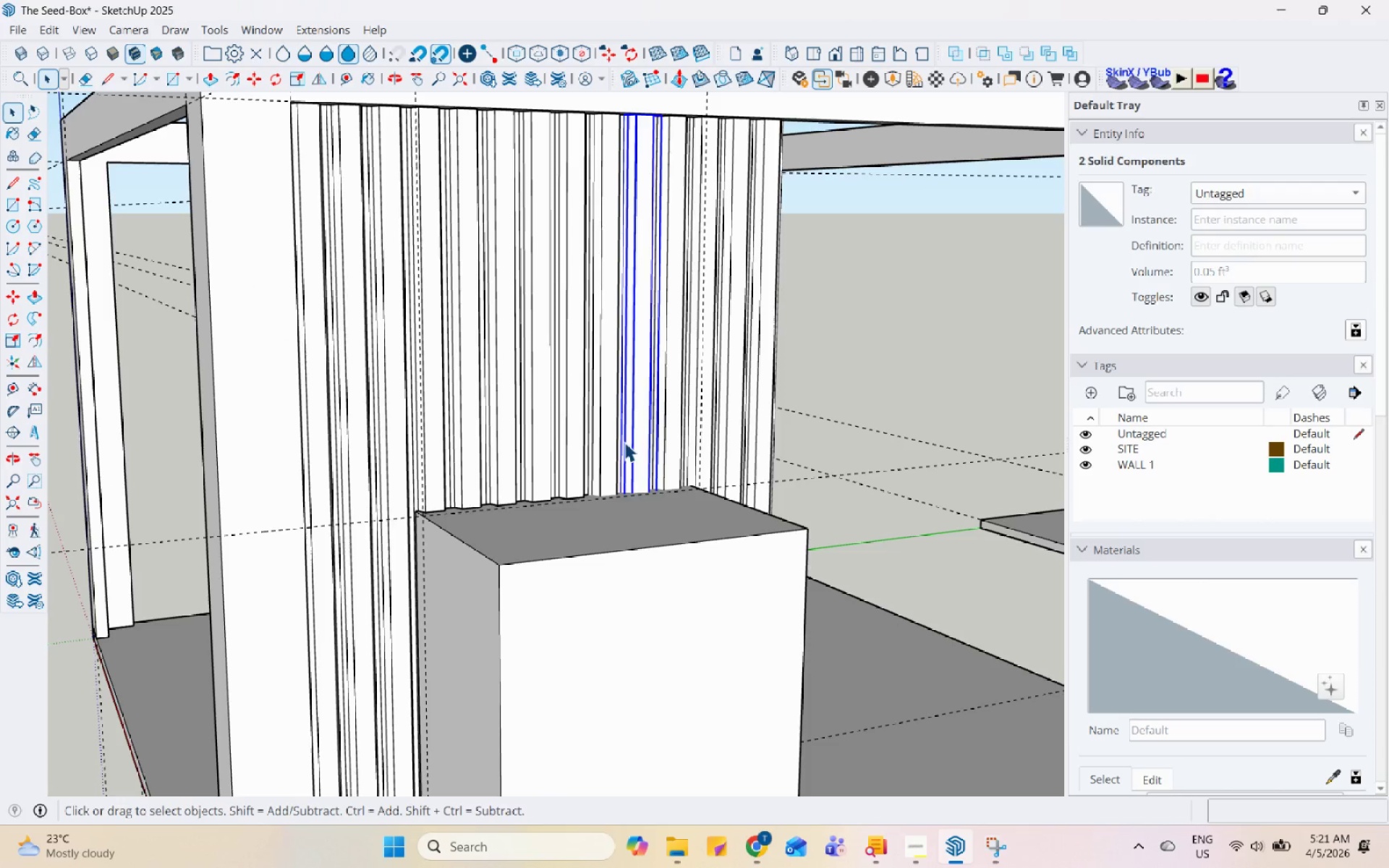 
double_click([614, 436])
 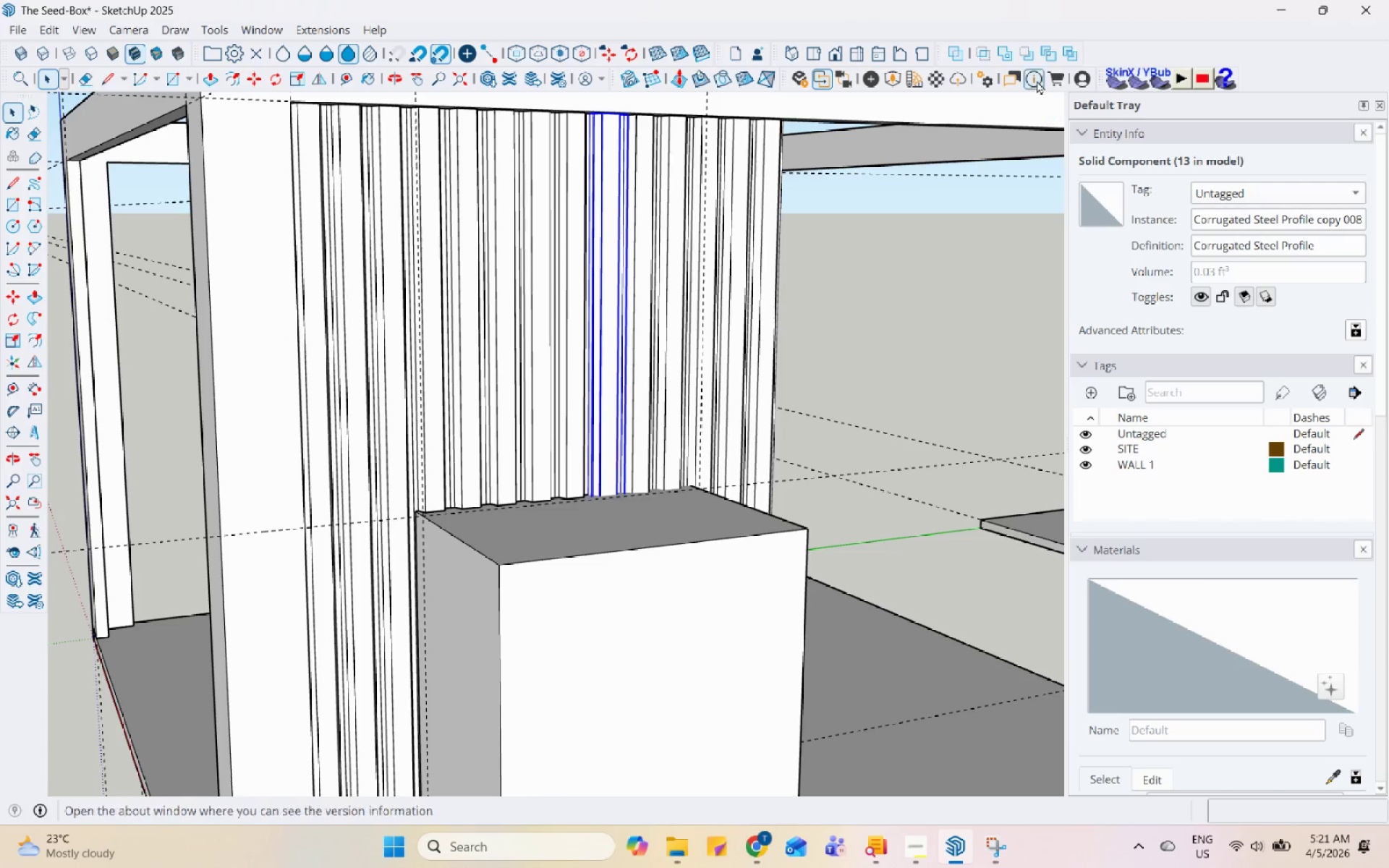 
left_click([1042, 57])
 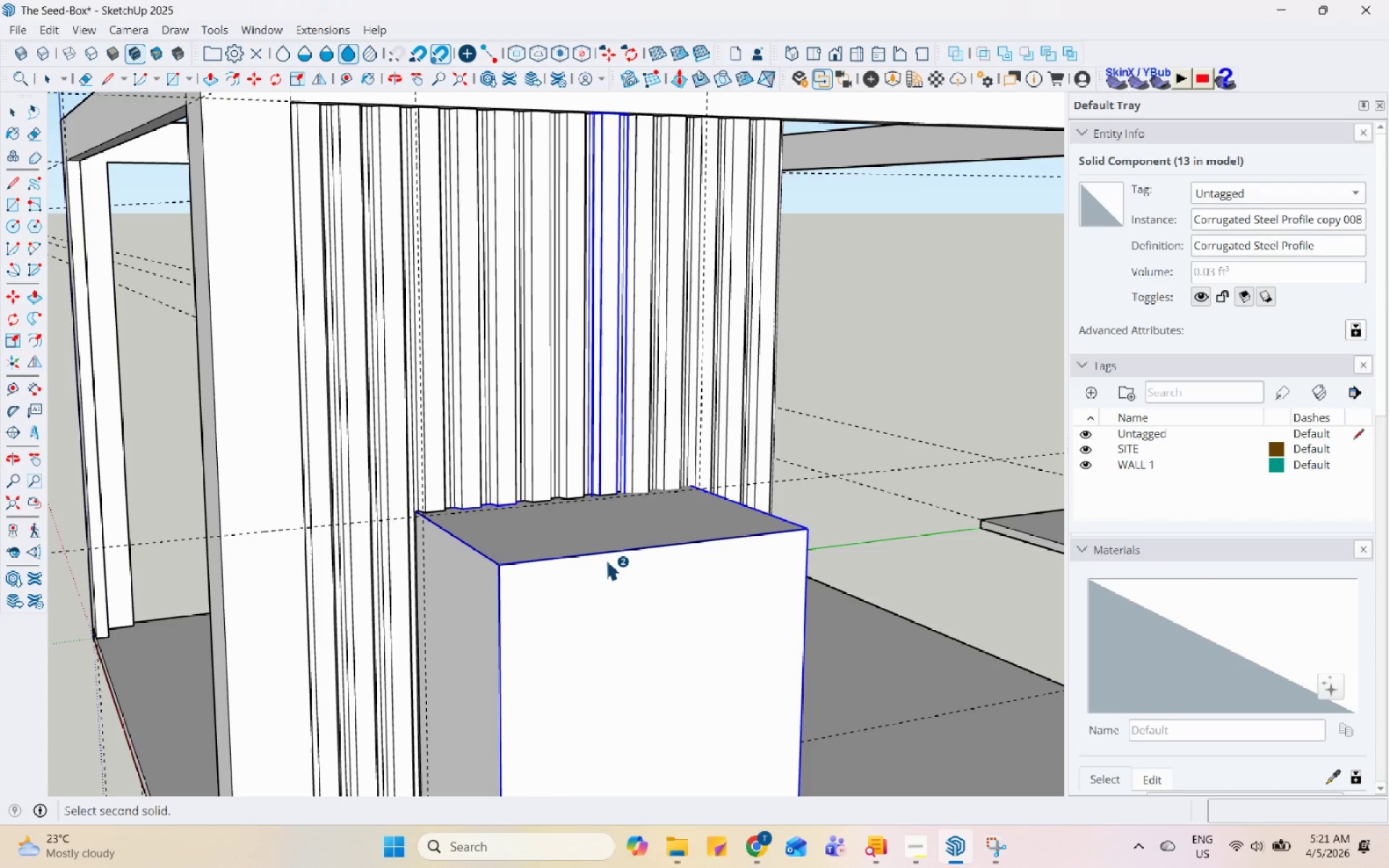 
key(Space)
 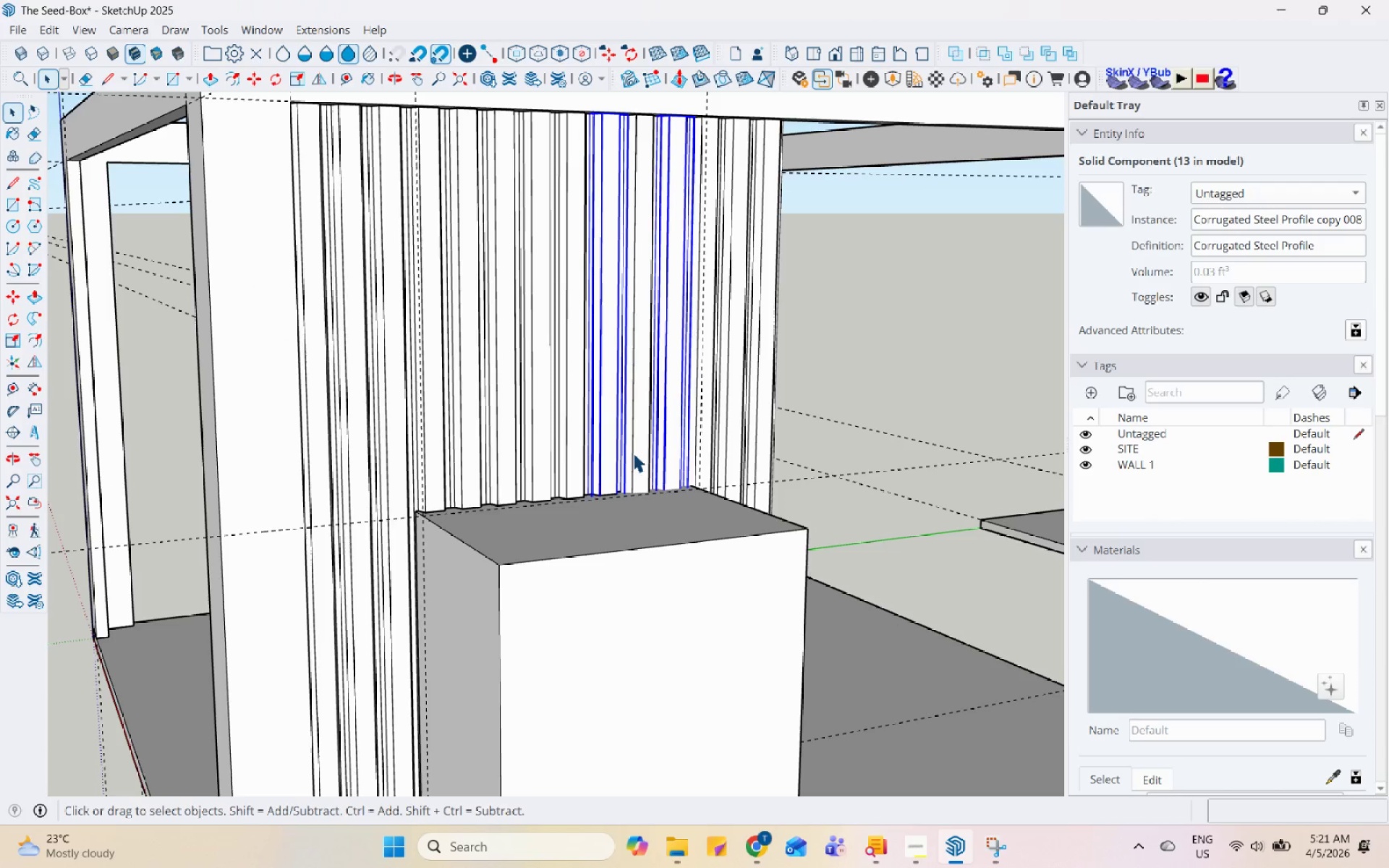 
left_click([633, 452])
 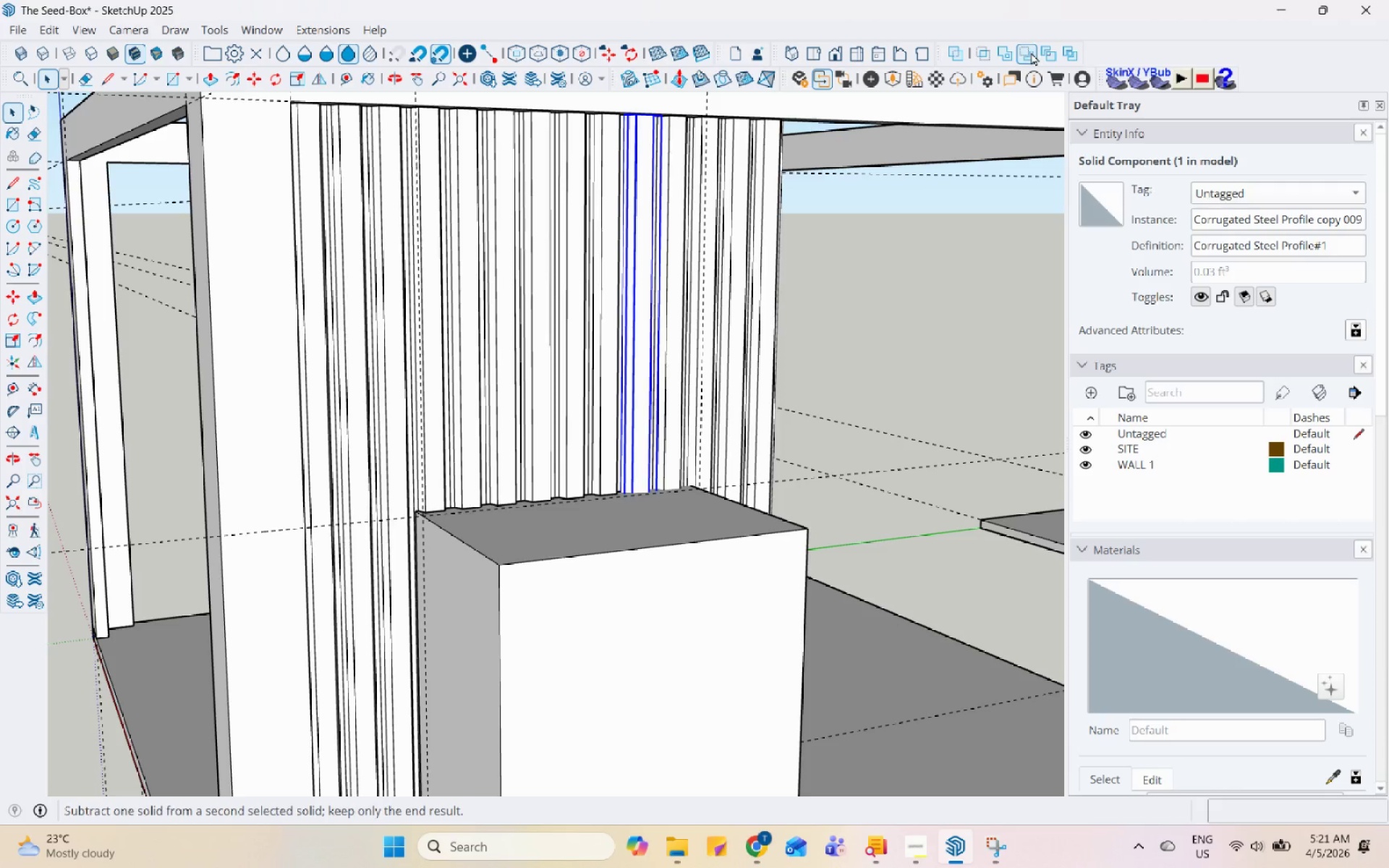 
left_click([1036, 49])
 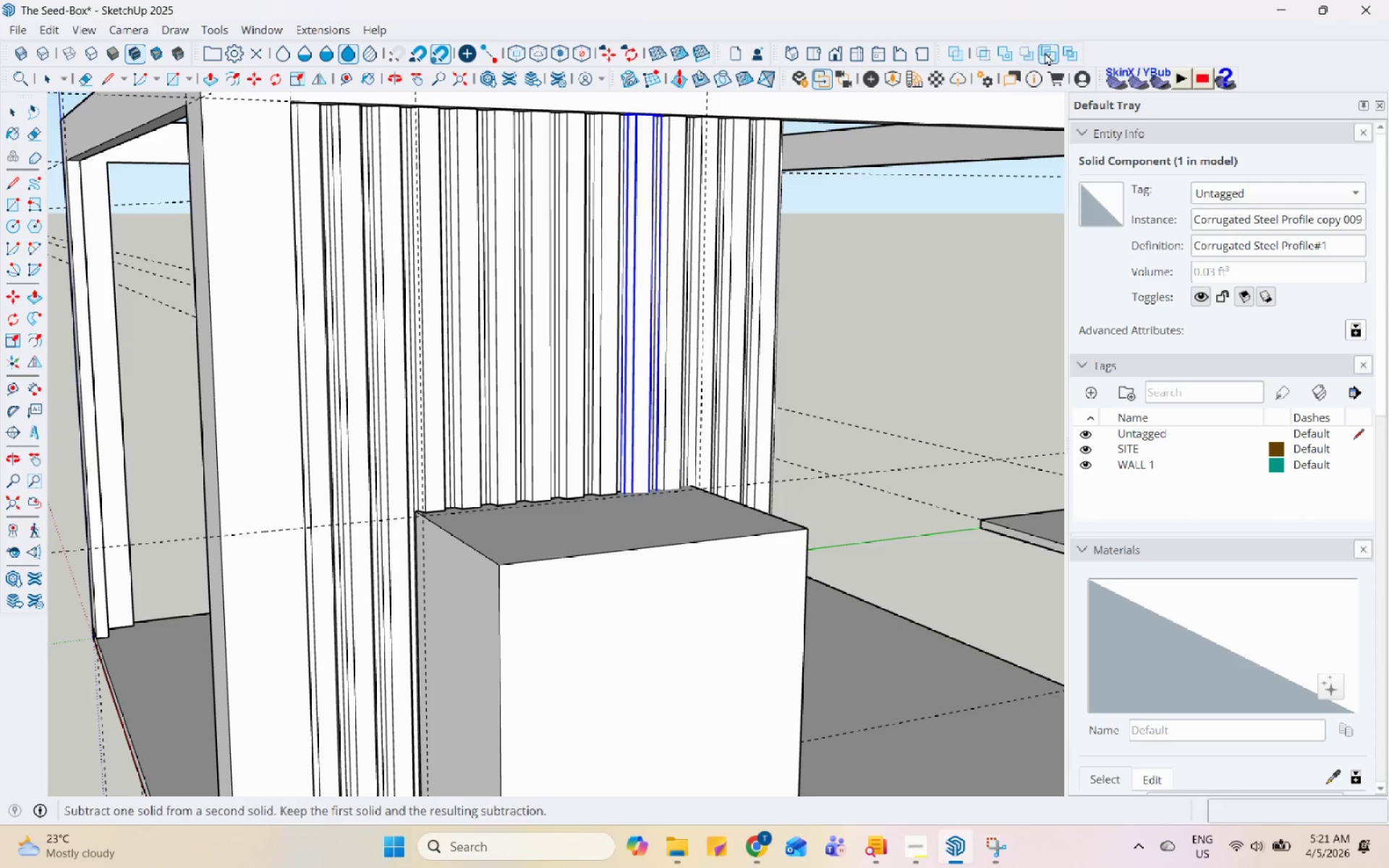 
left_click([1046, 52])
 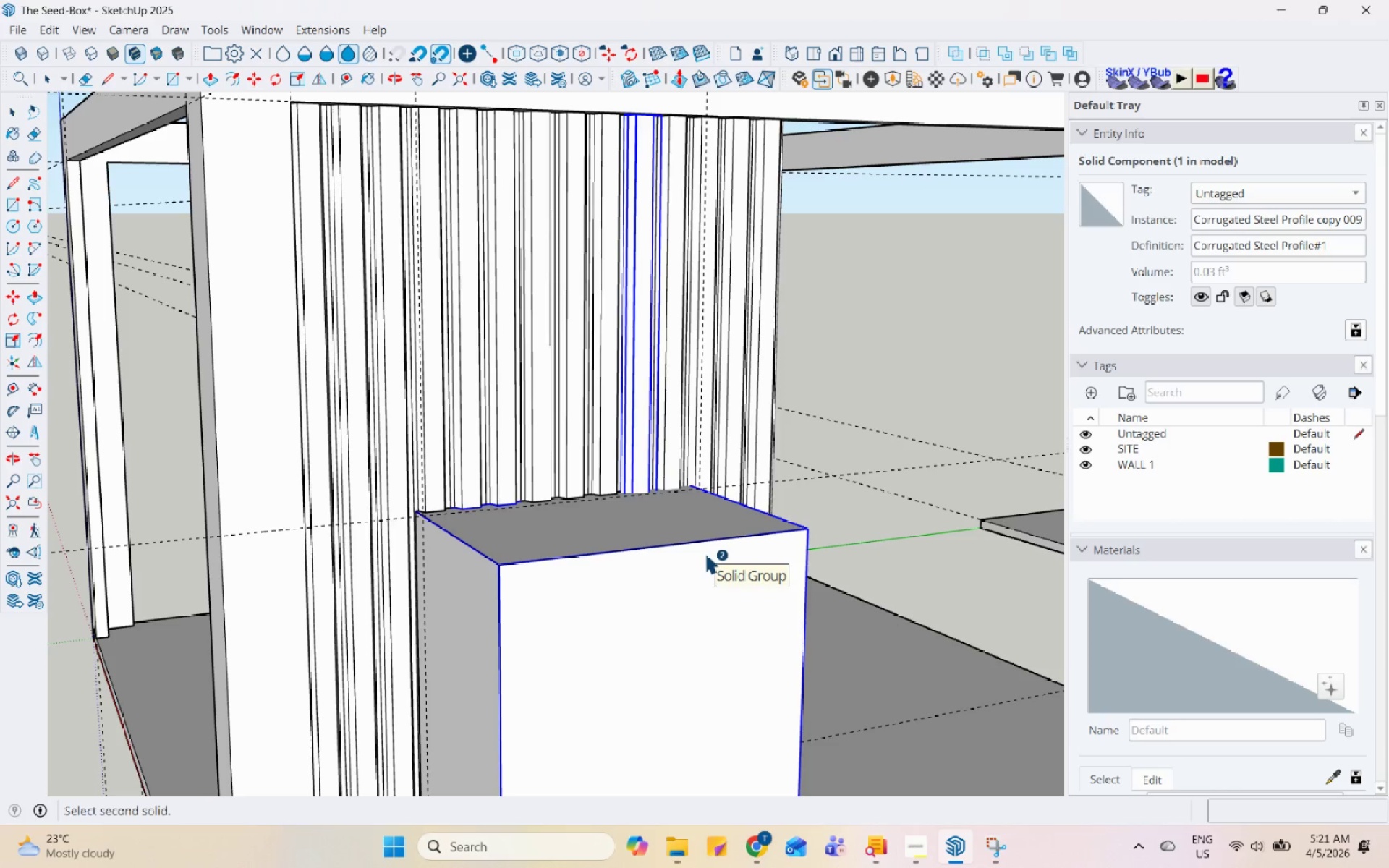 
left_click([705, 554])
 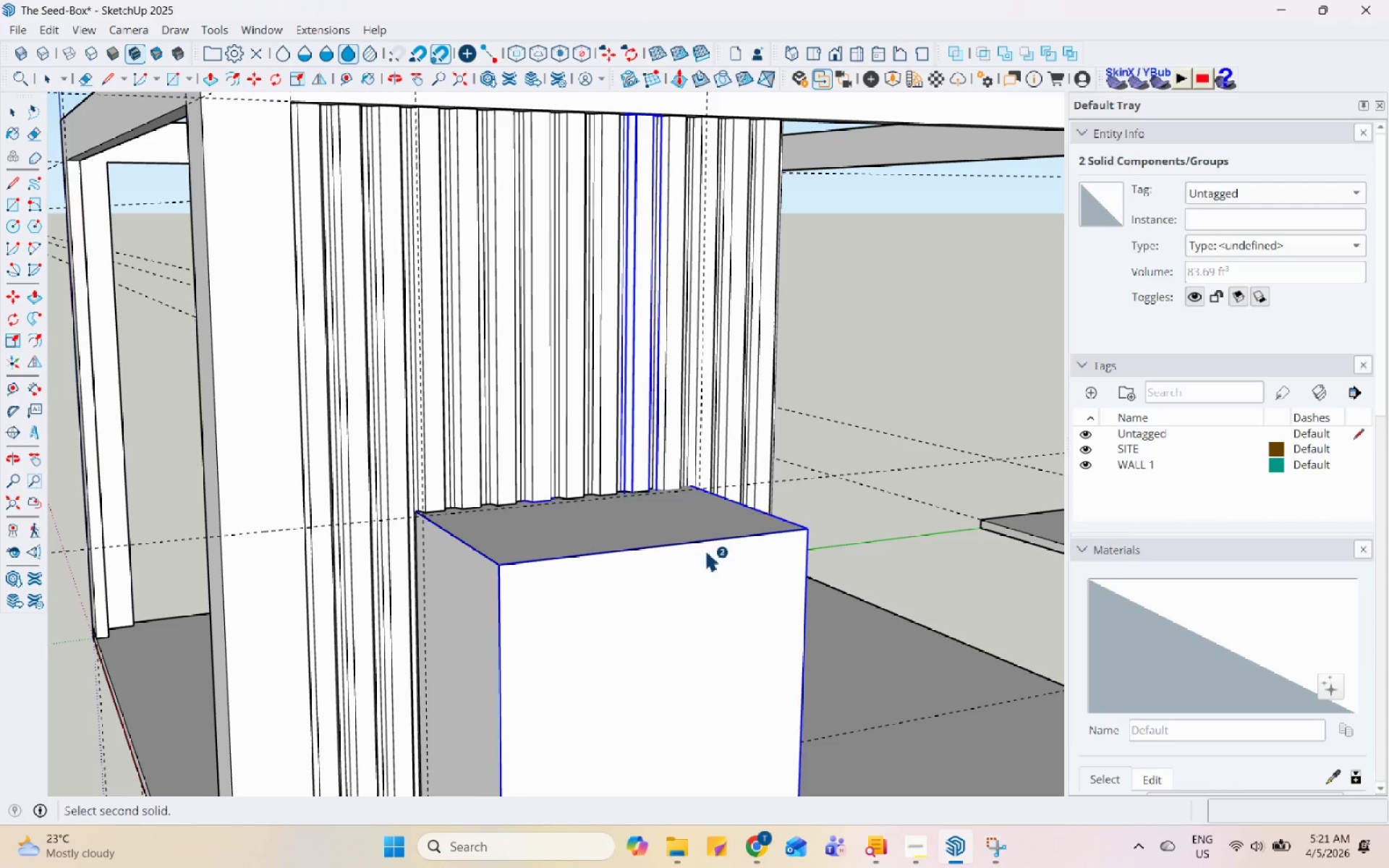 
key(Space)
 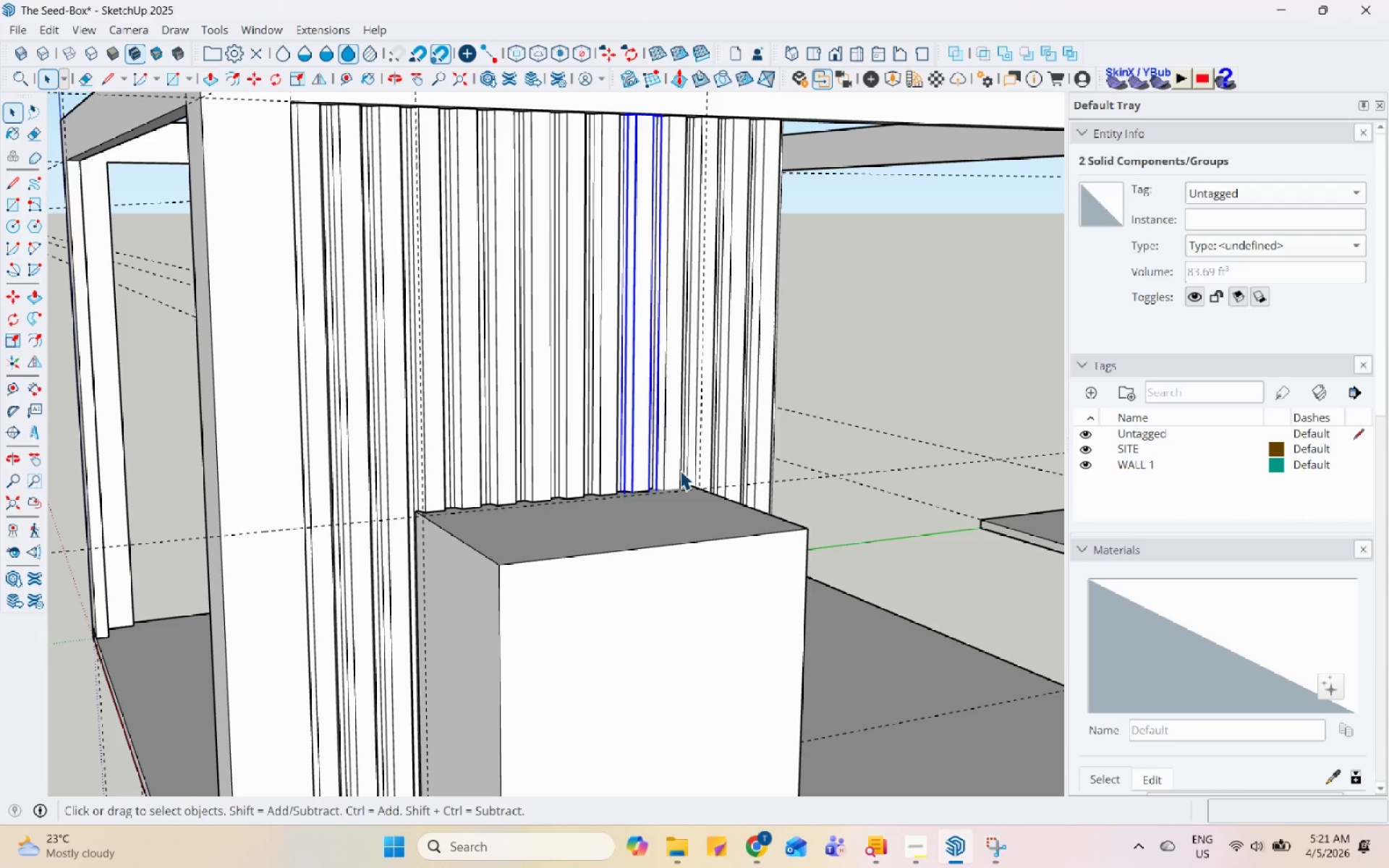 
left_click([680, 470])
 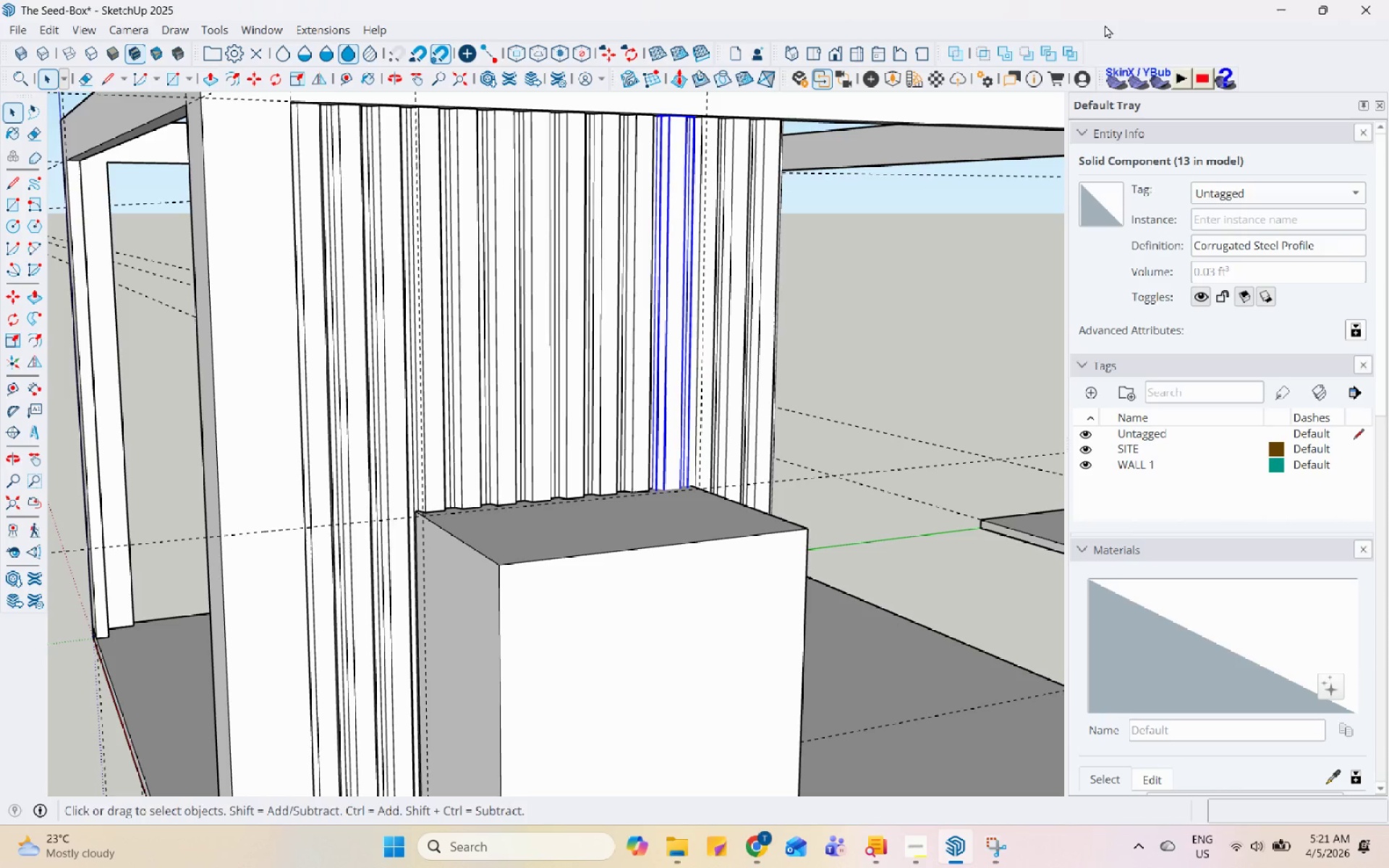 
left_click([1047, 56])
 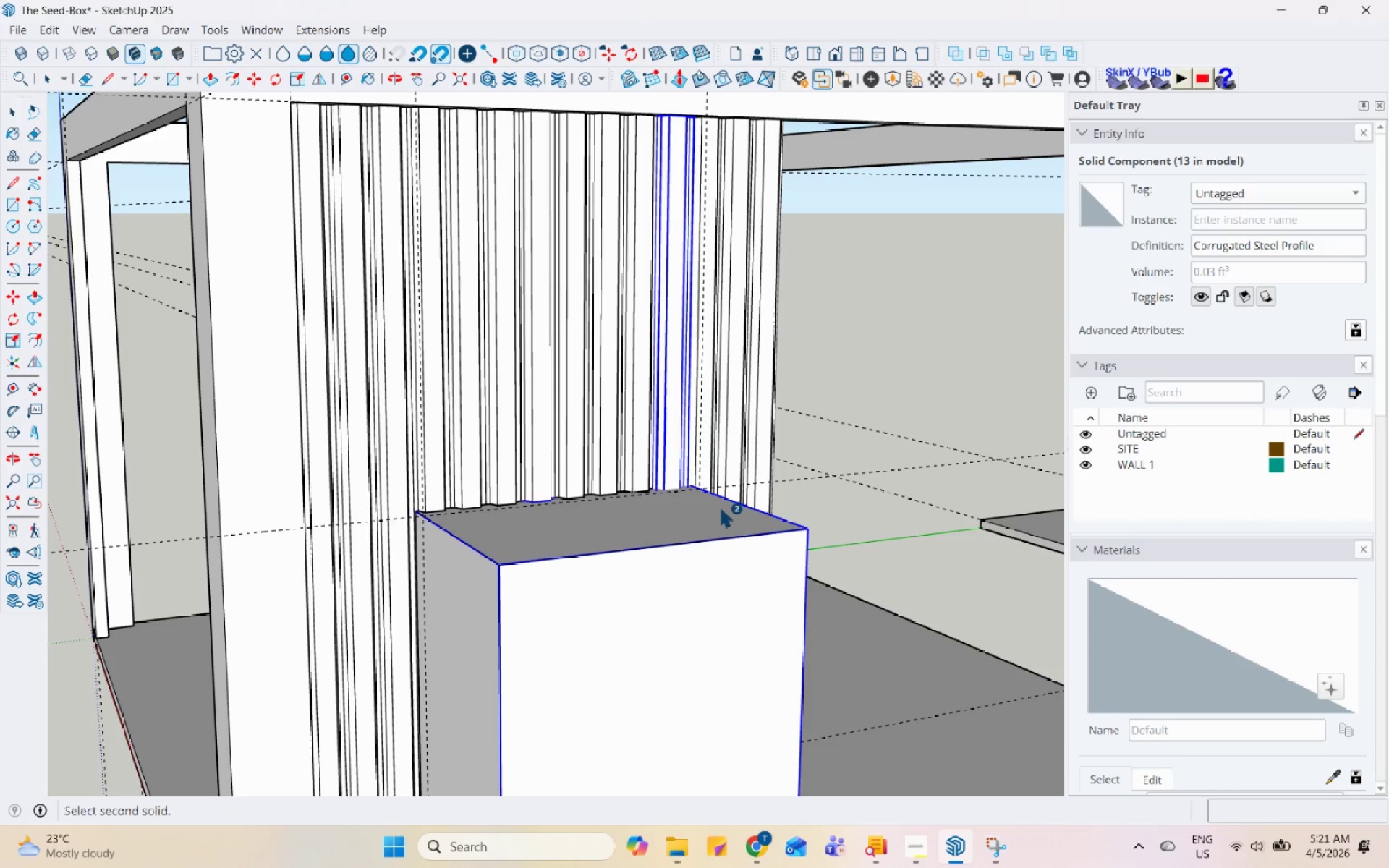 
left_click([708, 524])
 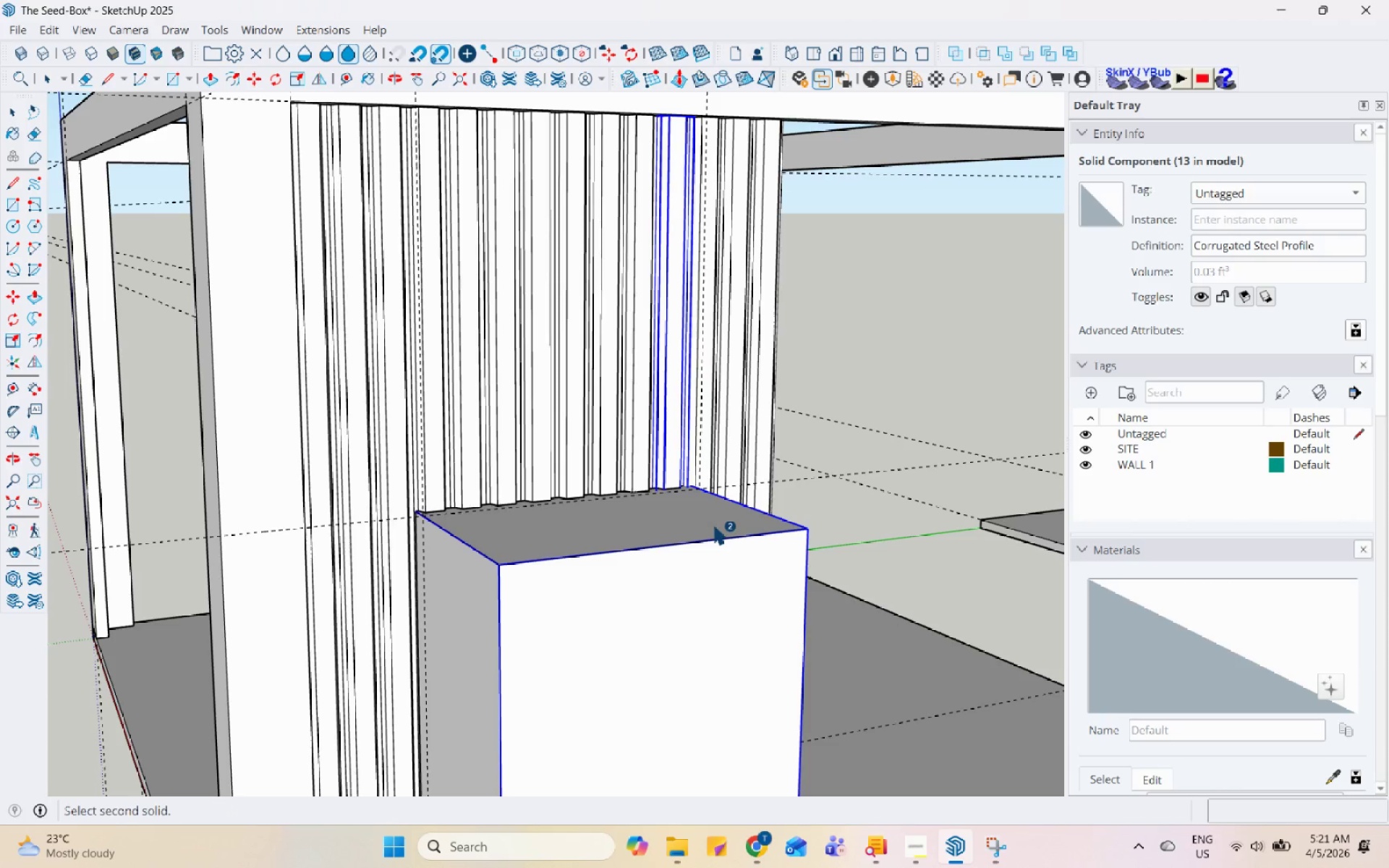 
key(Space)
 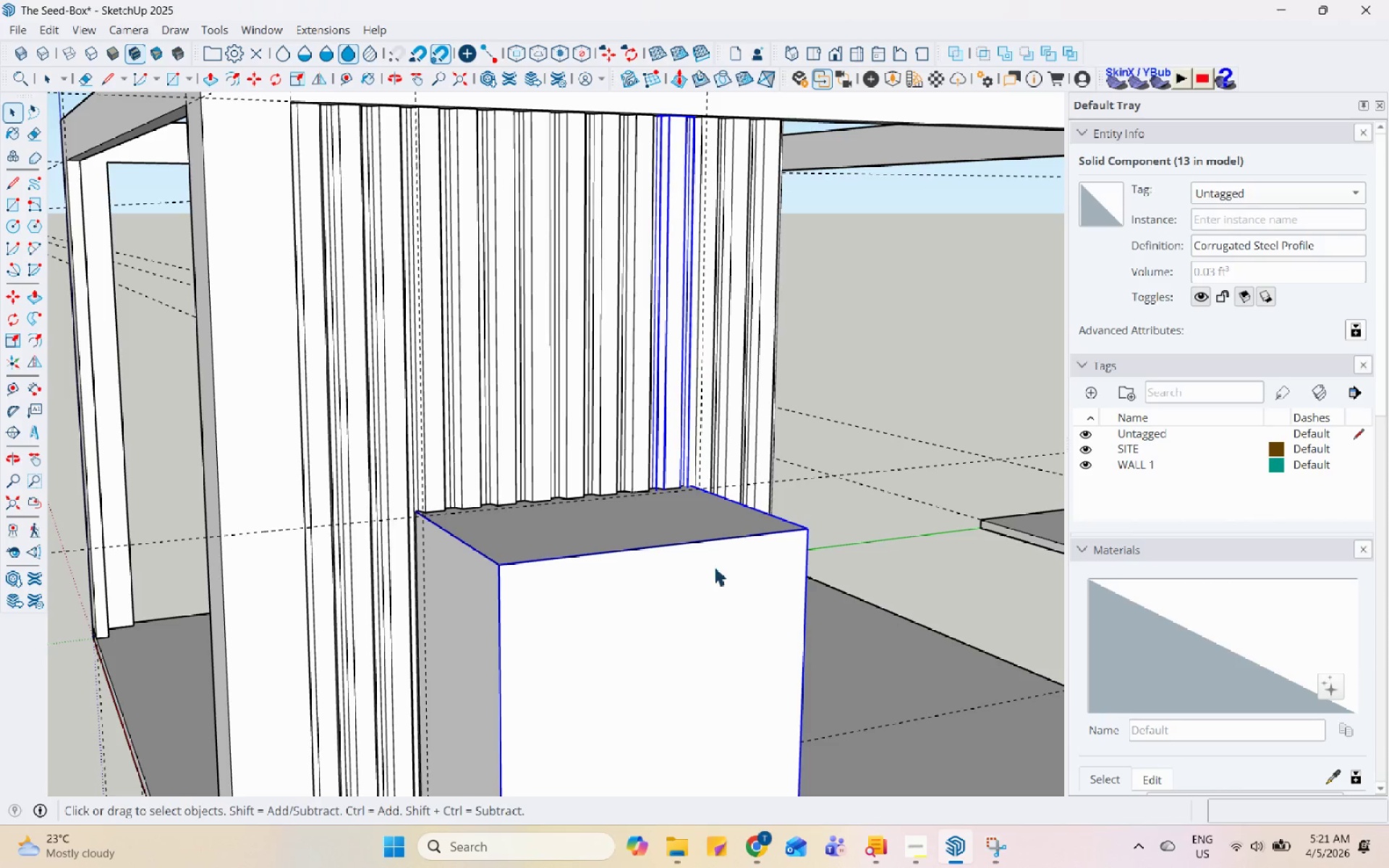 
left_click([714, 566])
 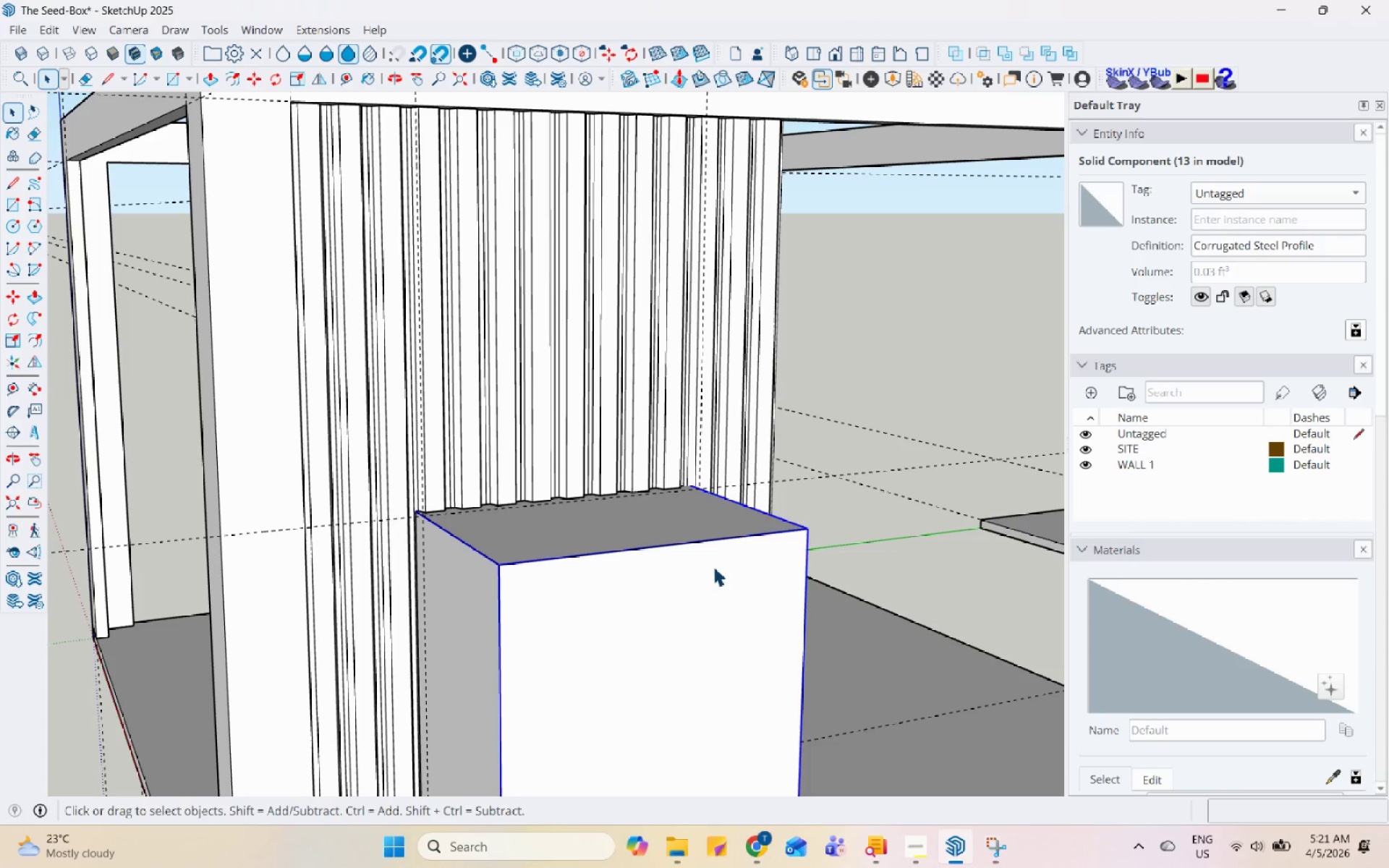 
right_click([713, 566])
 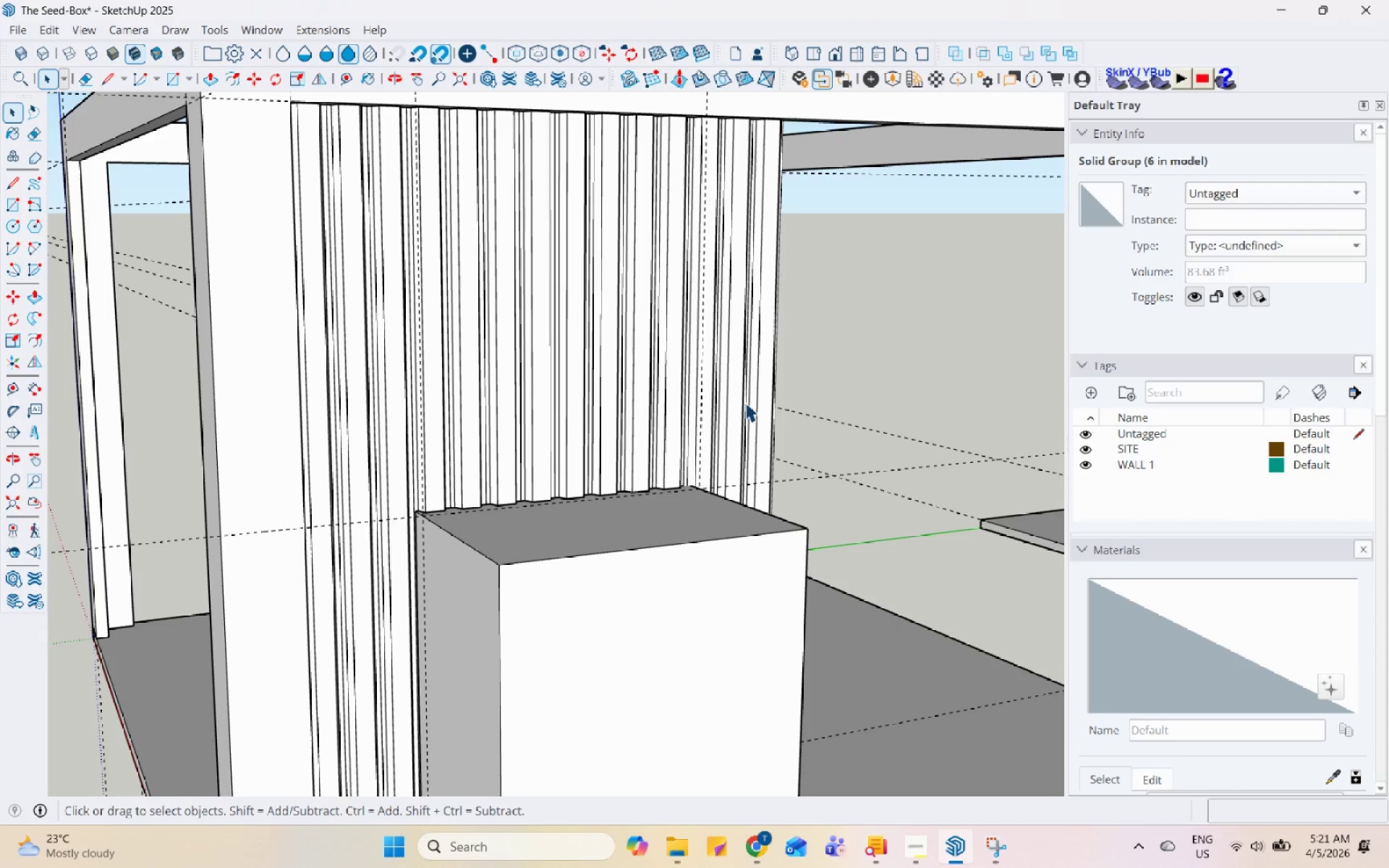 
double_click([635, 567])
 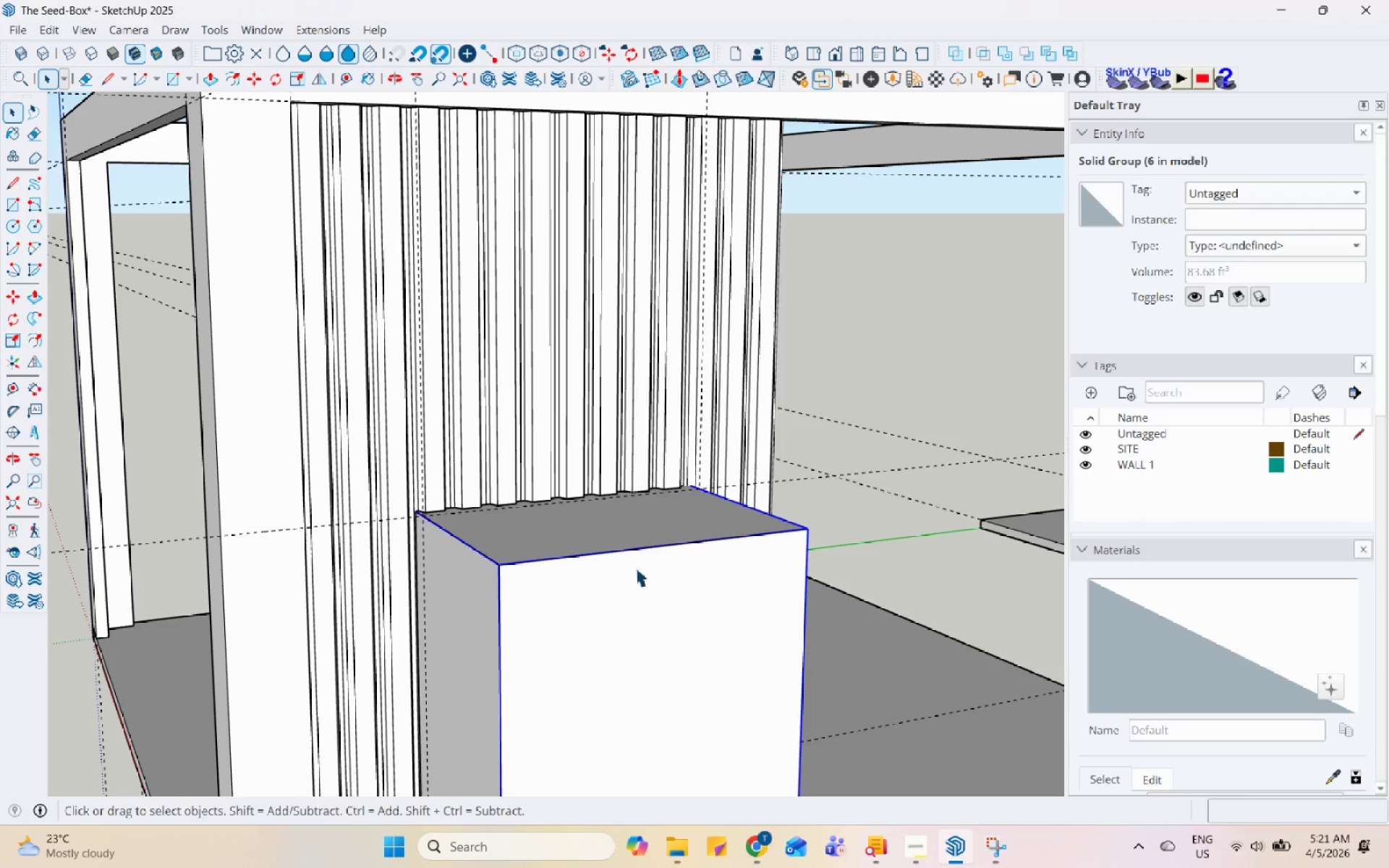 
right_click([635, 567])
 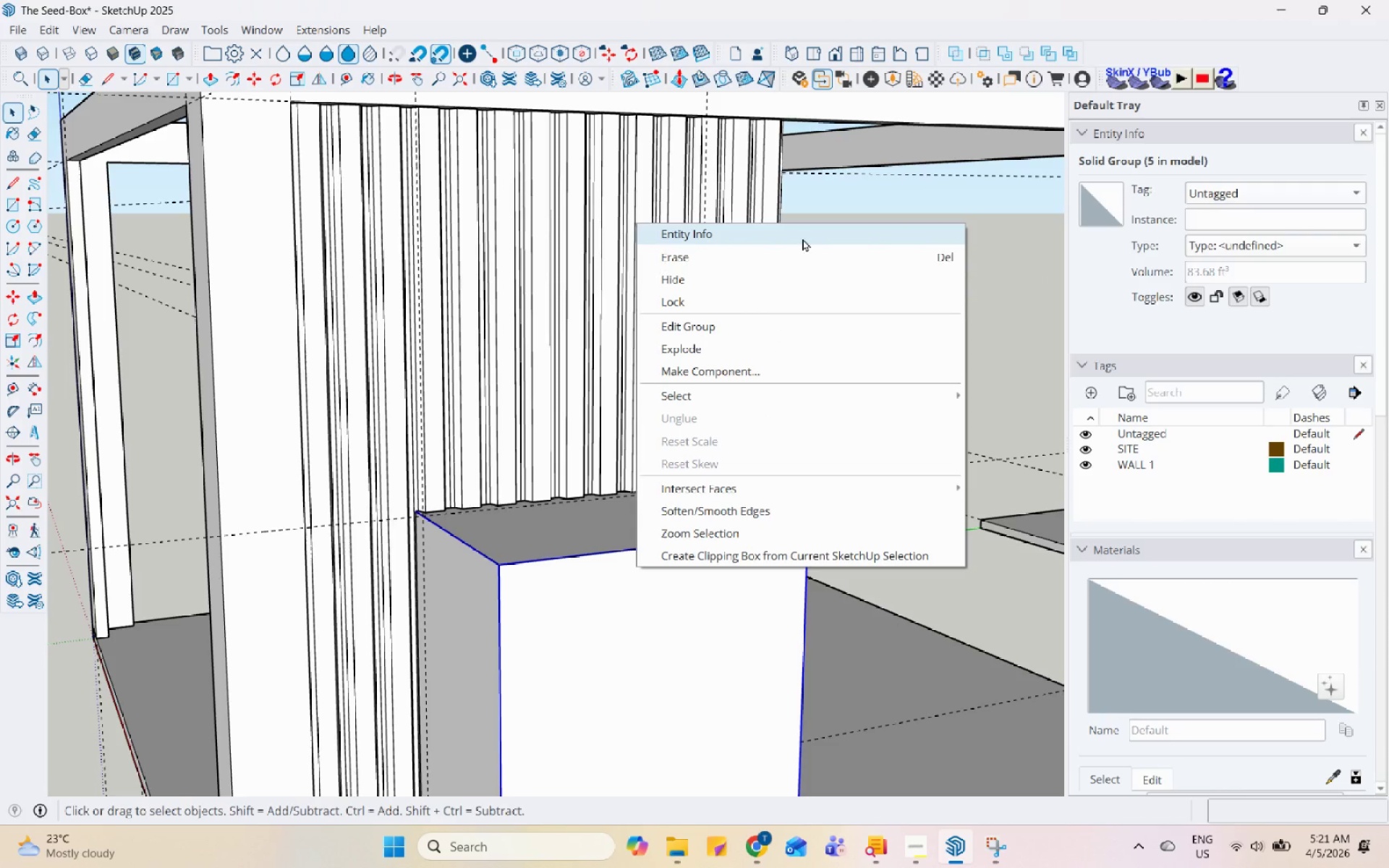 
left_click([802, 252])
 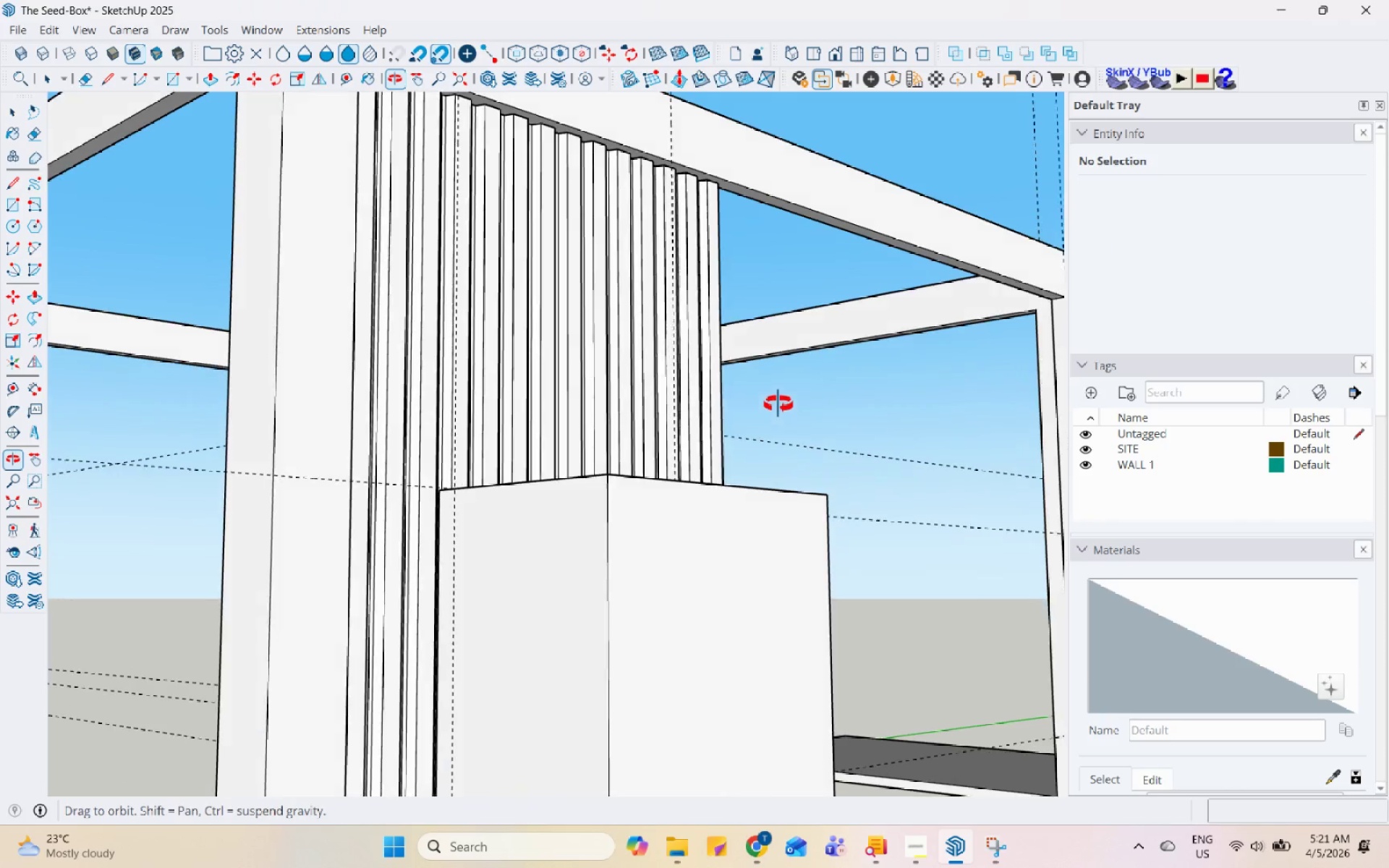 
left_click_drag(start_coordinate=[847, 526], to_coordinate=[812, 479])
 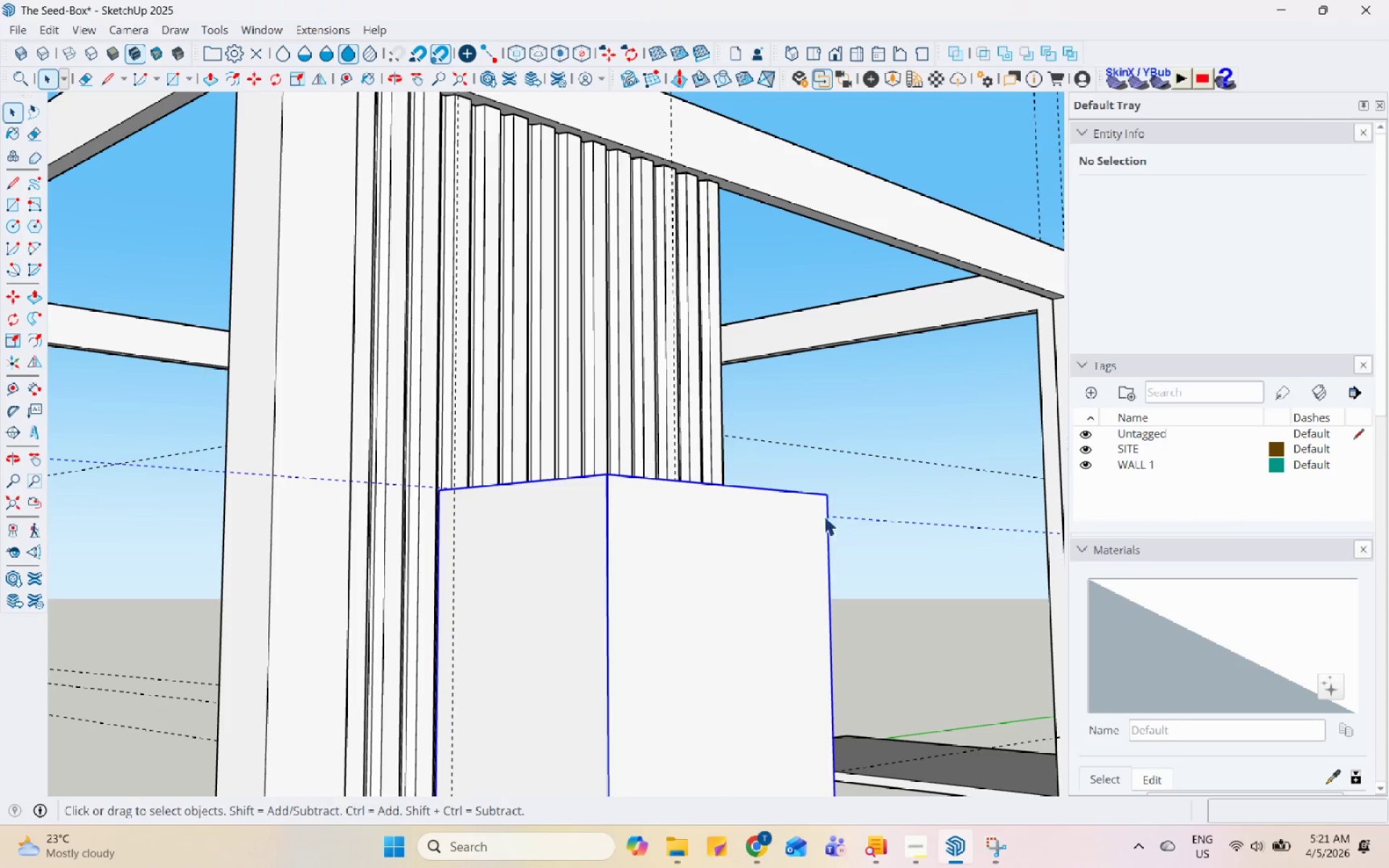 
right_click([819, 513])
 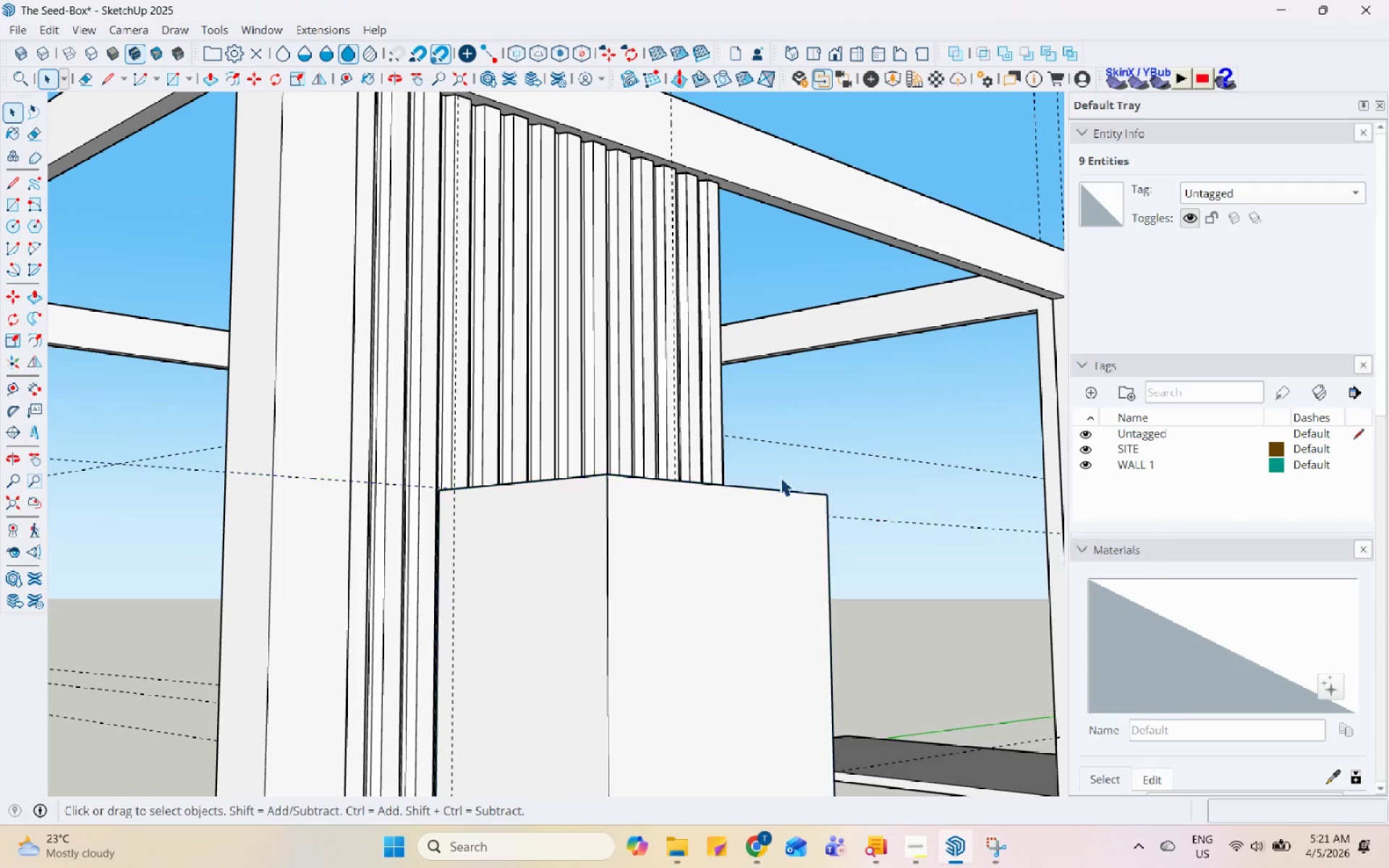 
double_click([794, 507])
 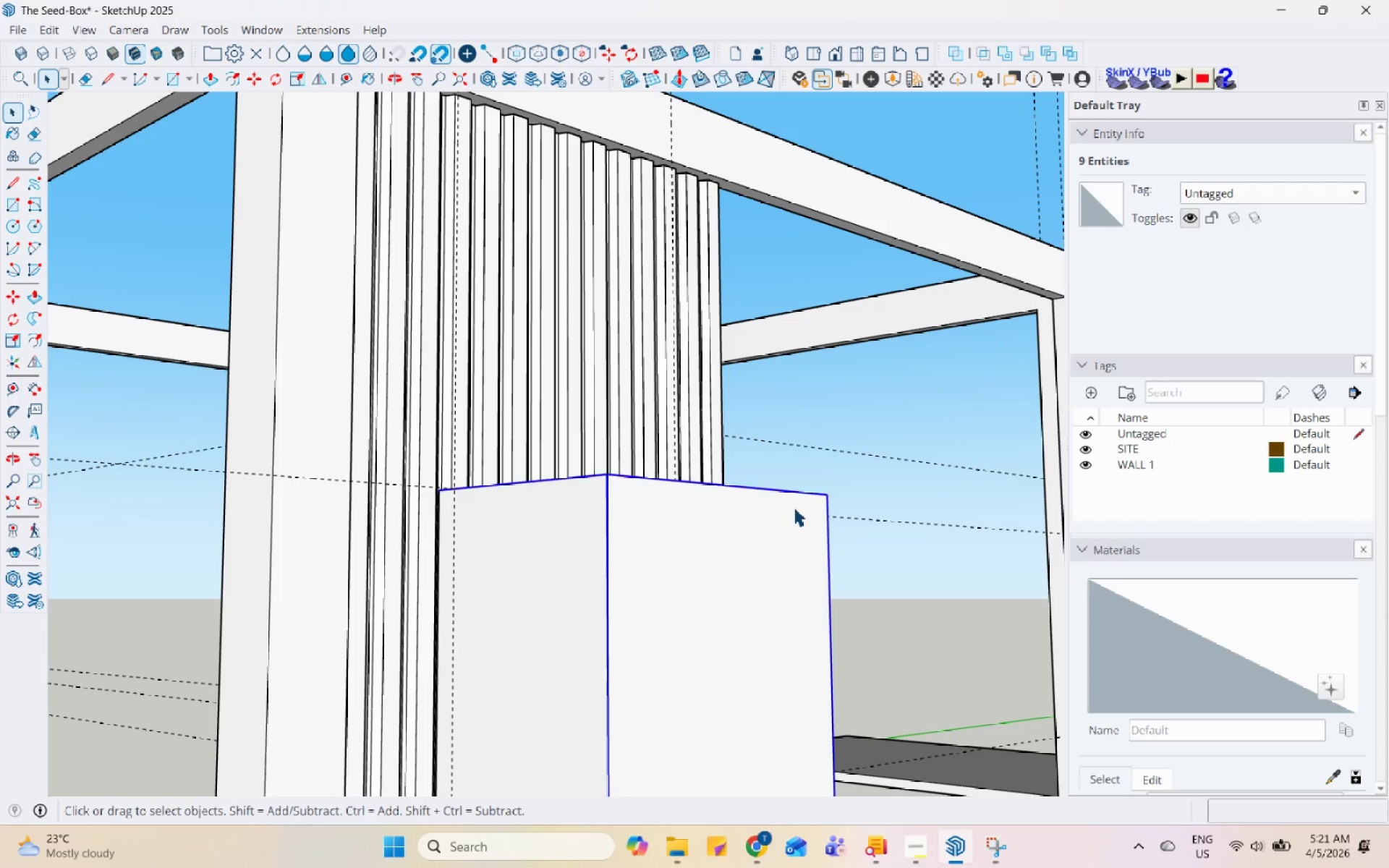 
right_click([794, 507])
 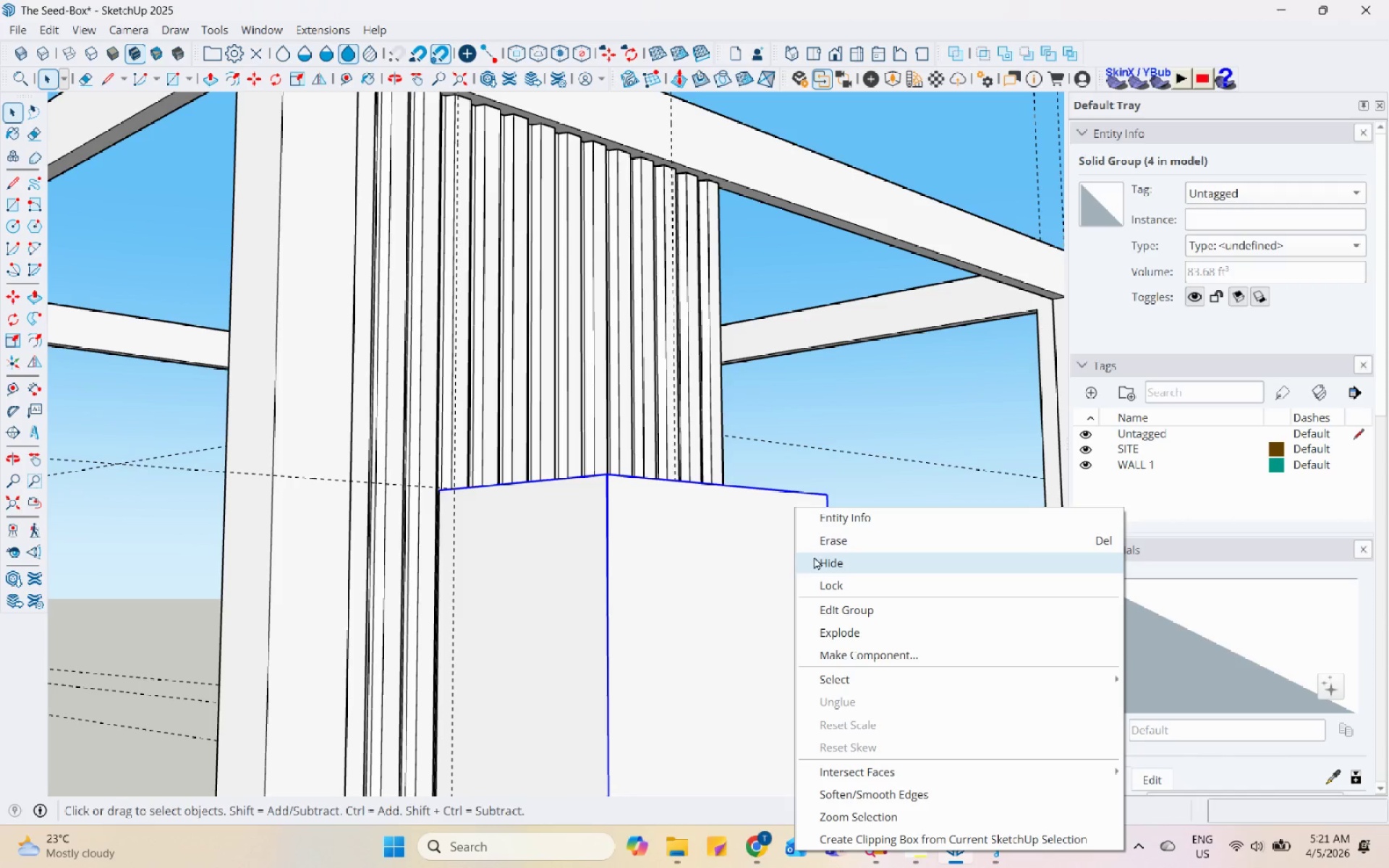 
left_click([814, 556])
 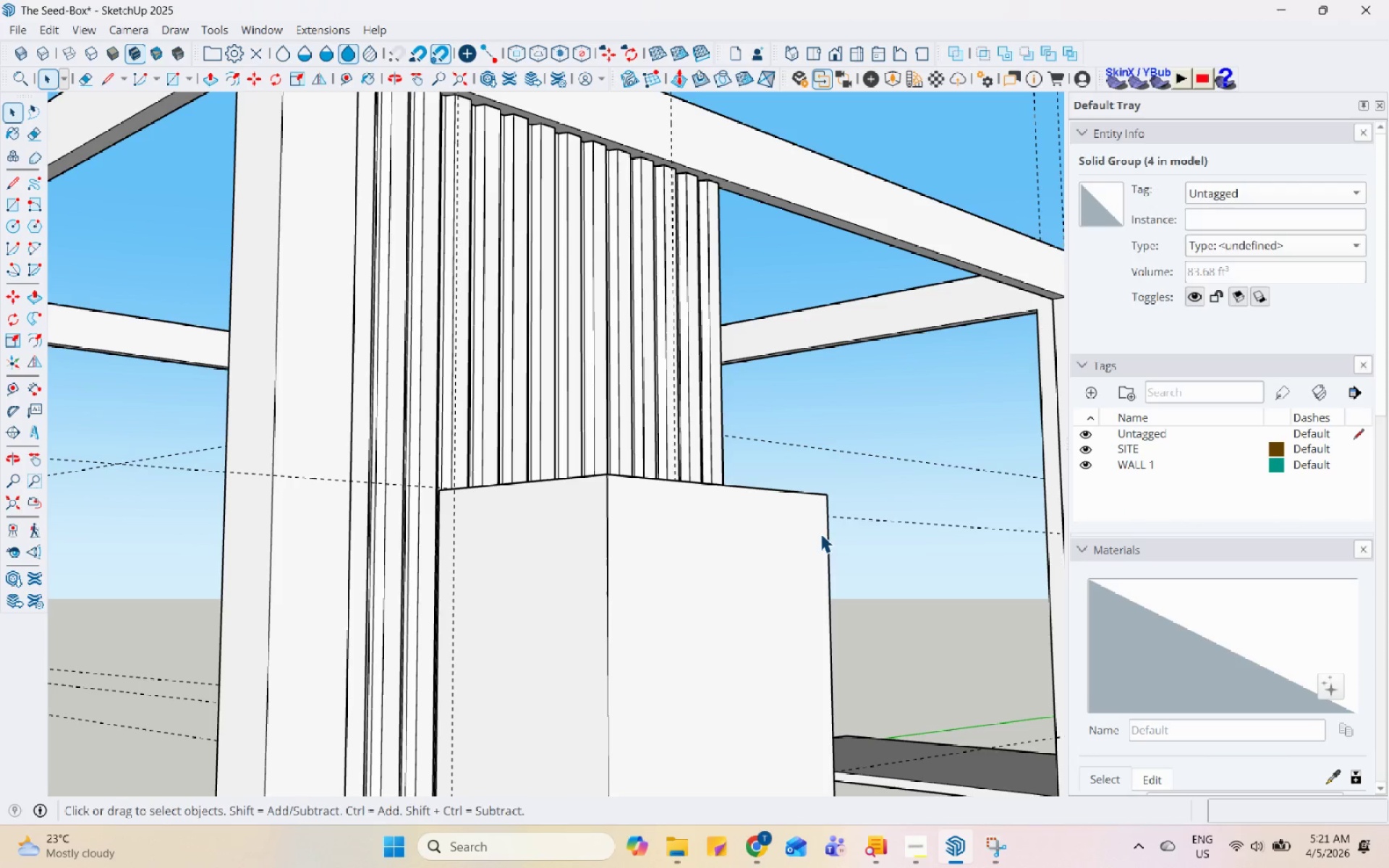 
left_click([820, 533])
 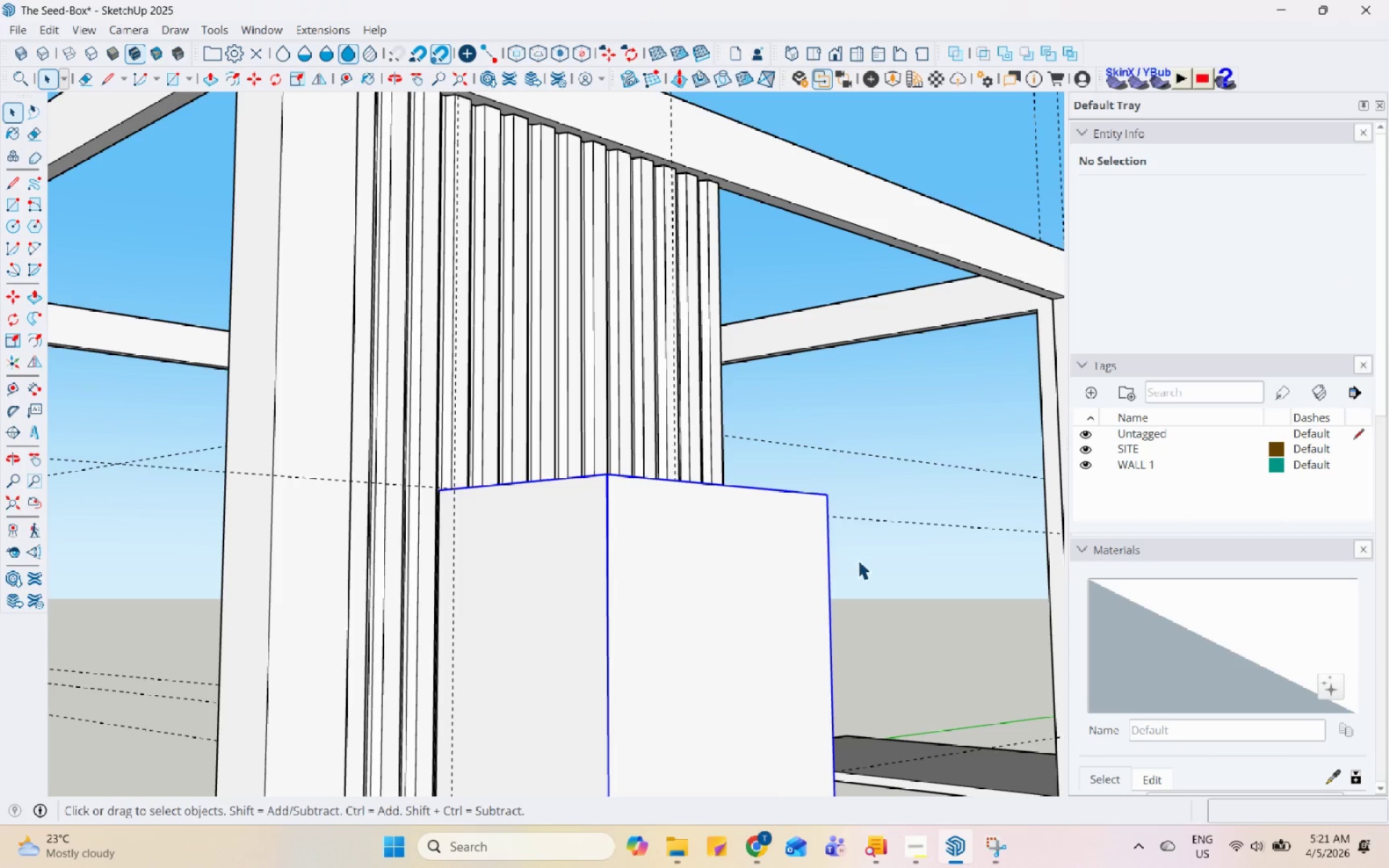 
left_click_drag(start_coordinate=[859, 561], to_coordinate=[802, 538])
 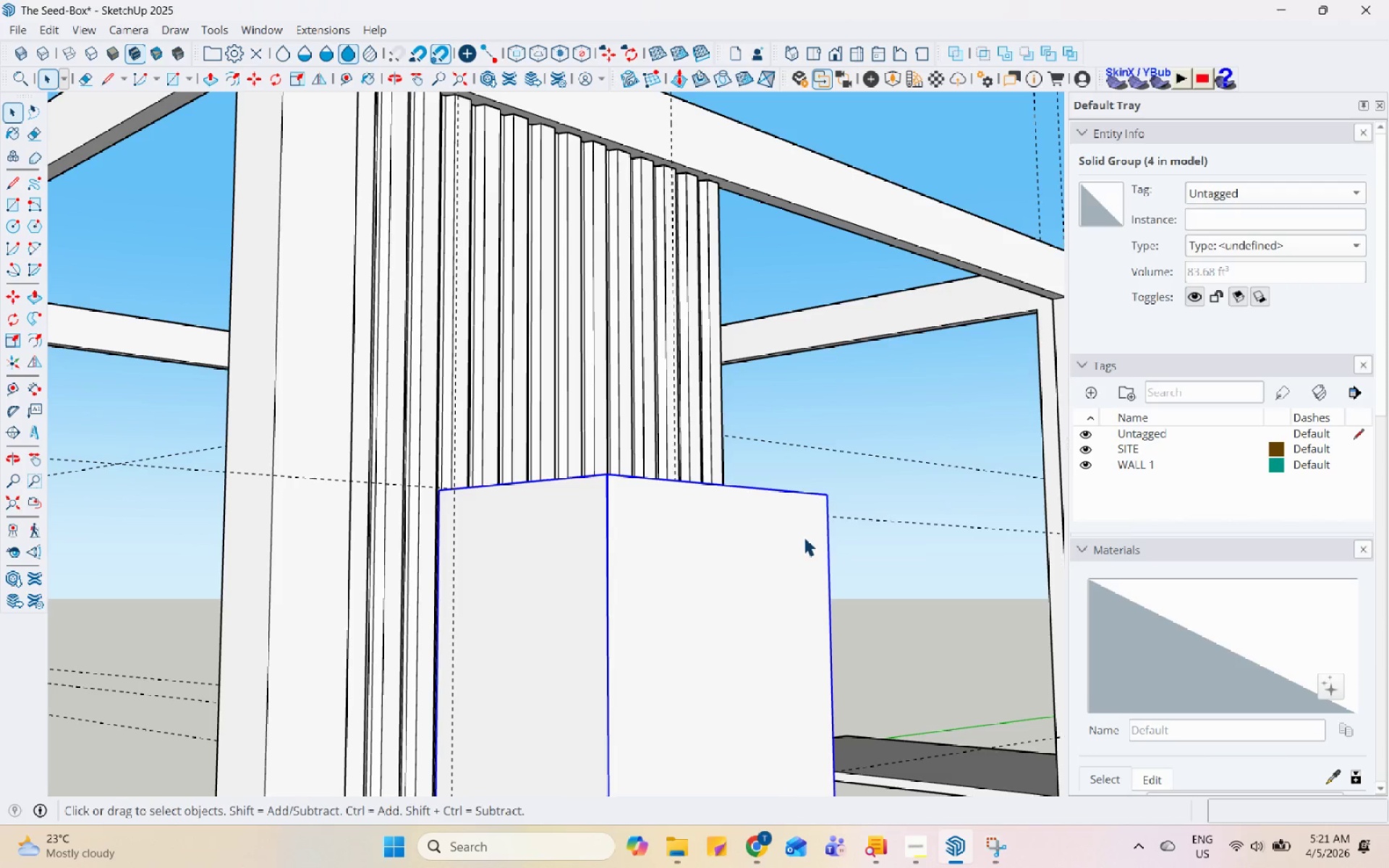 
right_click([804, 537])
 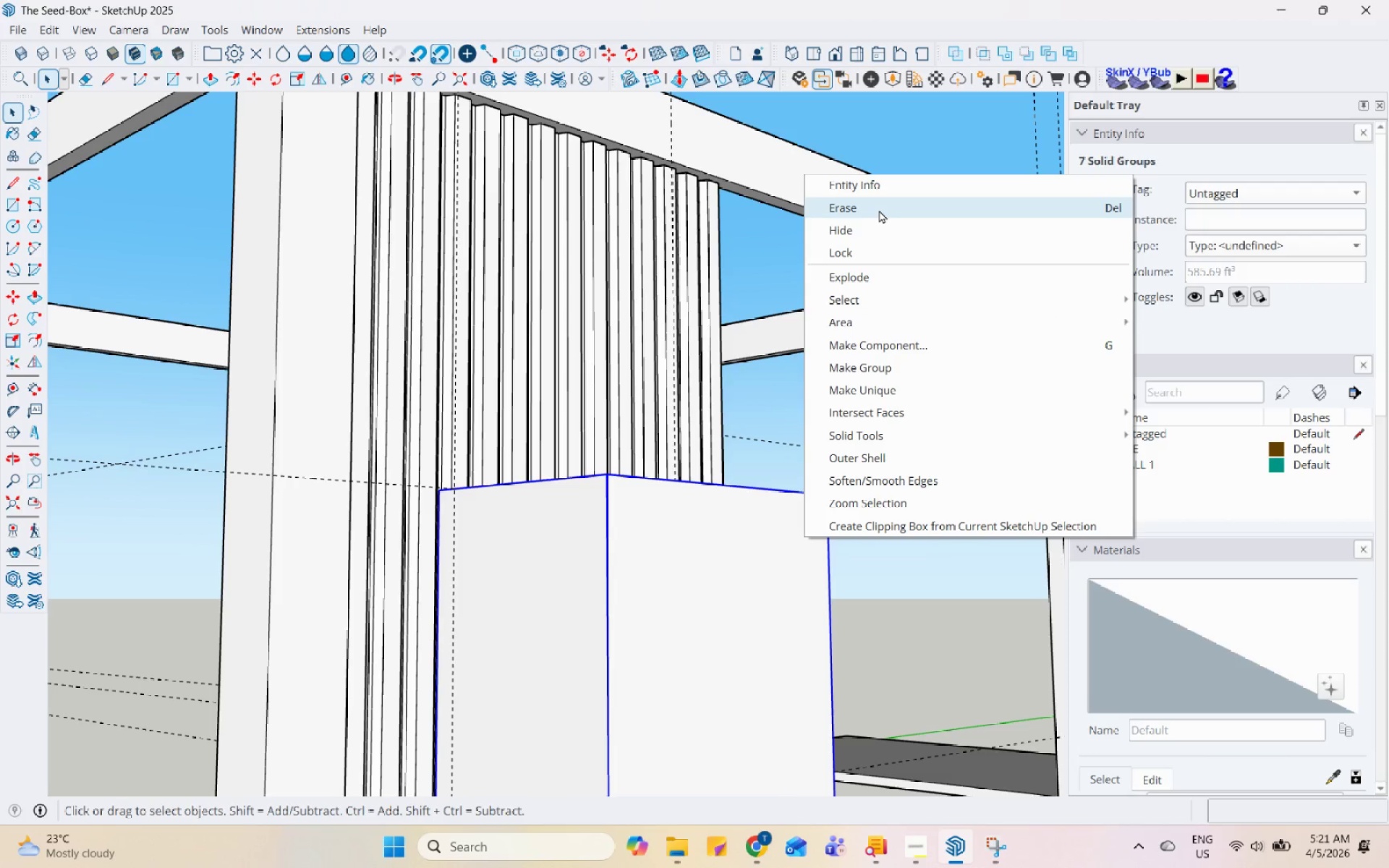 
left_click([879, 210])
 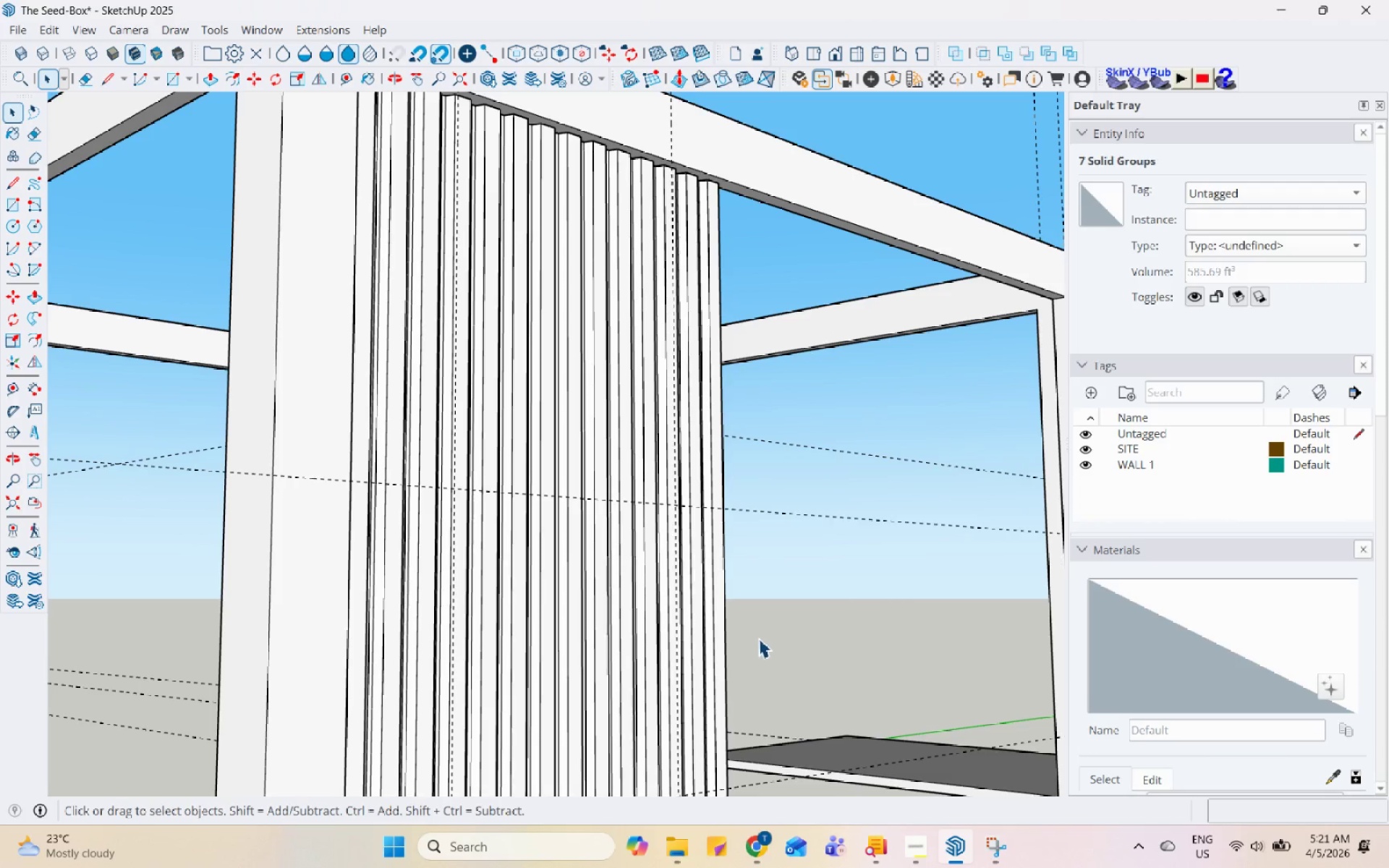 
scroll: coordinate [757, 611], scroll_direction: down, amount: 1.0
 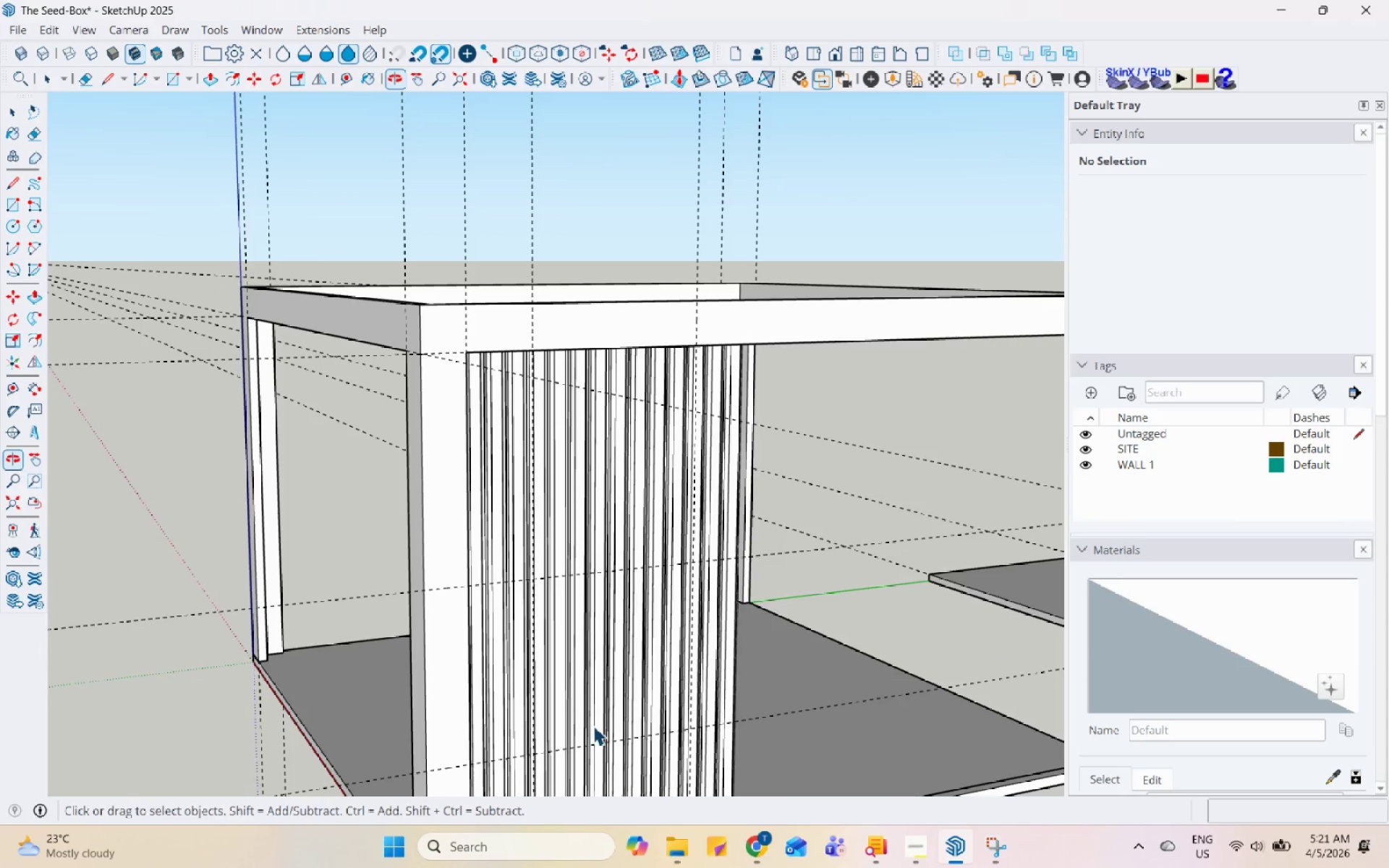 
left_click([574, 622])
 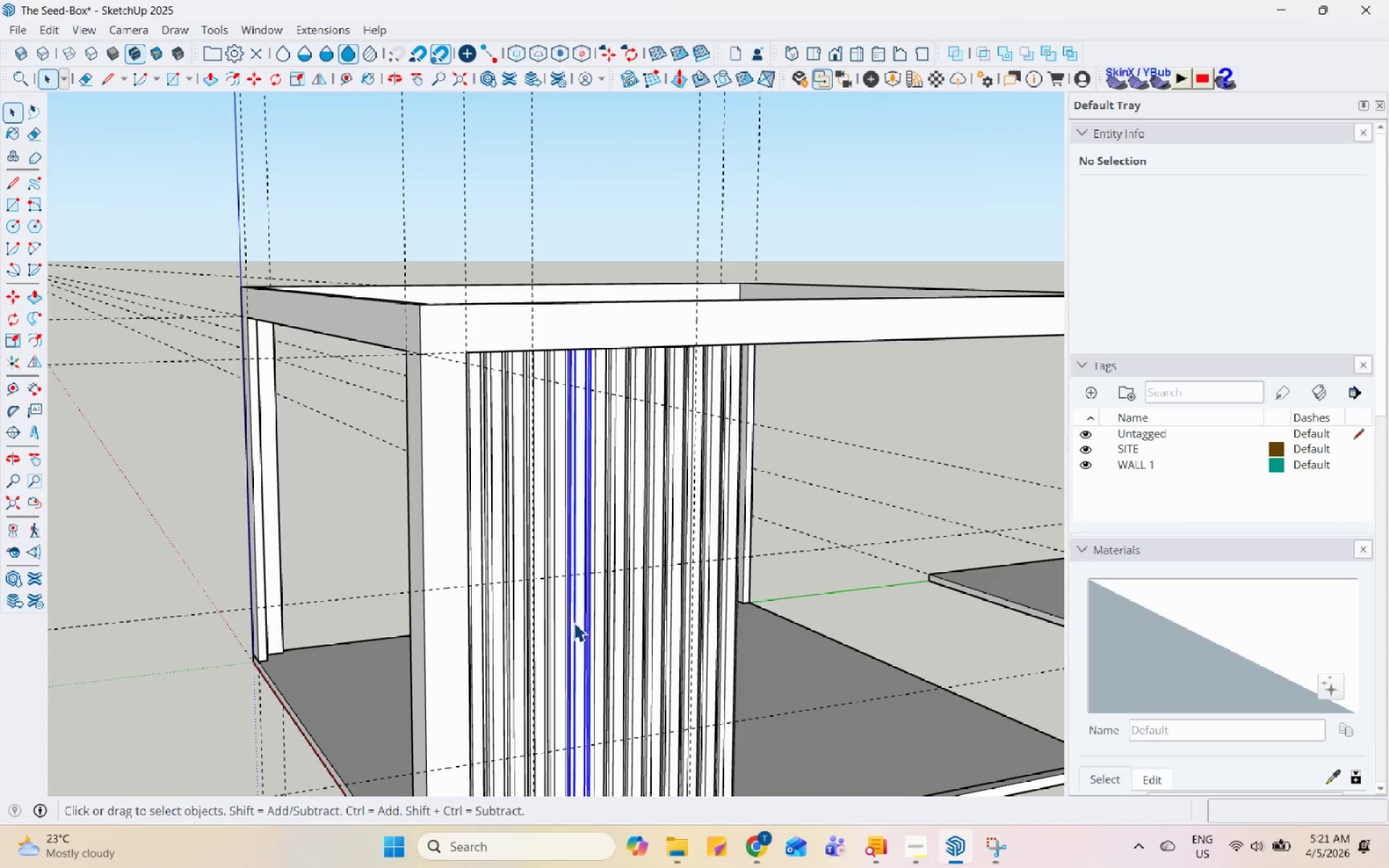 
scroll: coordinate [501, 541], scroll_direction: up, amount: 13.0
 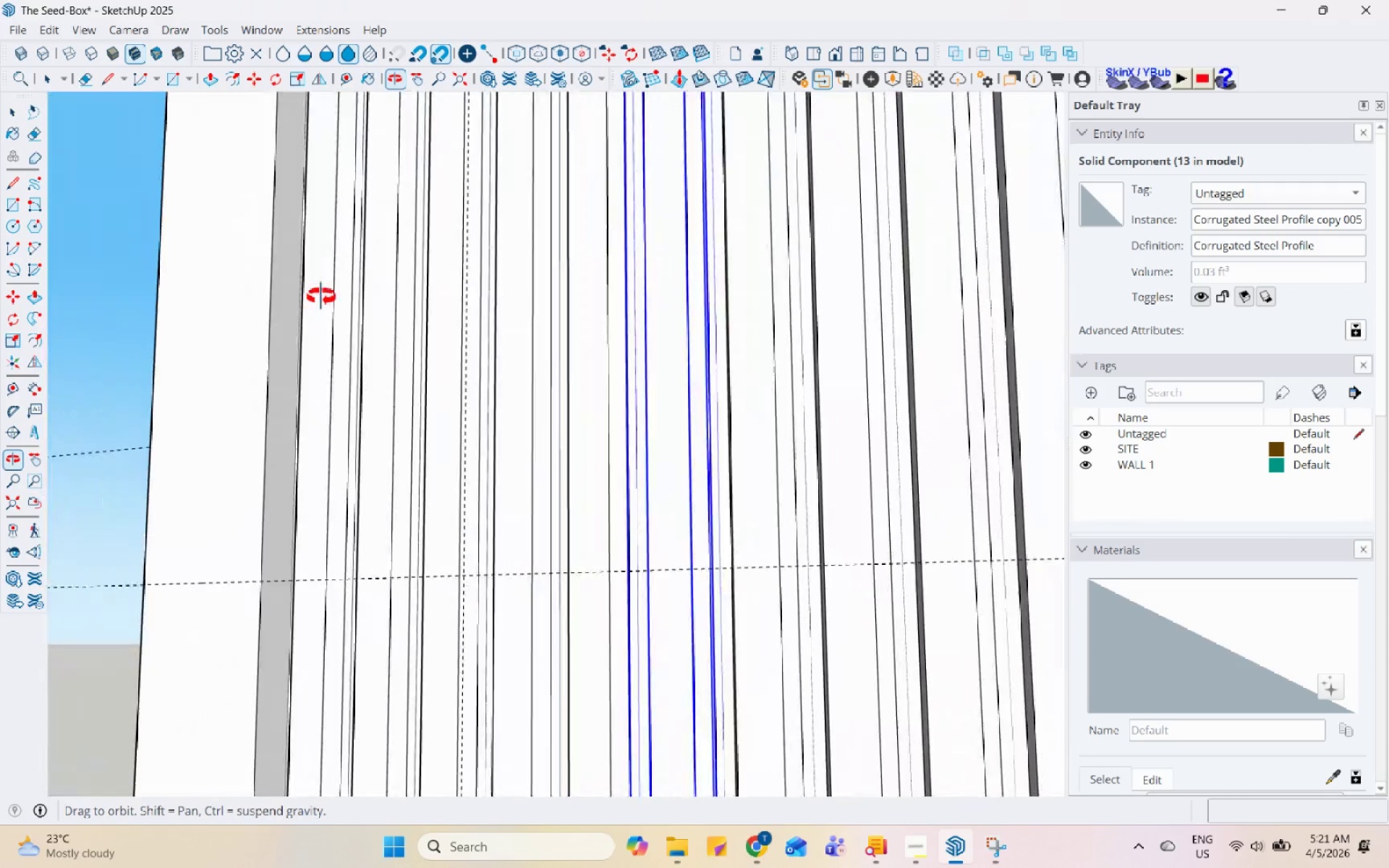 
scroll: coordinate [734, 466], scroll_direction: down, amount: 10.0
 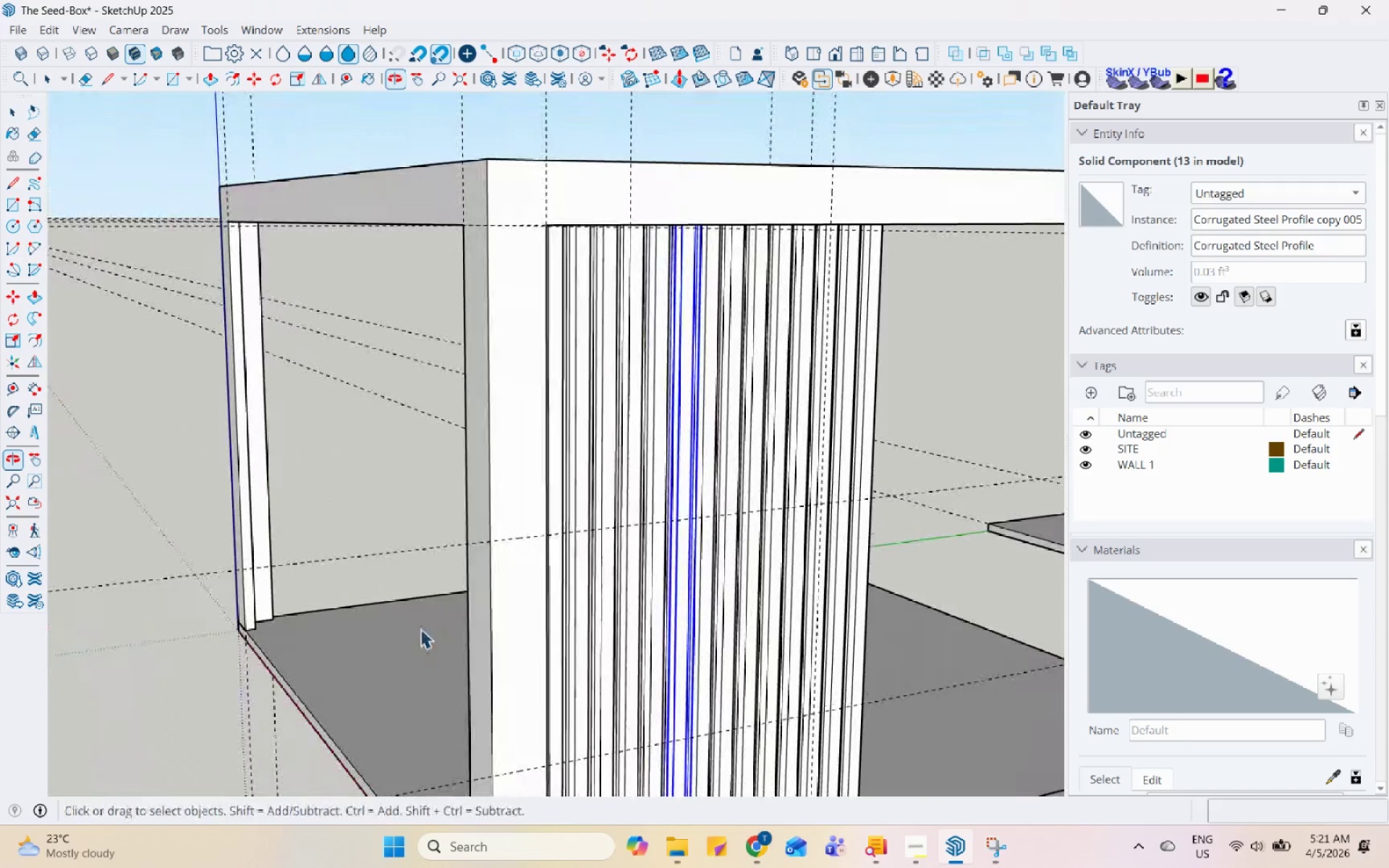 
key(Control+Z)
 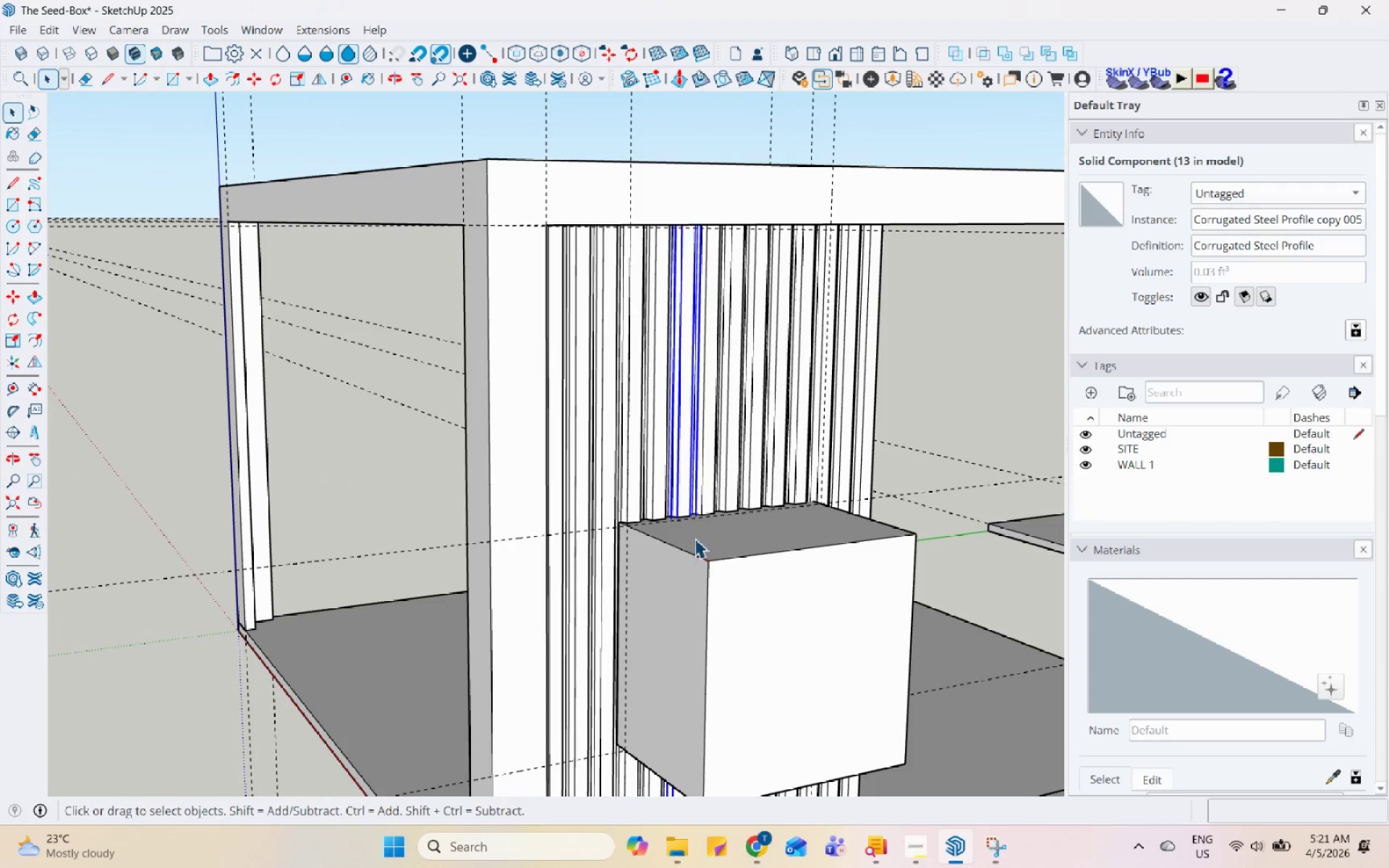 
left_click([698, 531])
 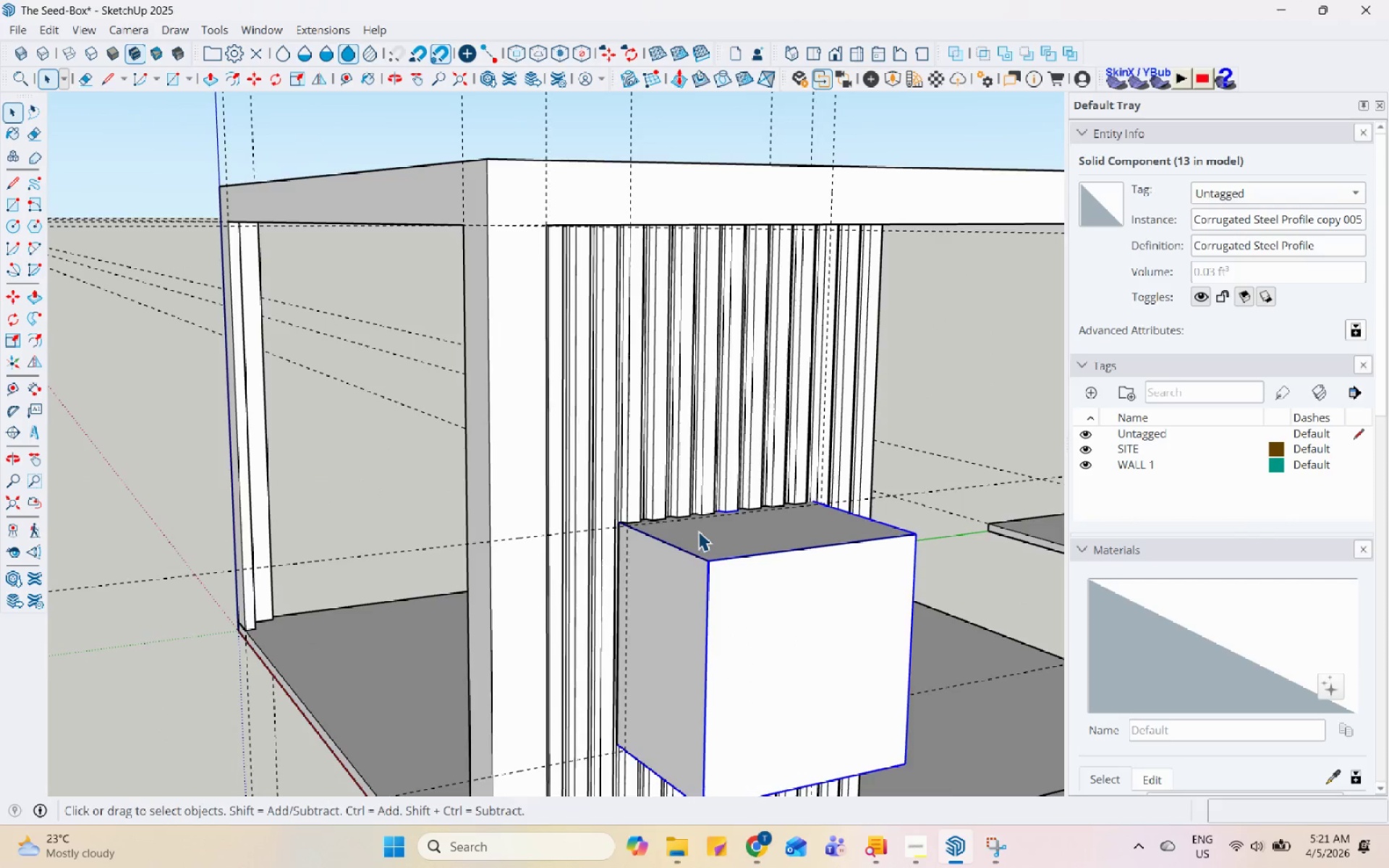 
right_click([698, 531])
 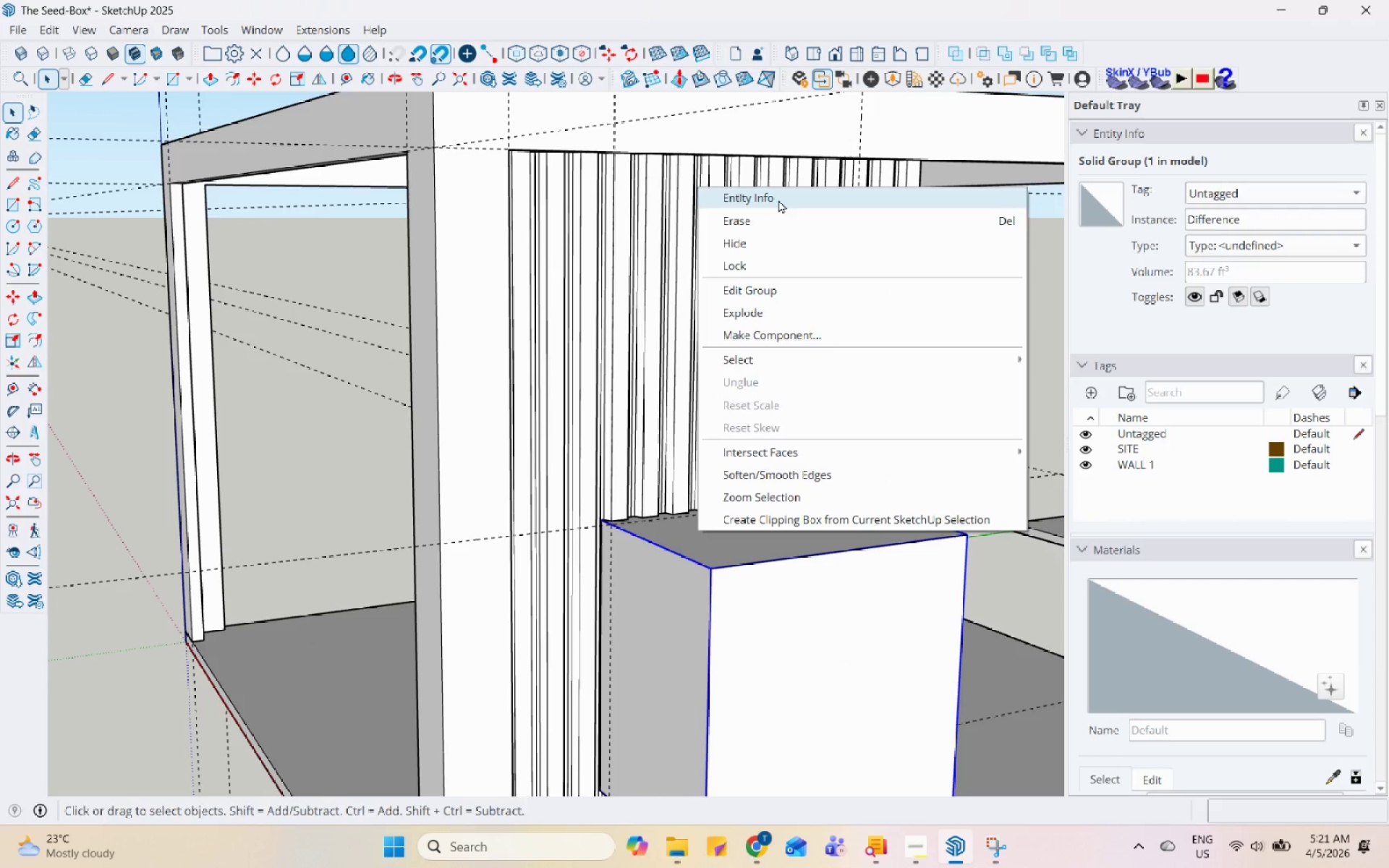 
scroll: coordinate [698, 531], scroll_direction: up, amount: 2.0
 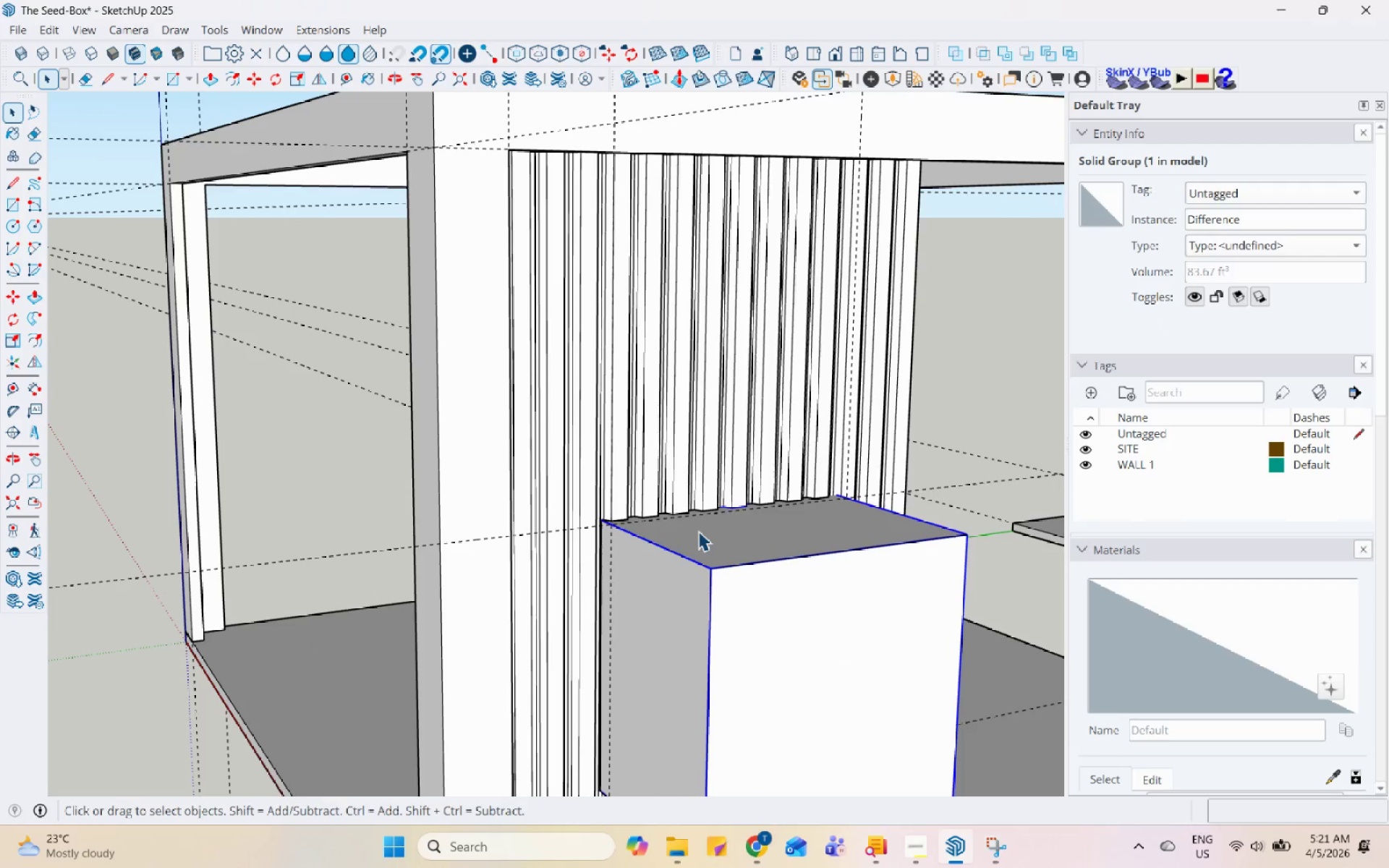 
left_click([778, 223])
 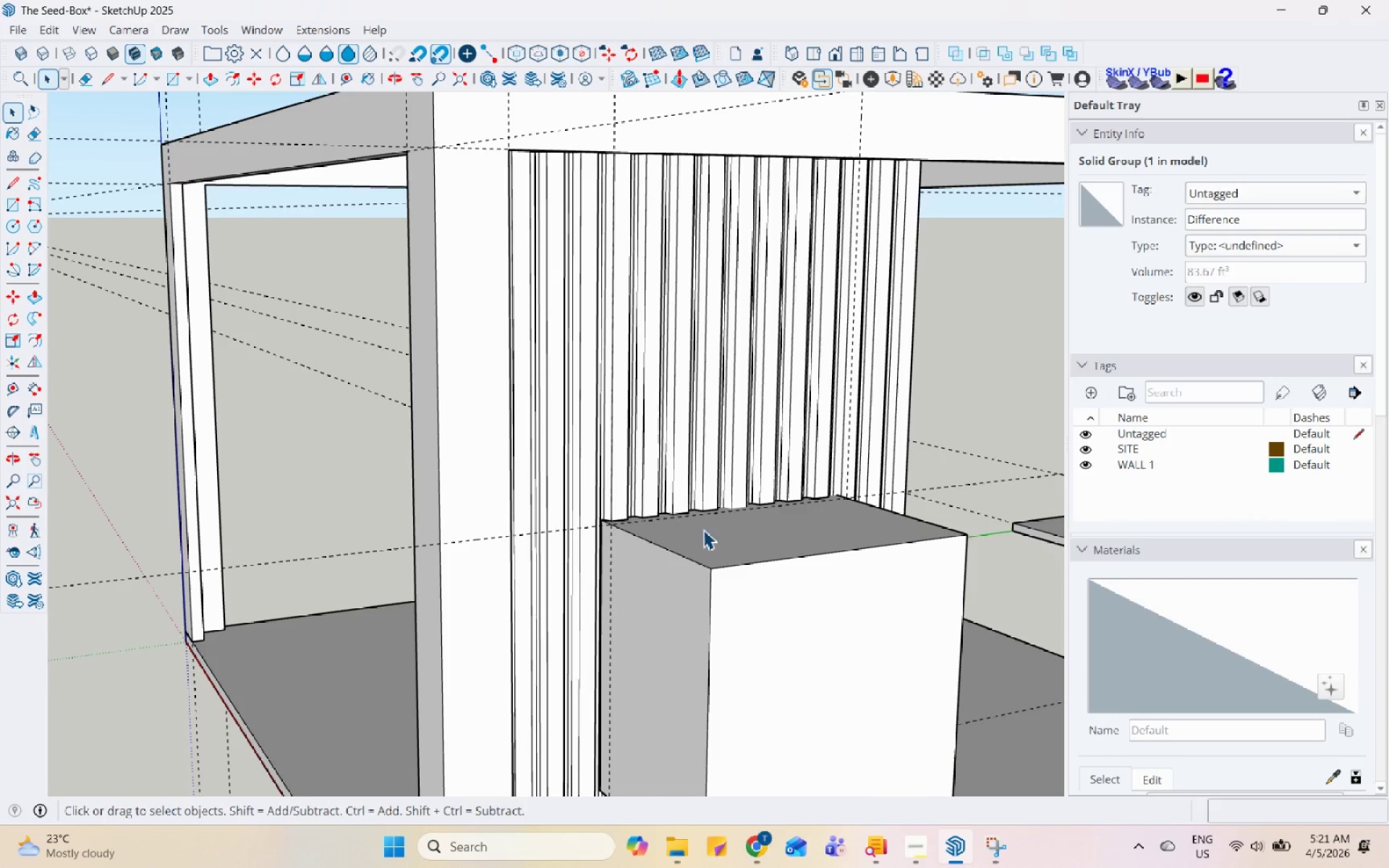 
left_click([694, 573])
 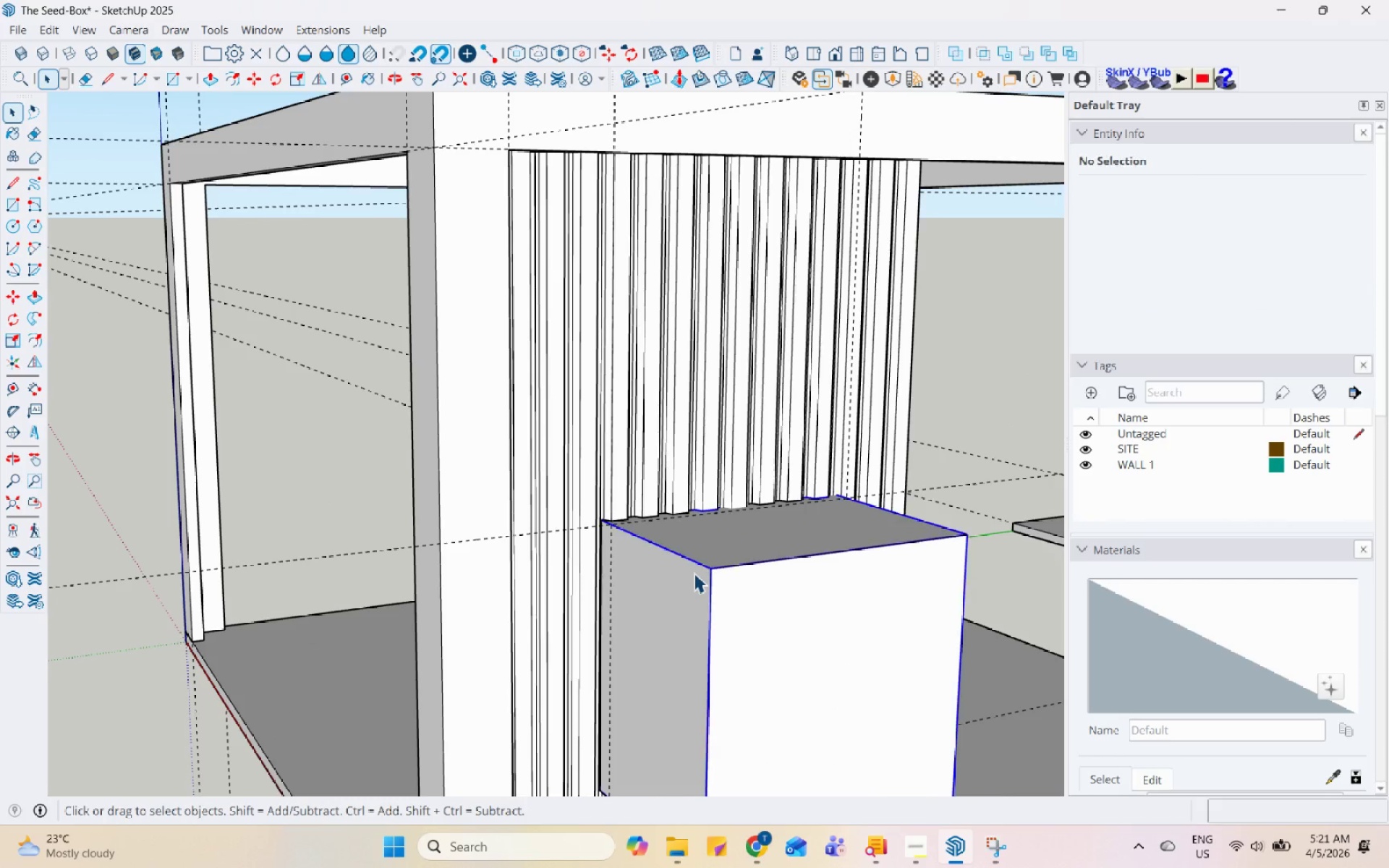 
right_click([694, 573])
 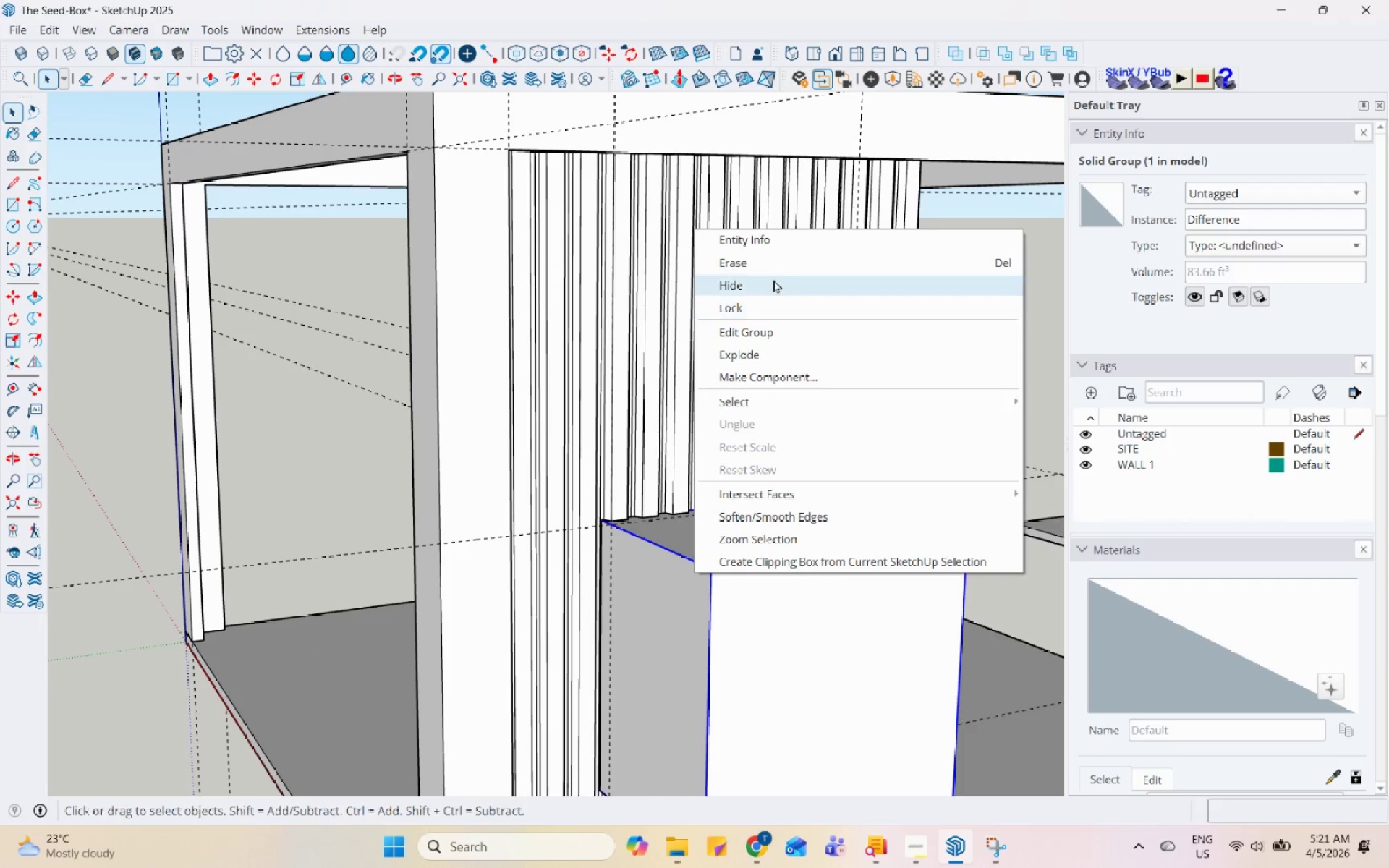 
left_click([789, 259])
 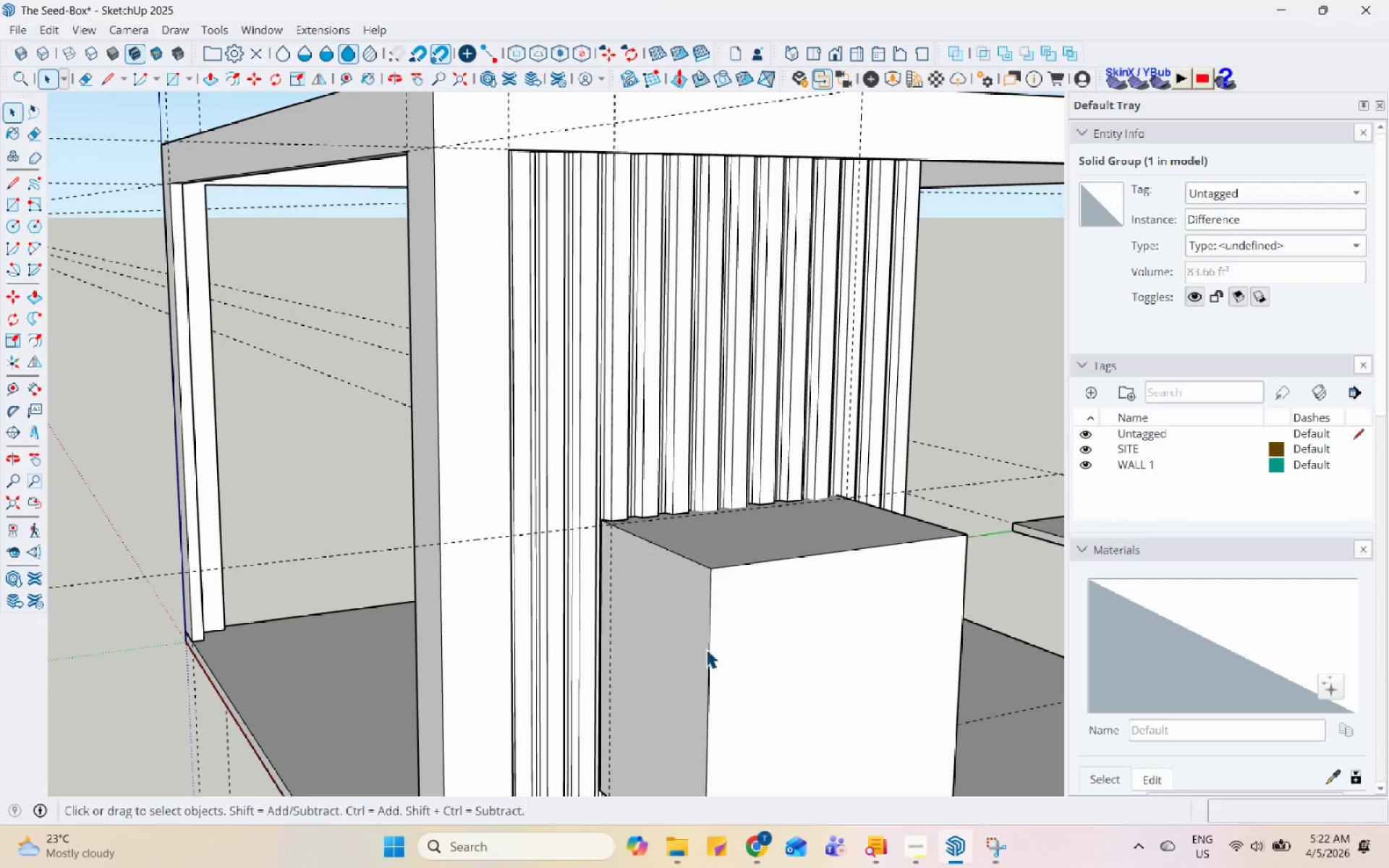 
right_click([712, 629])
 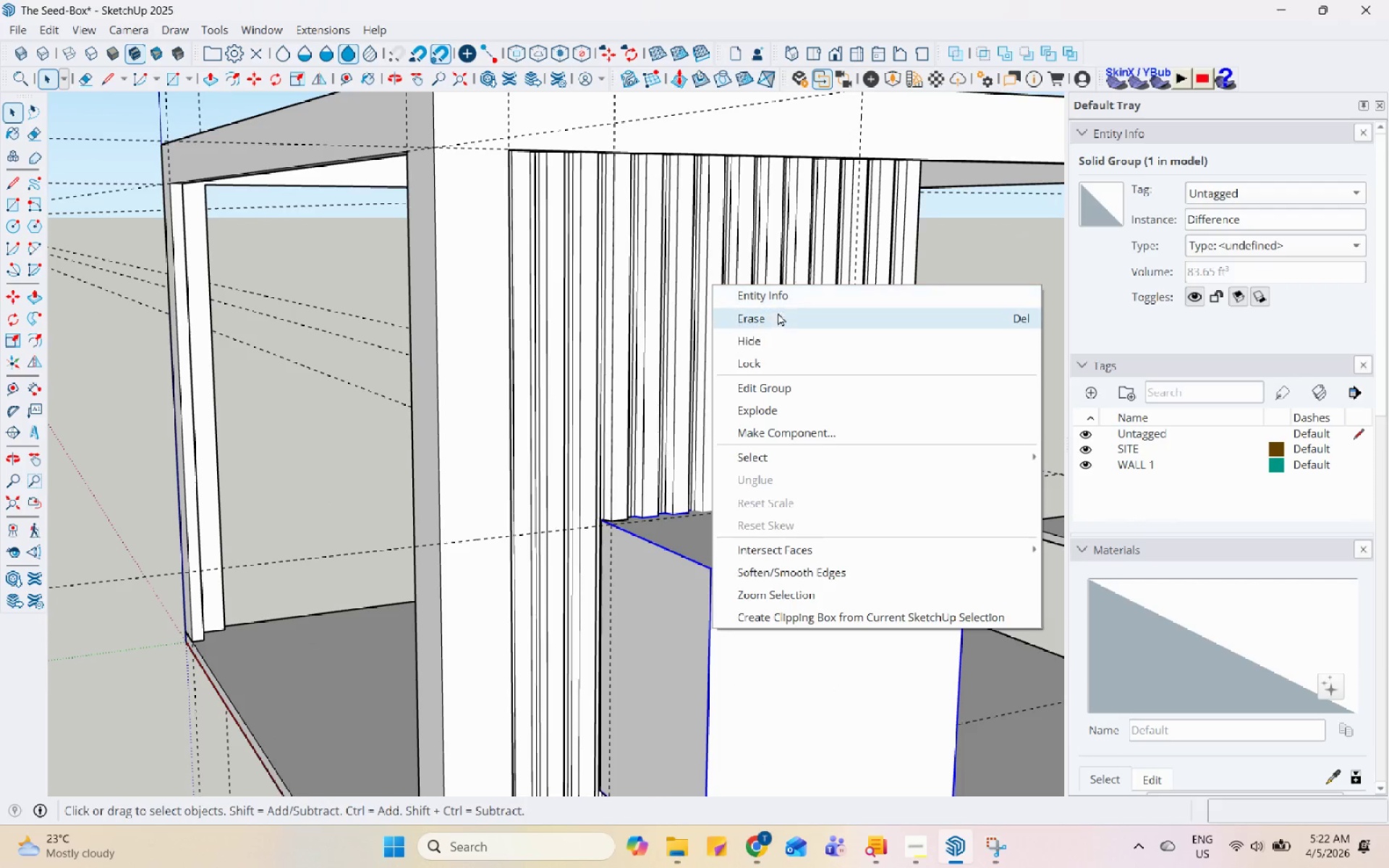 
left_click([776, 313])
 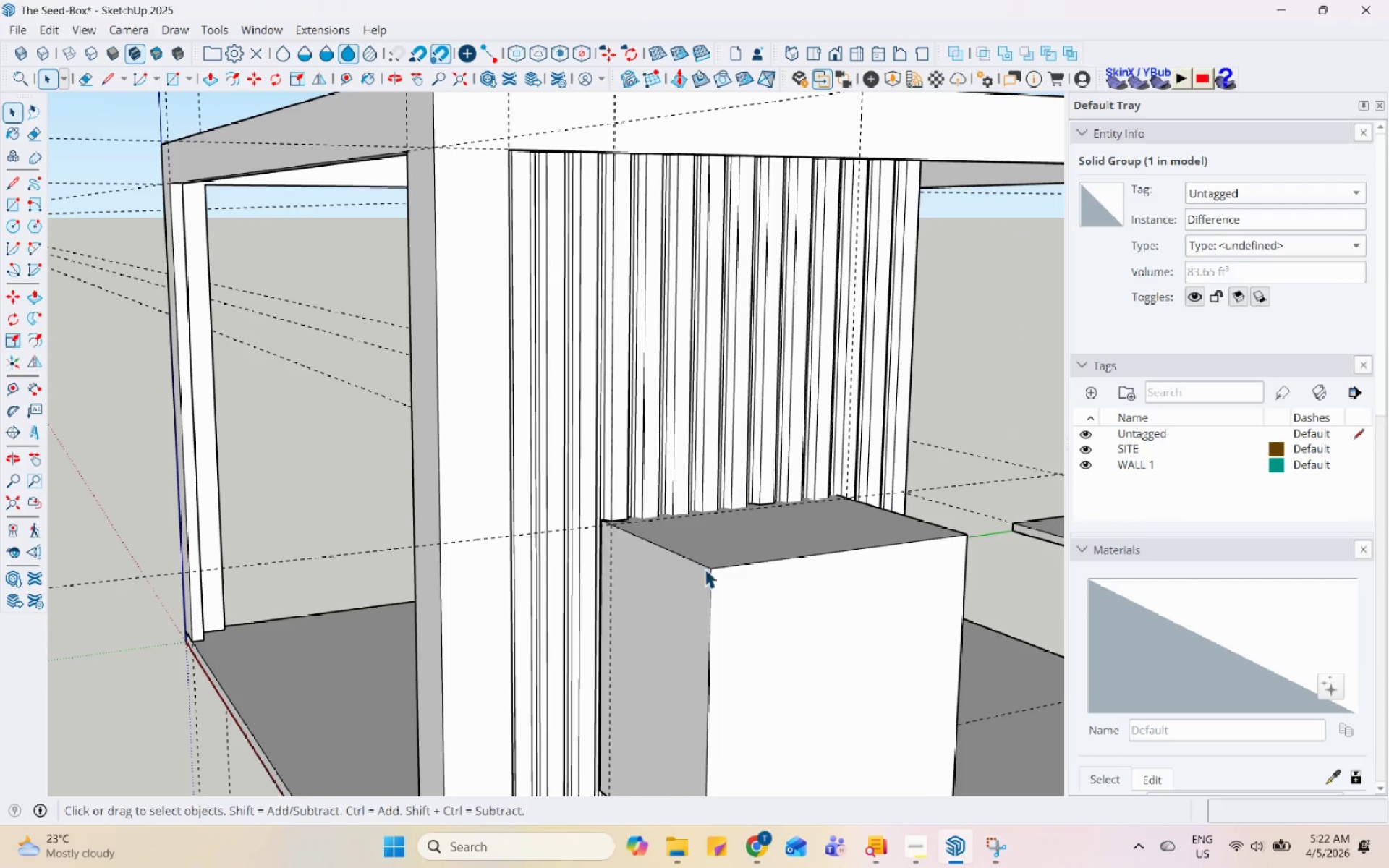 
left_click([705, 571])
 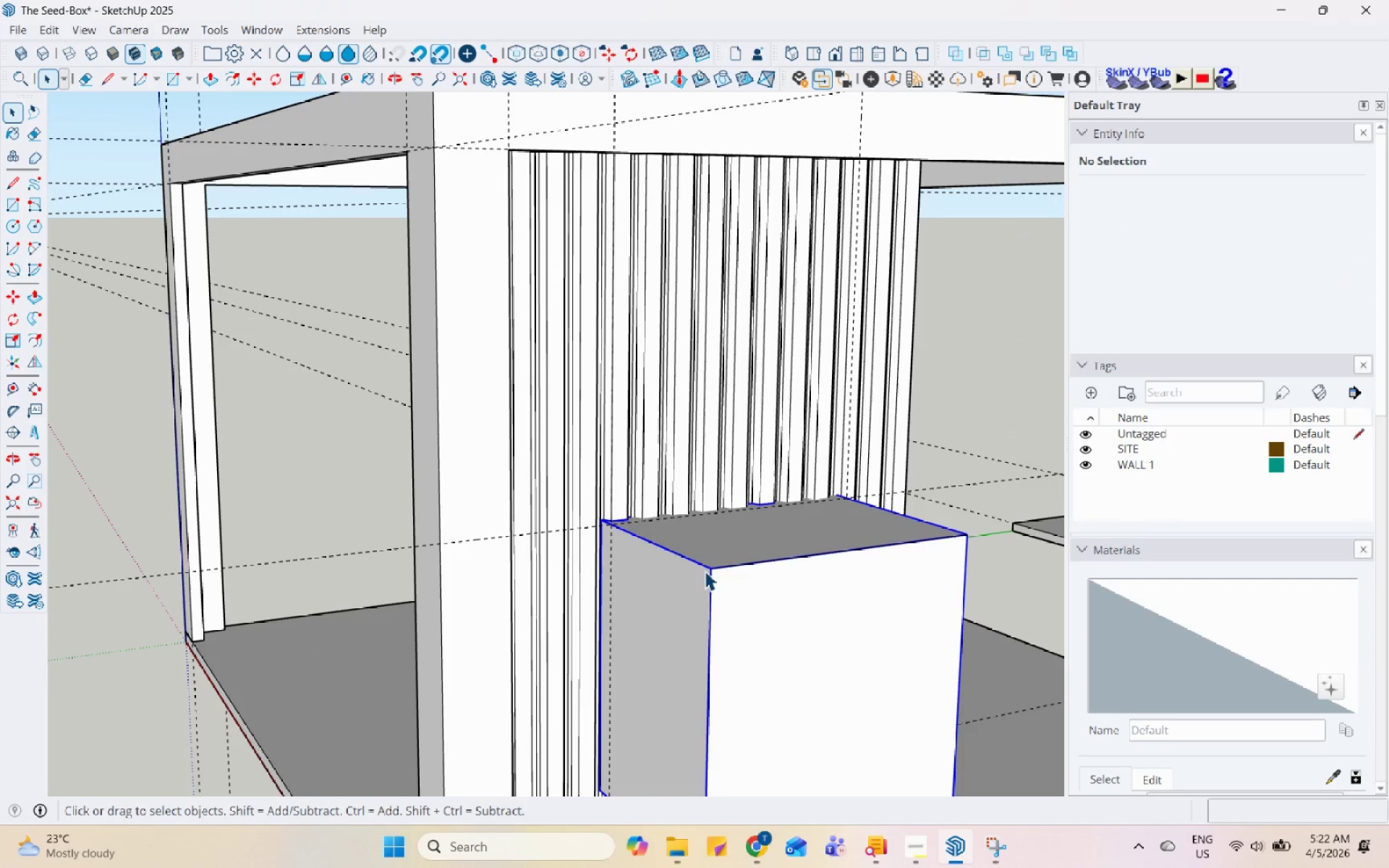 
right_click([705, 571])
 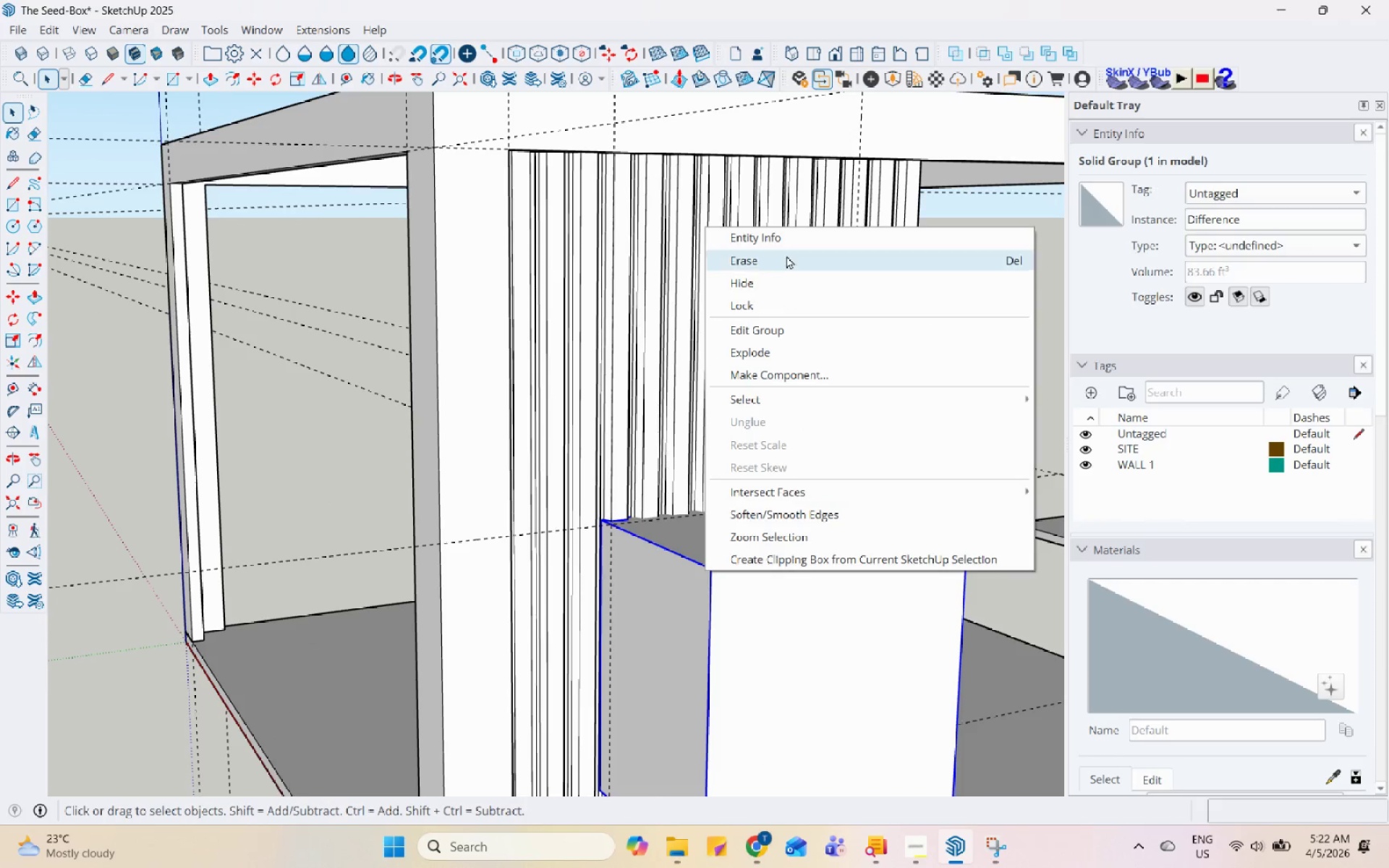 
left_click([786, 252])
 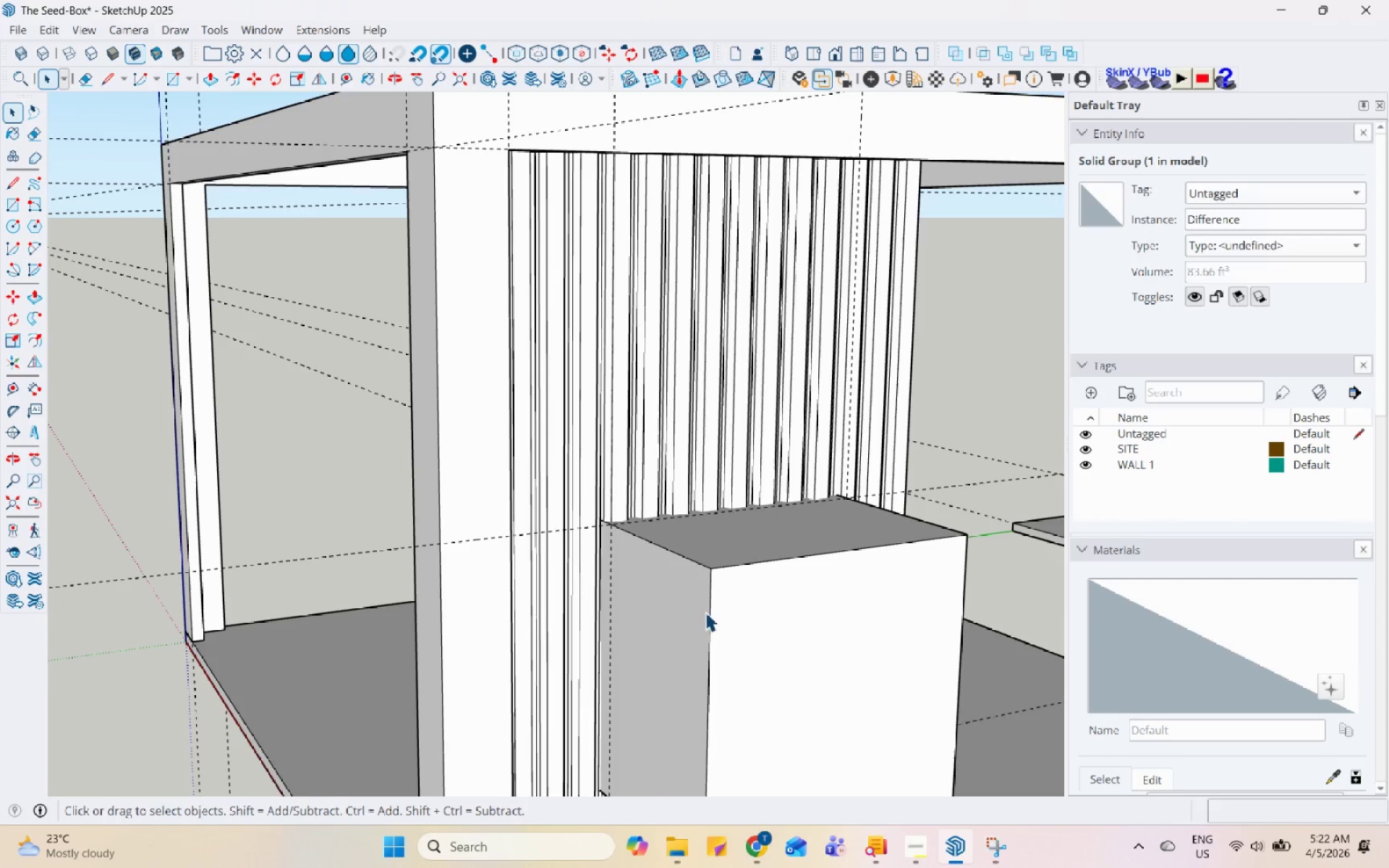 
left_click([706, 610])
 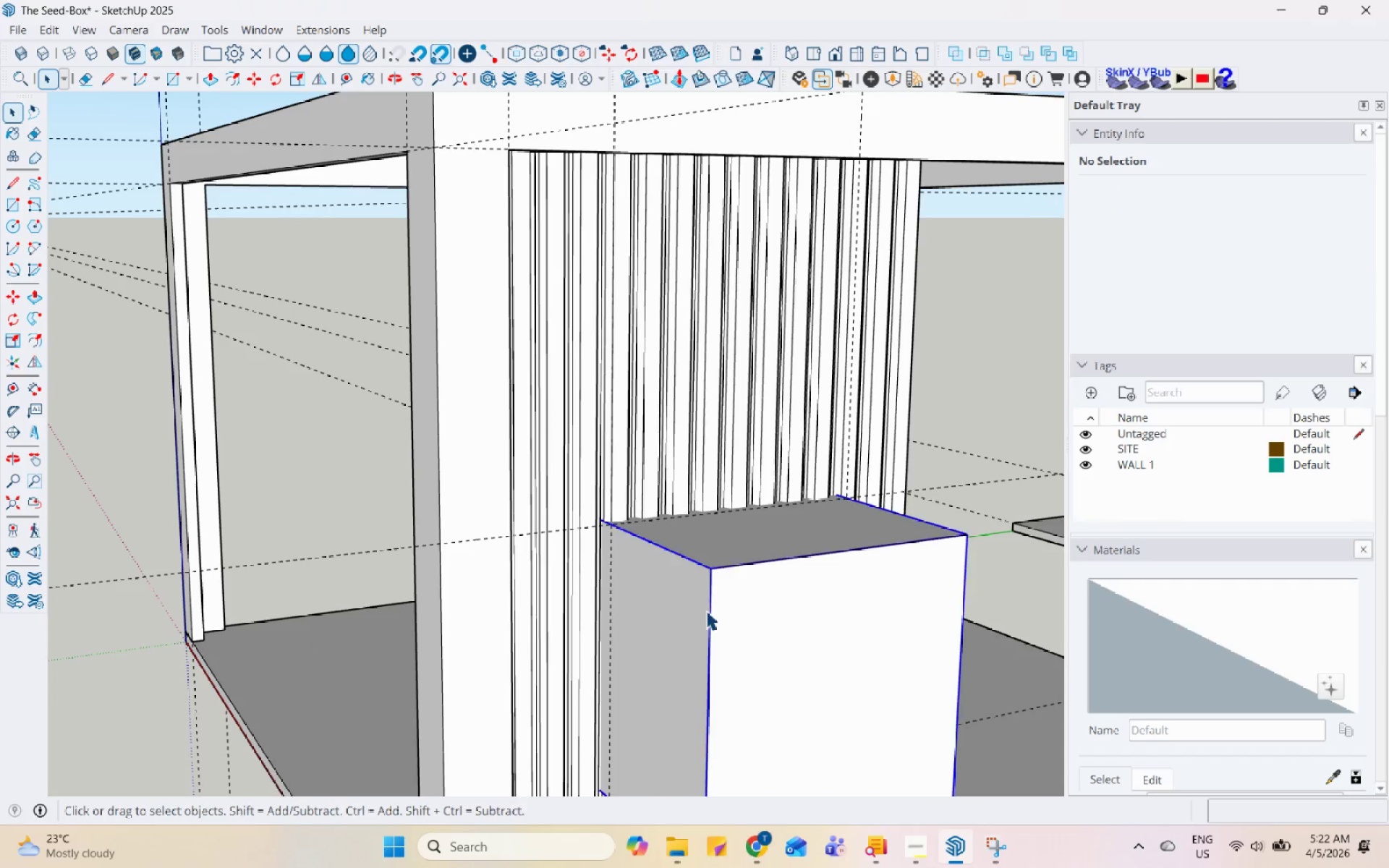 
right_click([706, 610])
 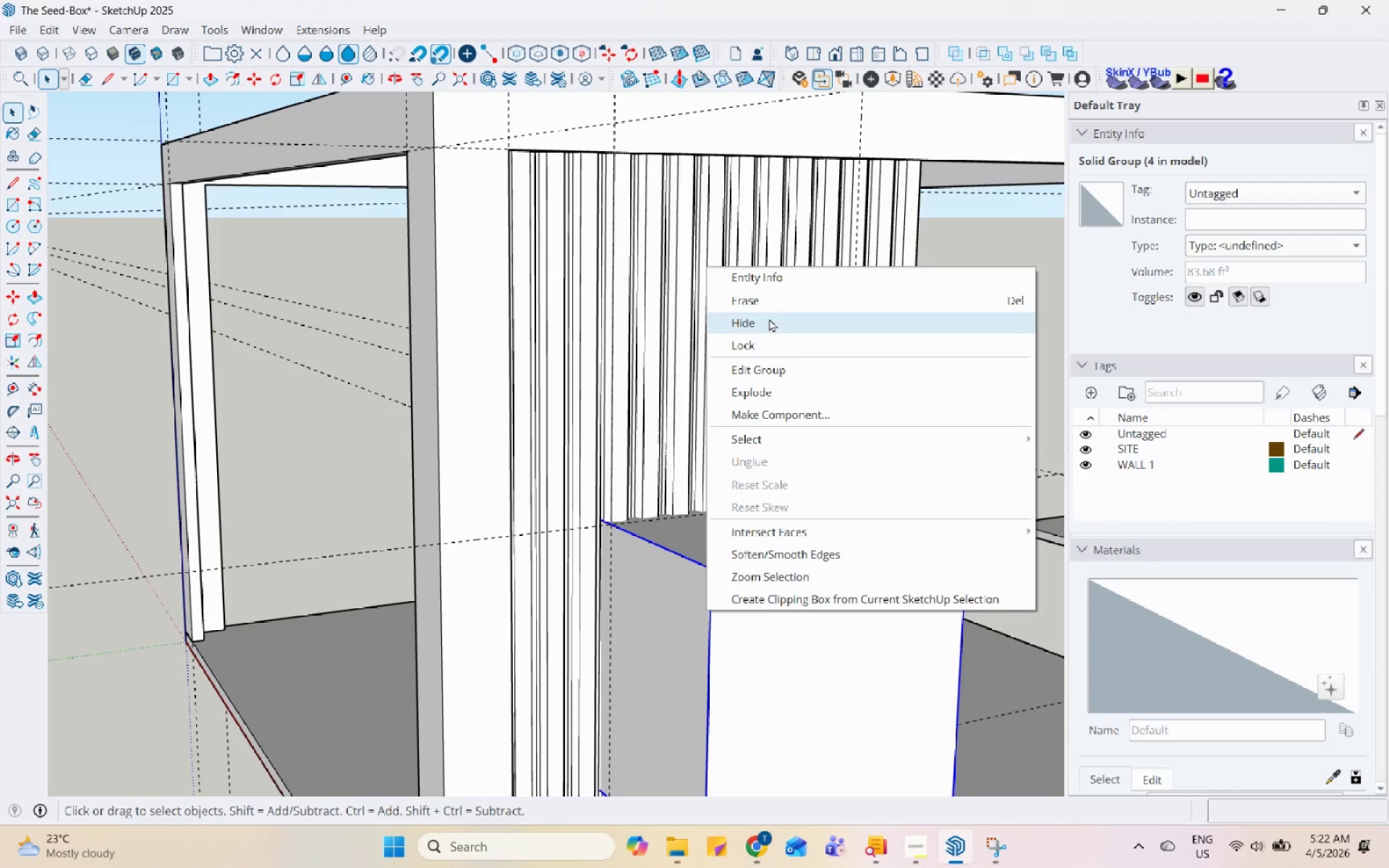 
left_click([773, 307])
 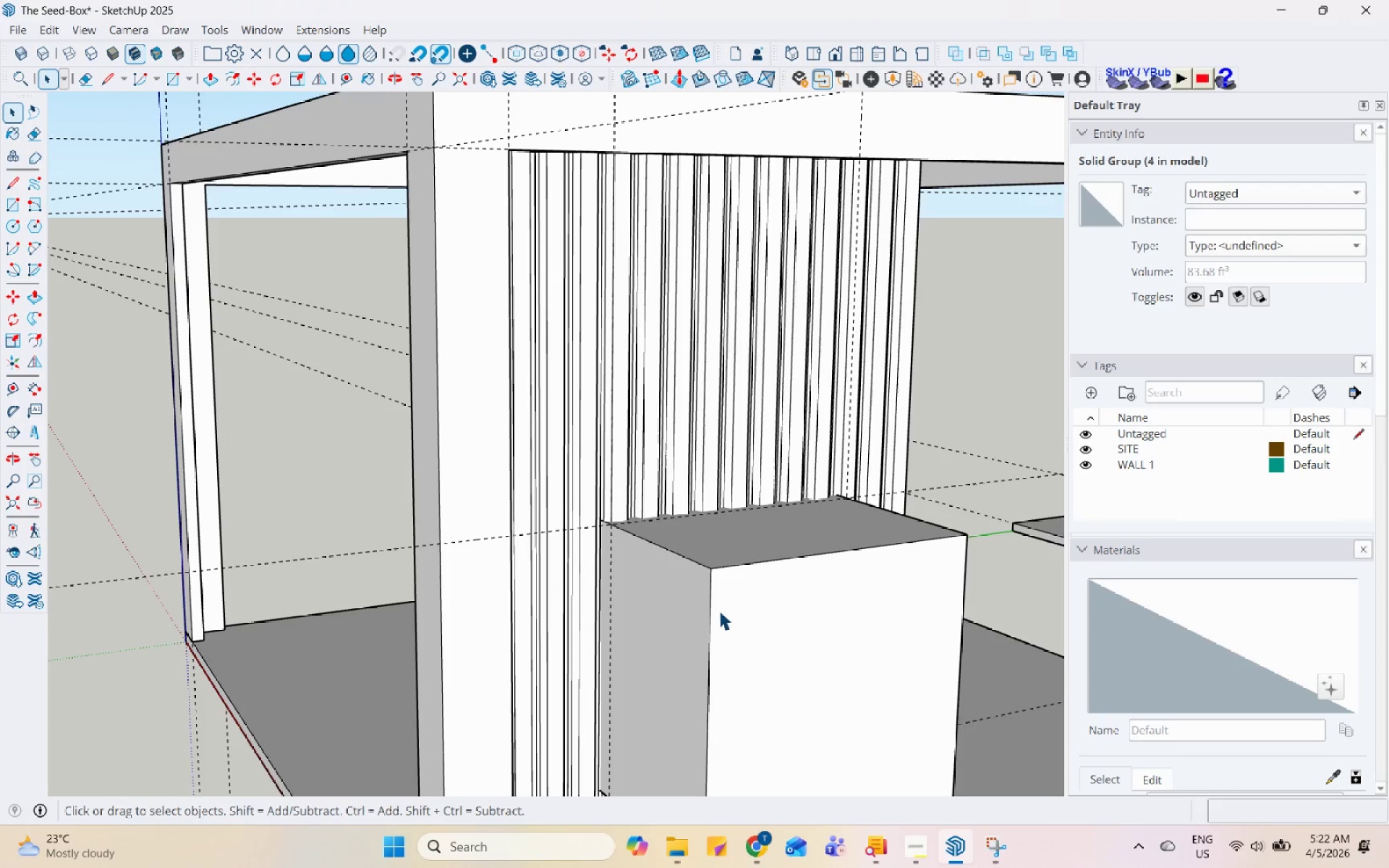 
left_click([719, 610])
 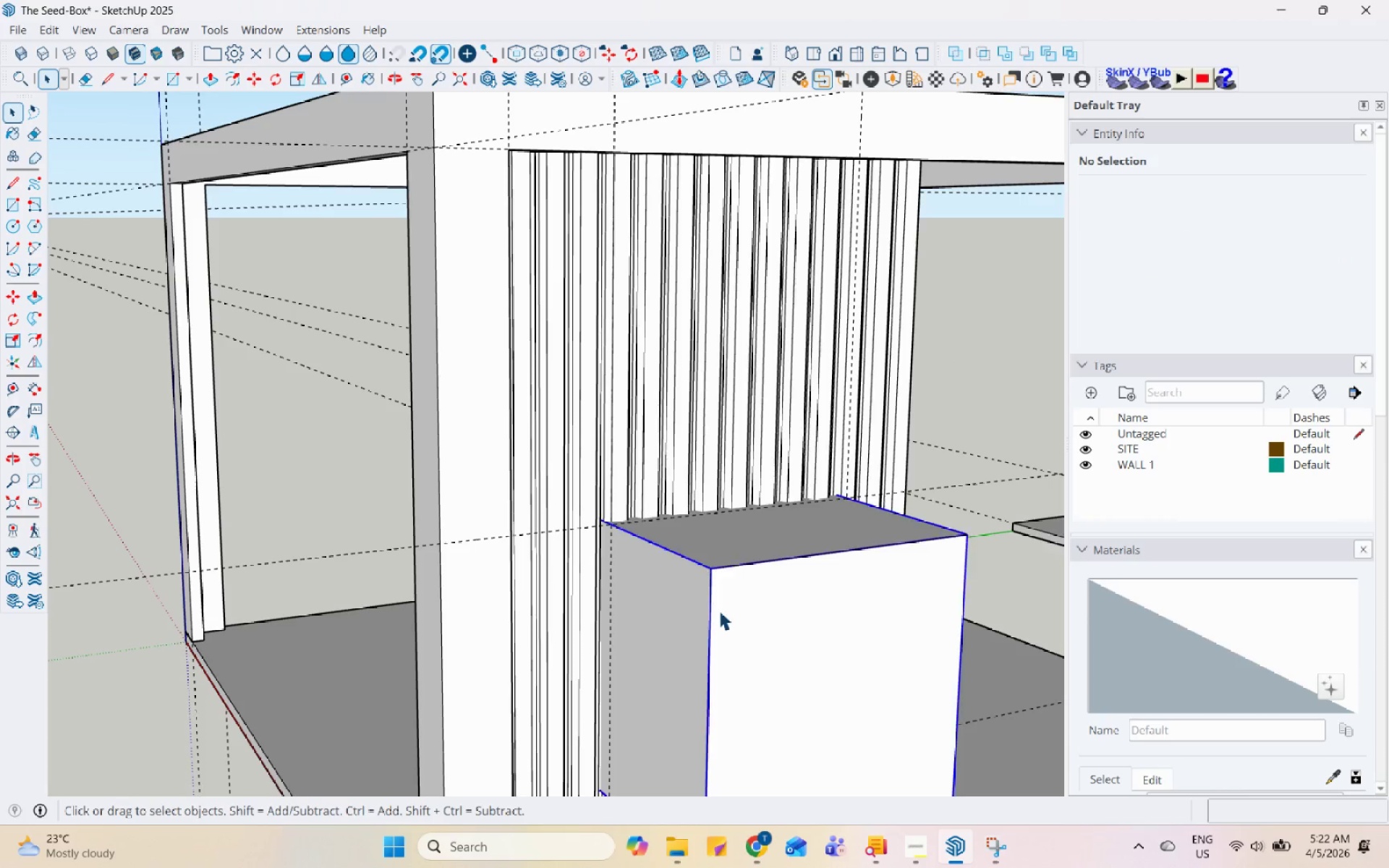 
right_click([719, 610])
 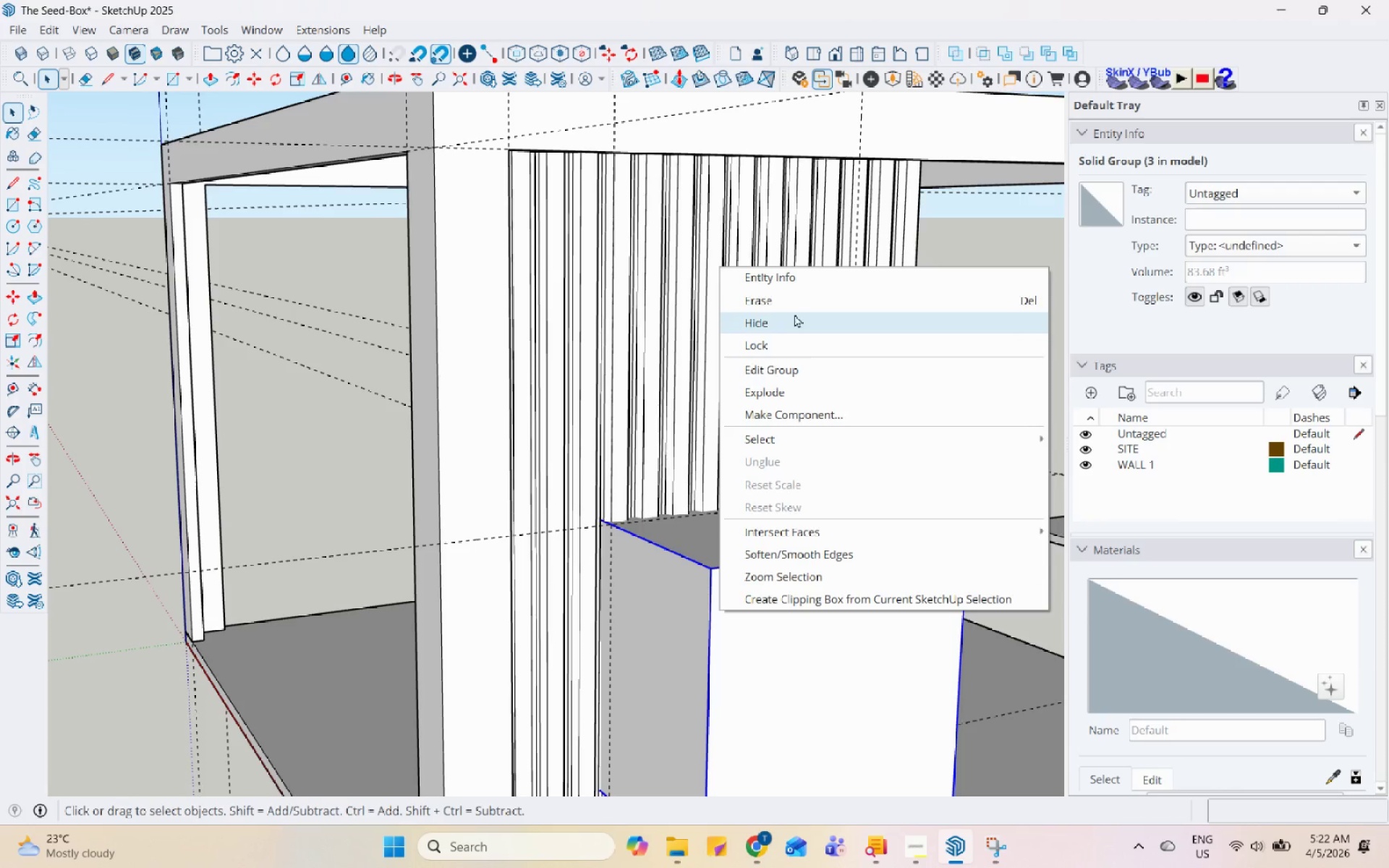 
left_click([795, 305])
 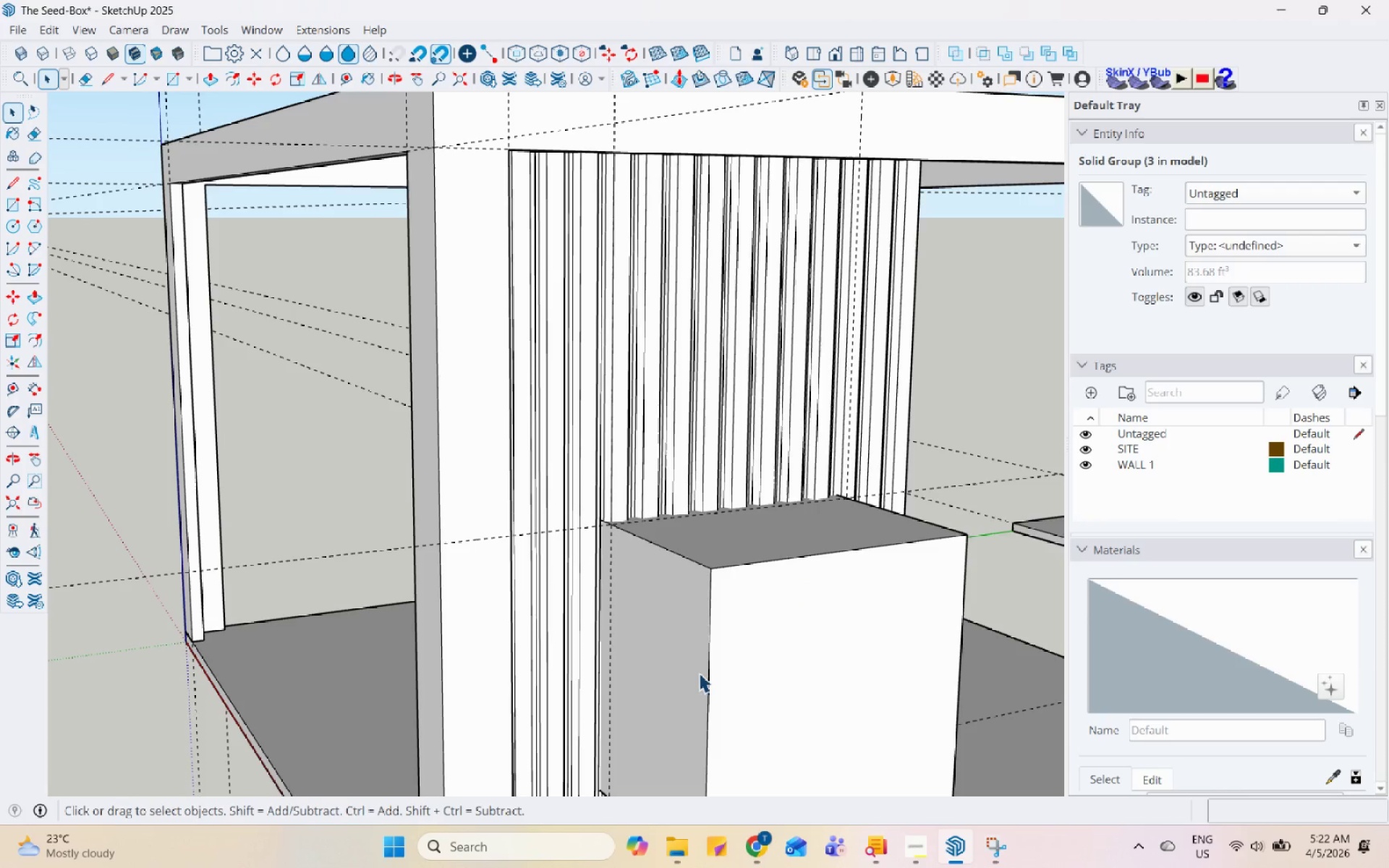 
right_click([698, 674])
 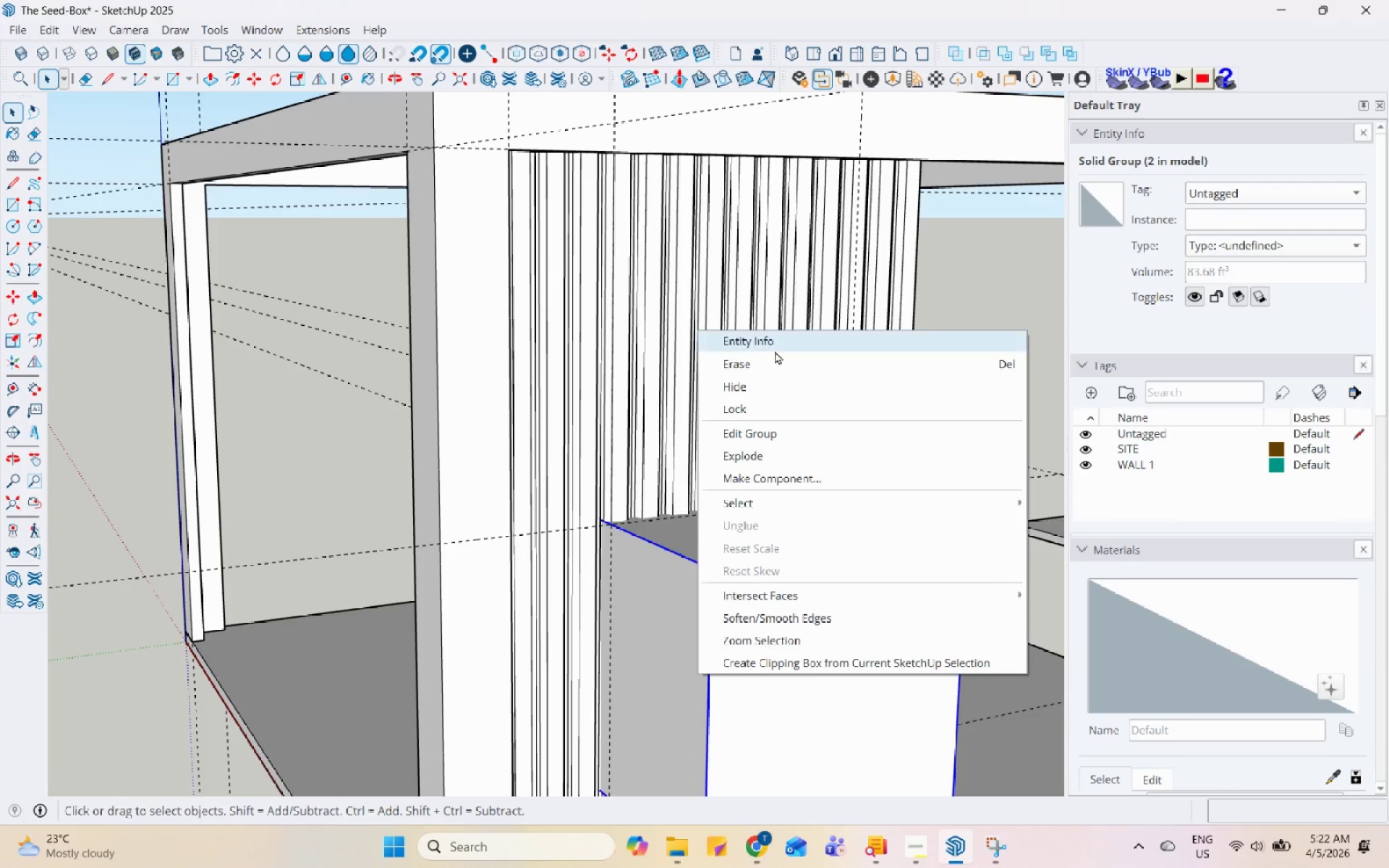 
left_click([778, 363])
 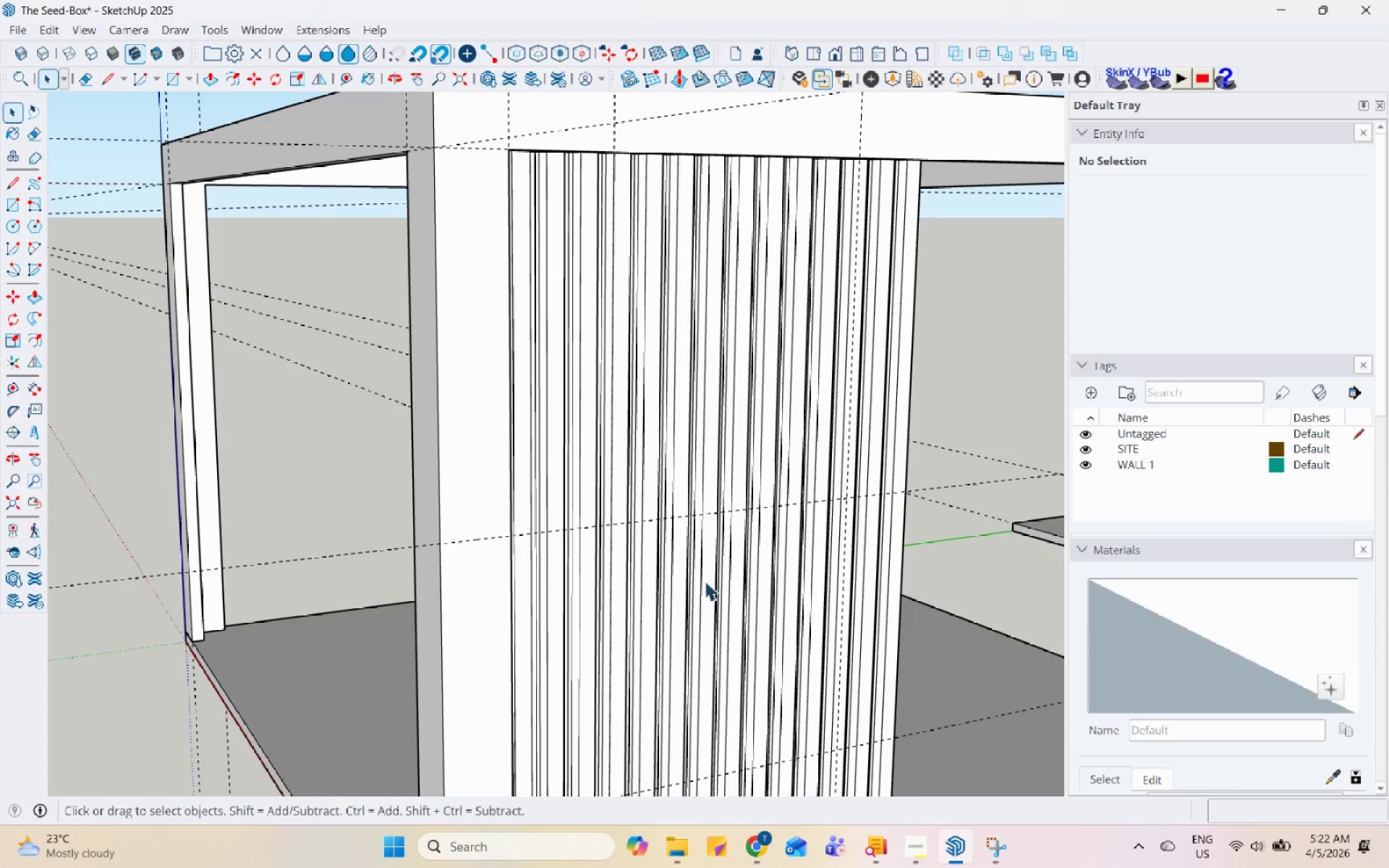 
key(Control+Z)
 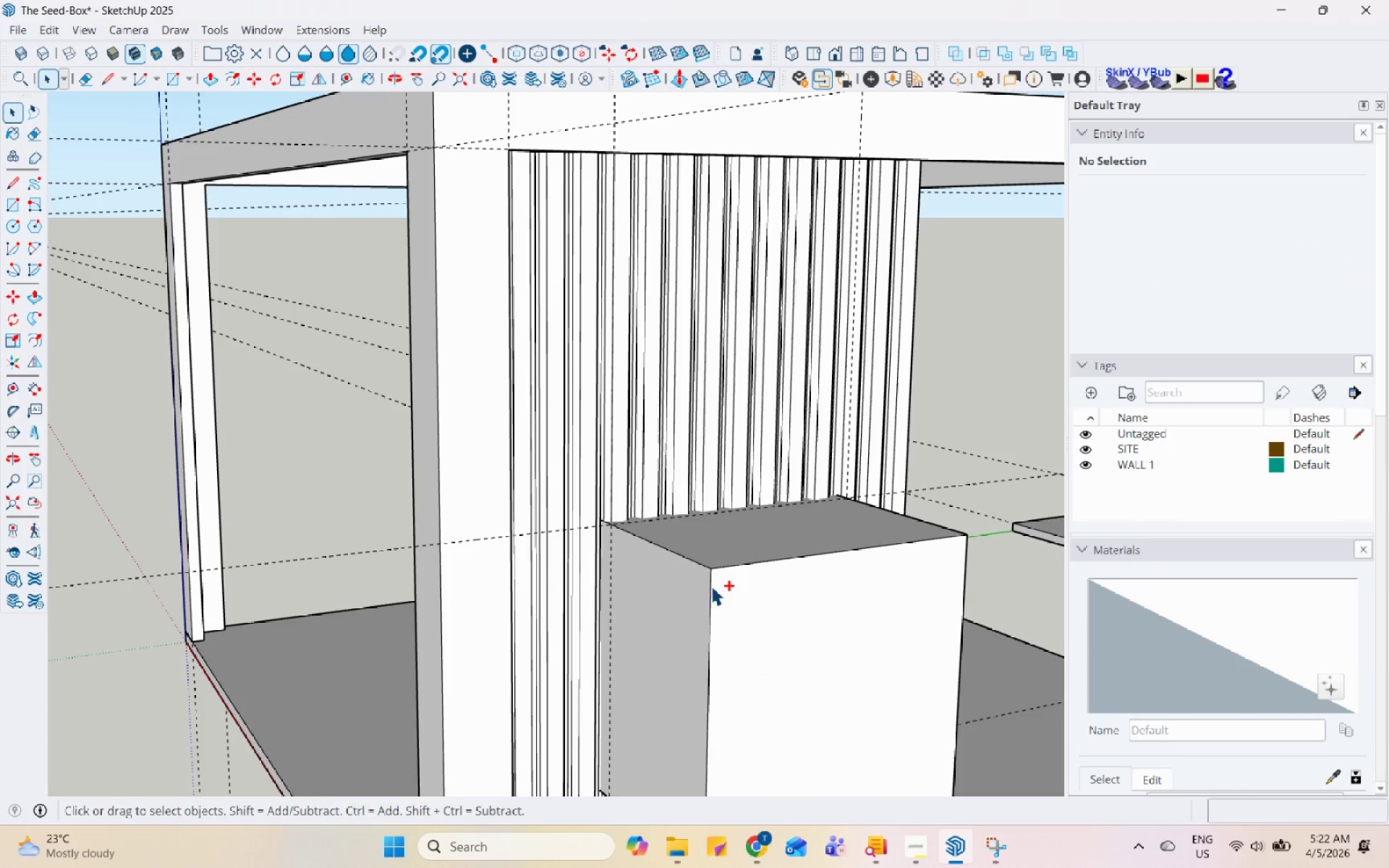 
key(Control+Z)
 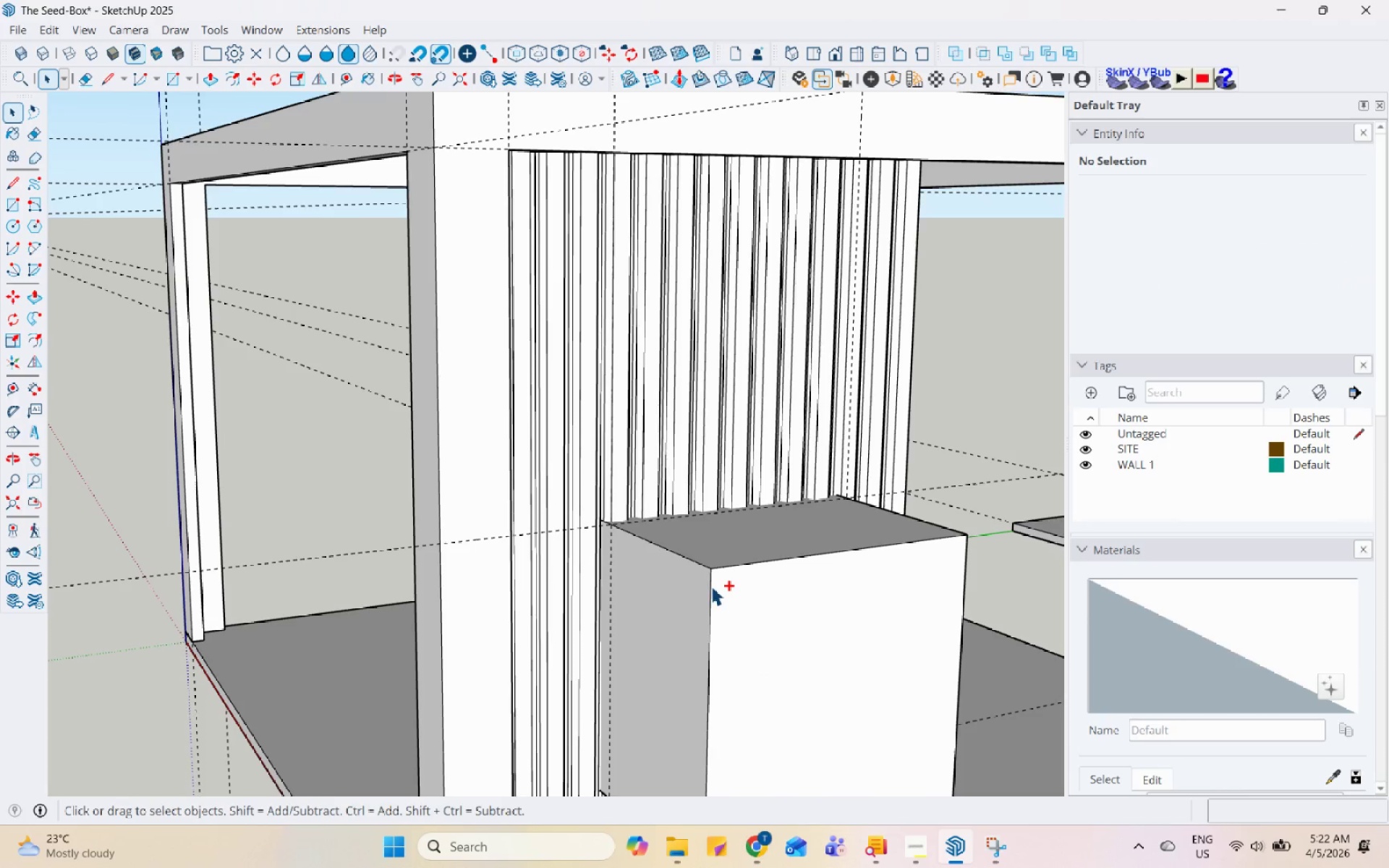 
key(Control+Z)
 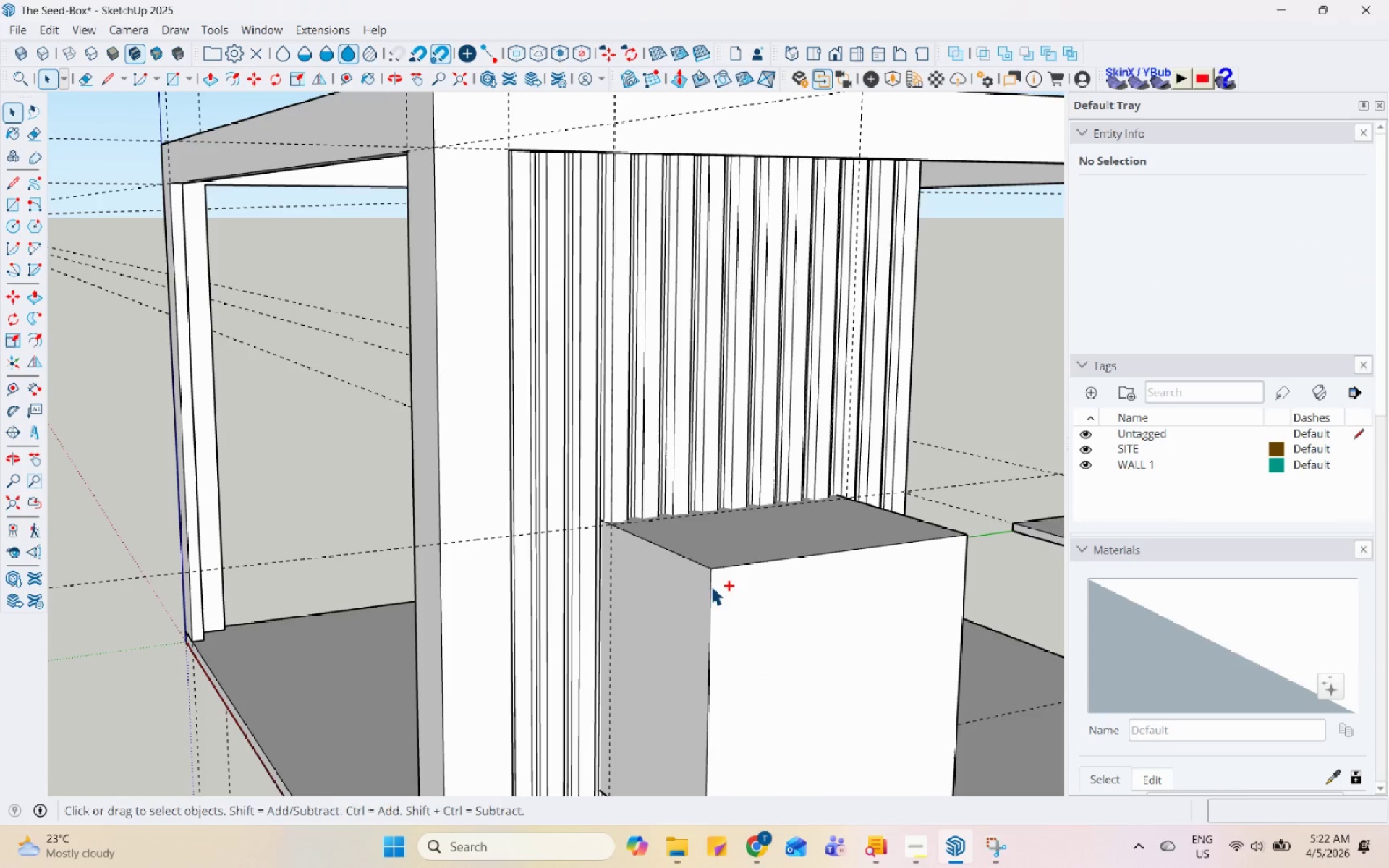 
key(Control+Z)
 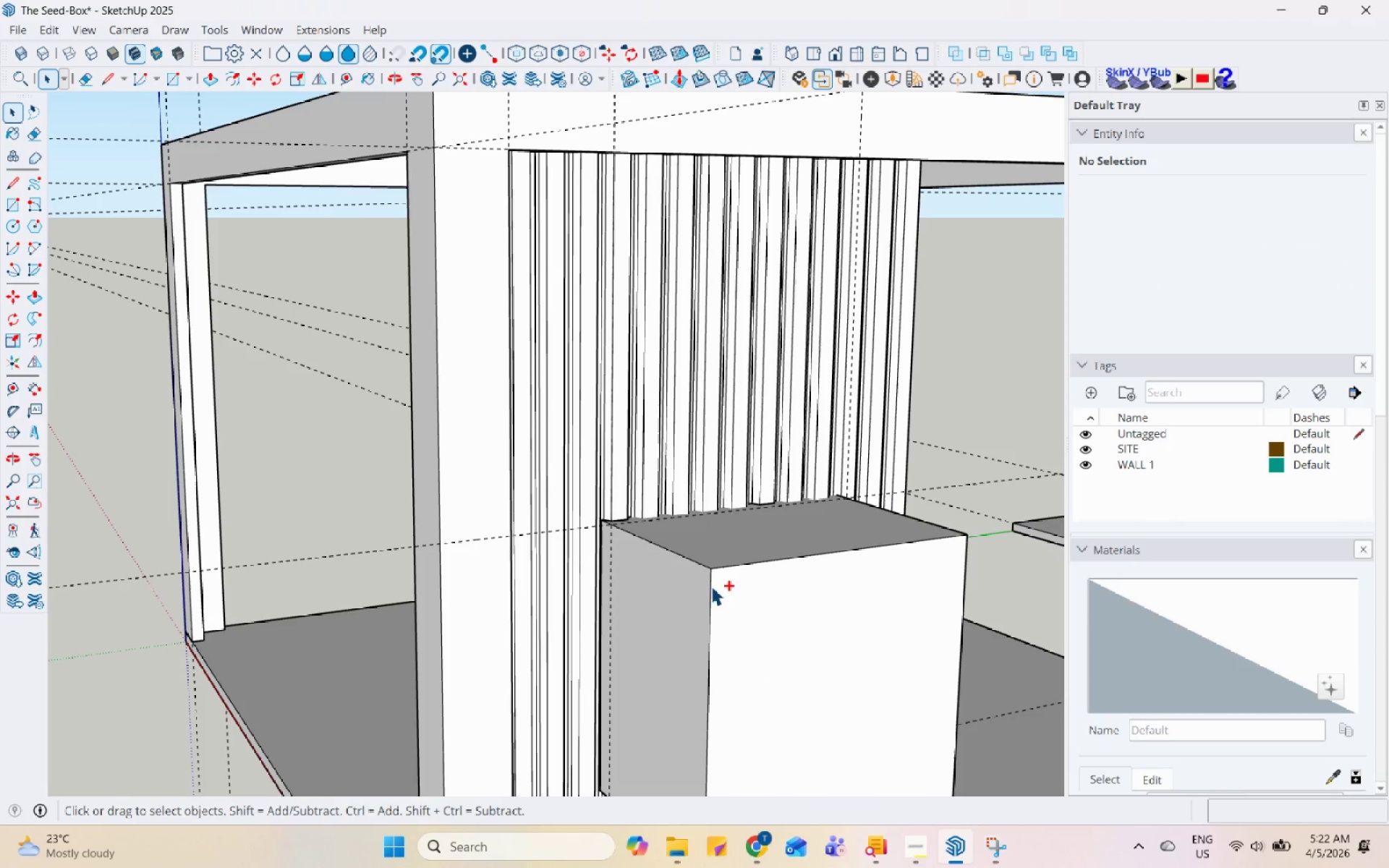 
key(Control+Z)
 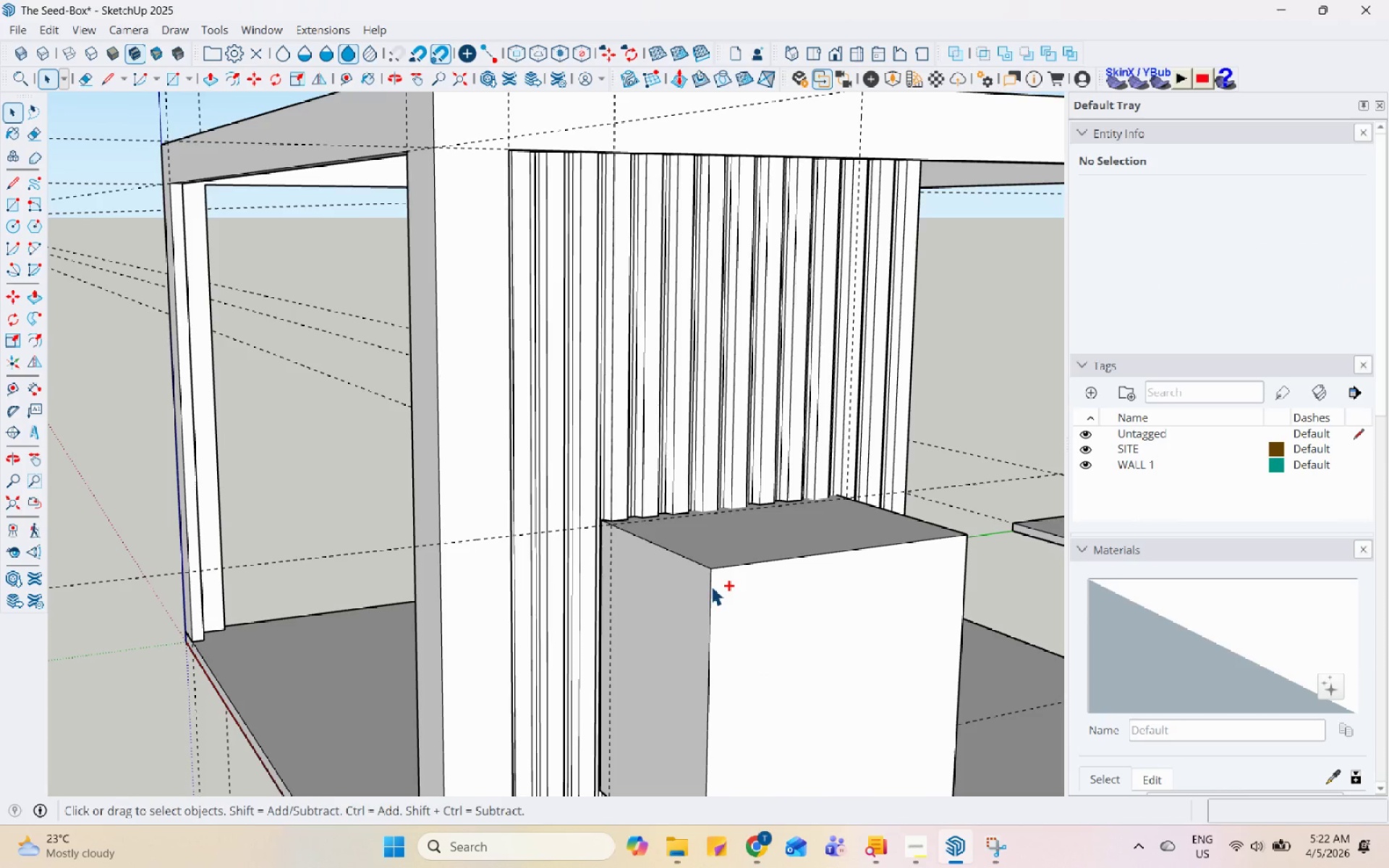 
key(Control+Z)
 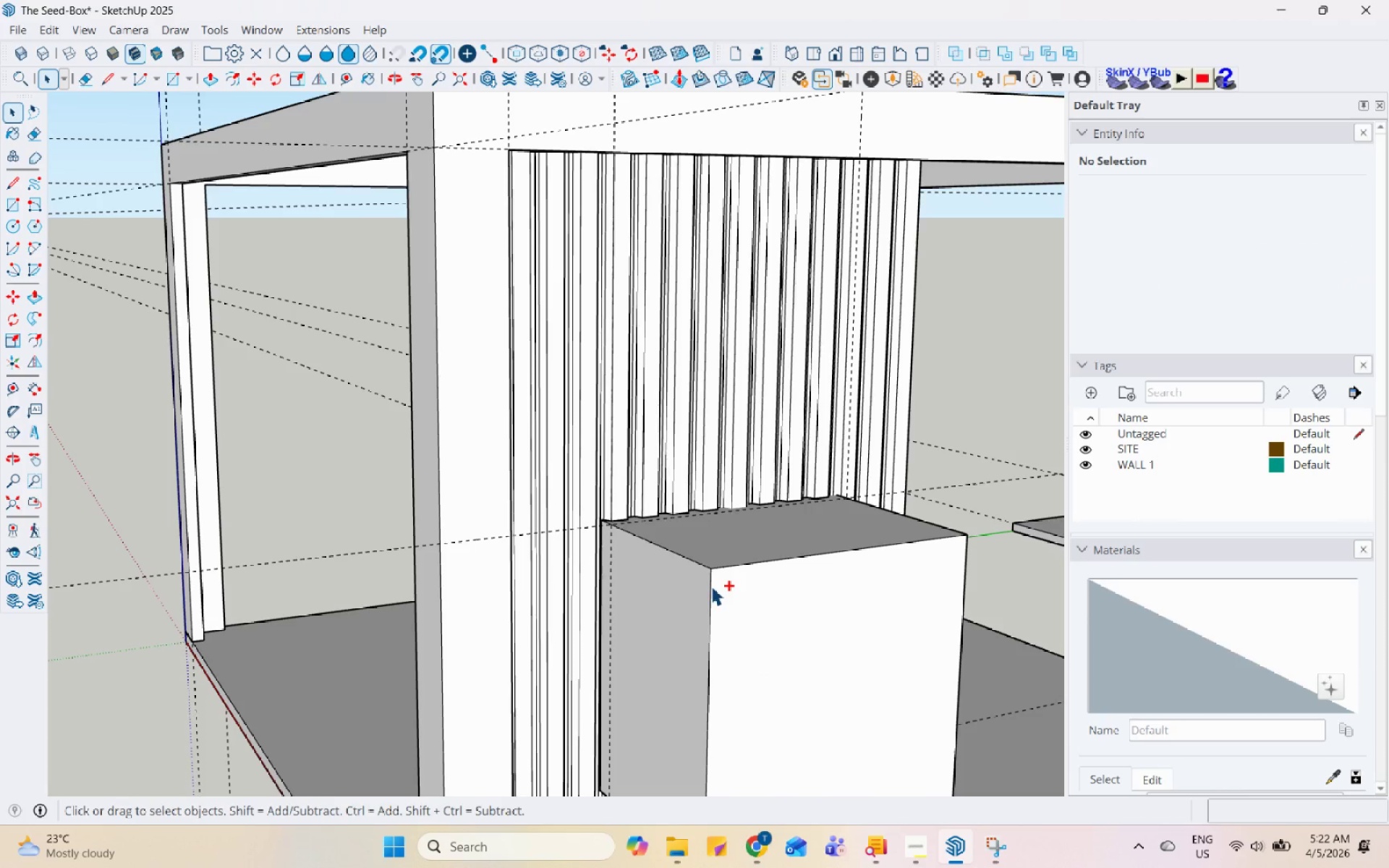 
key(Control+Z)
 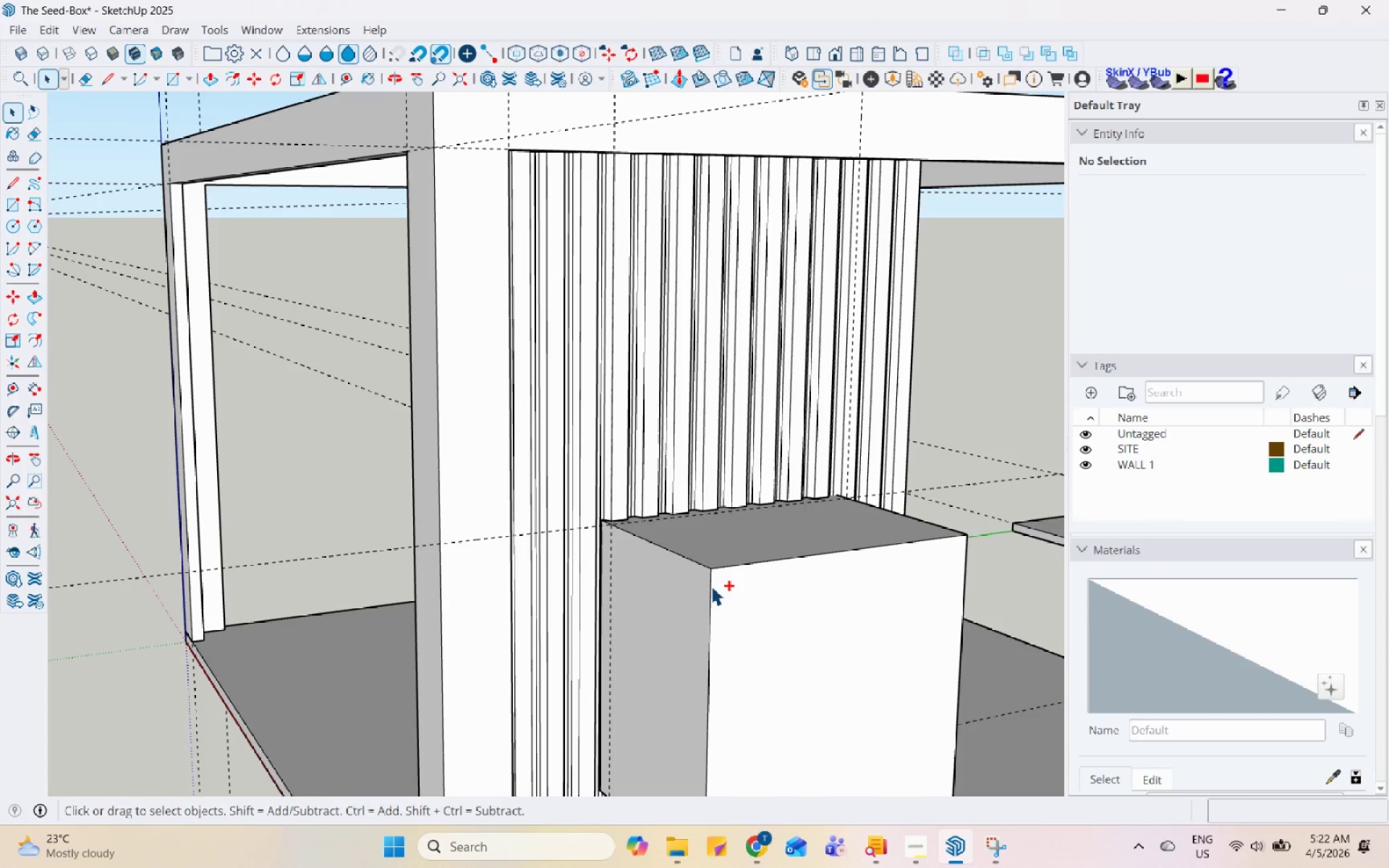 
key(Control+Z)
 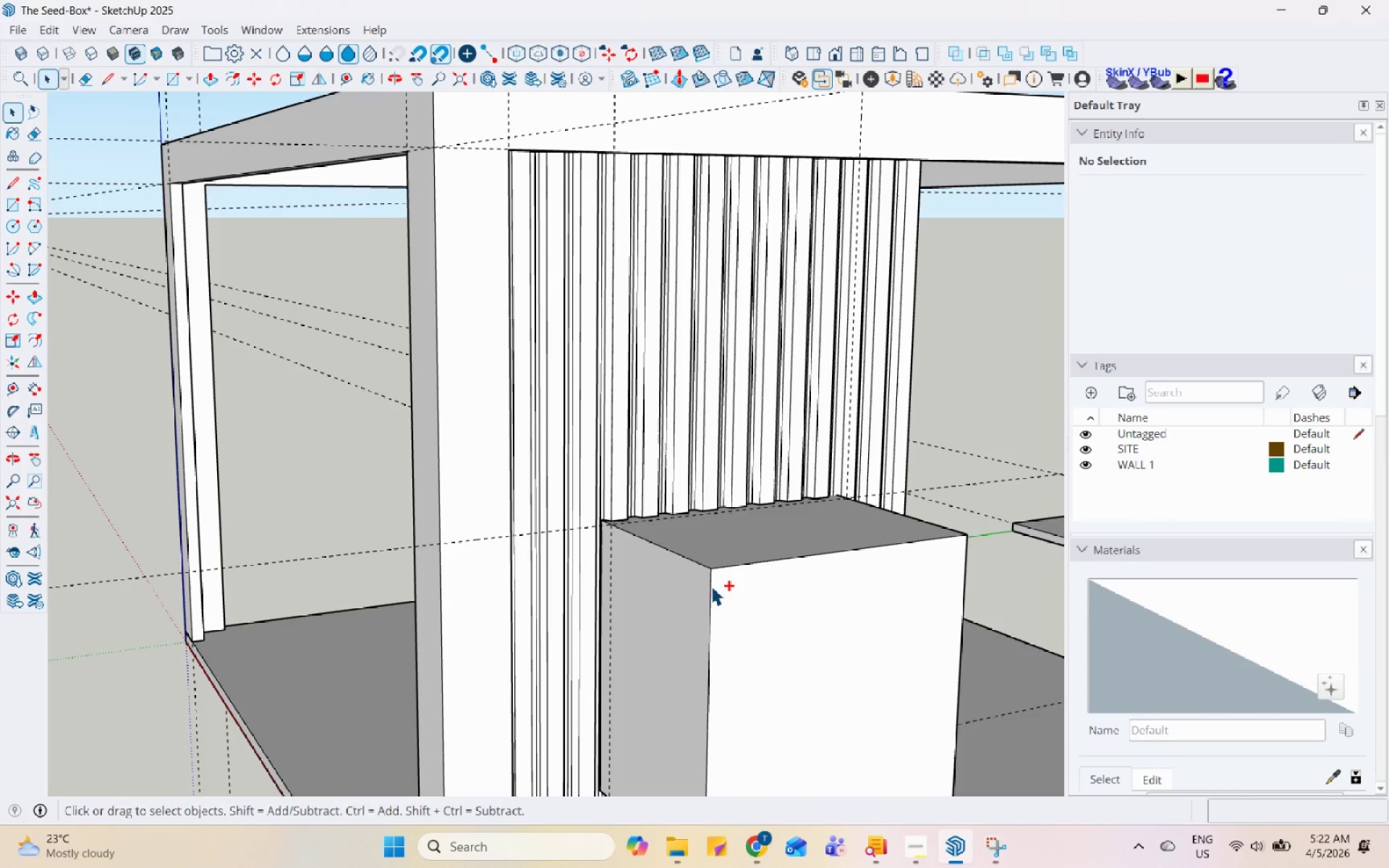 
key(Control+Z)
 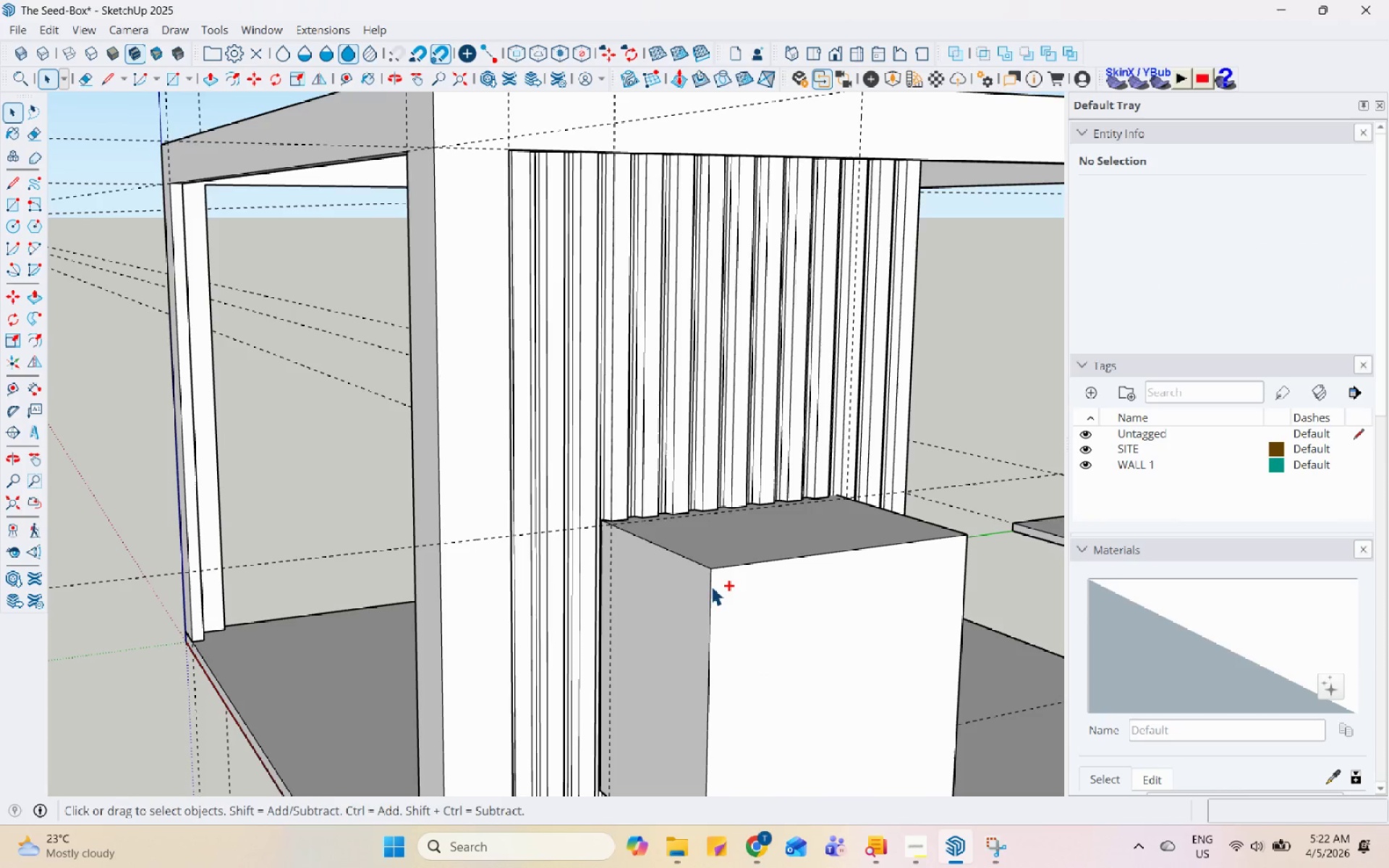 
key(Control+Z)
 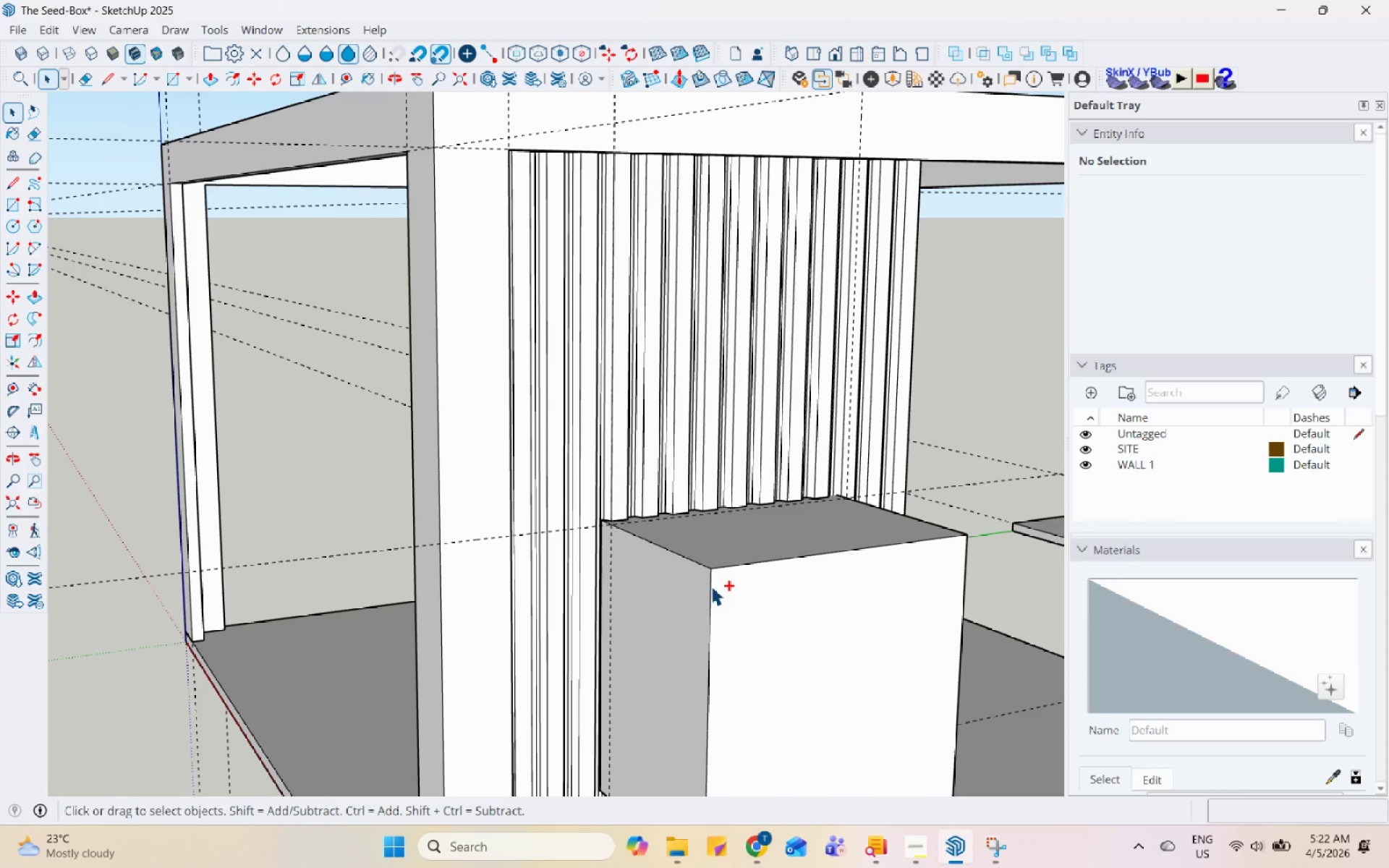 
key(Control+Z)
 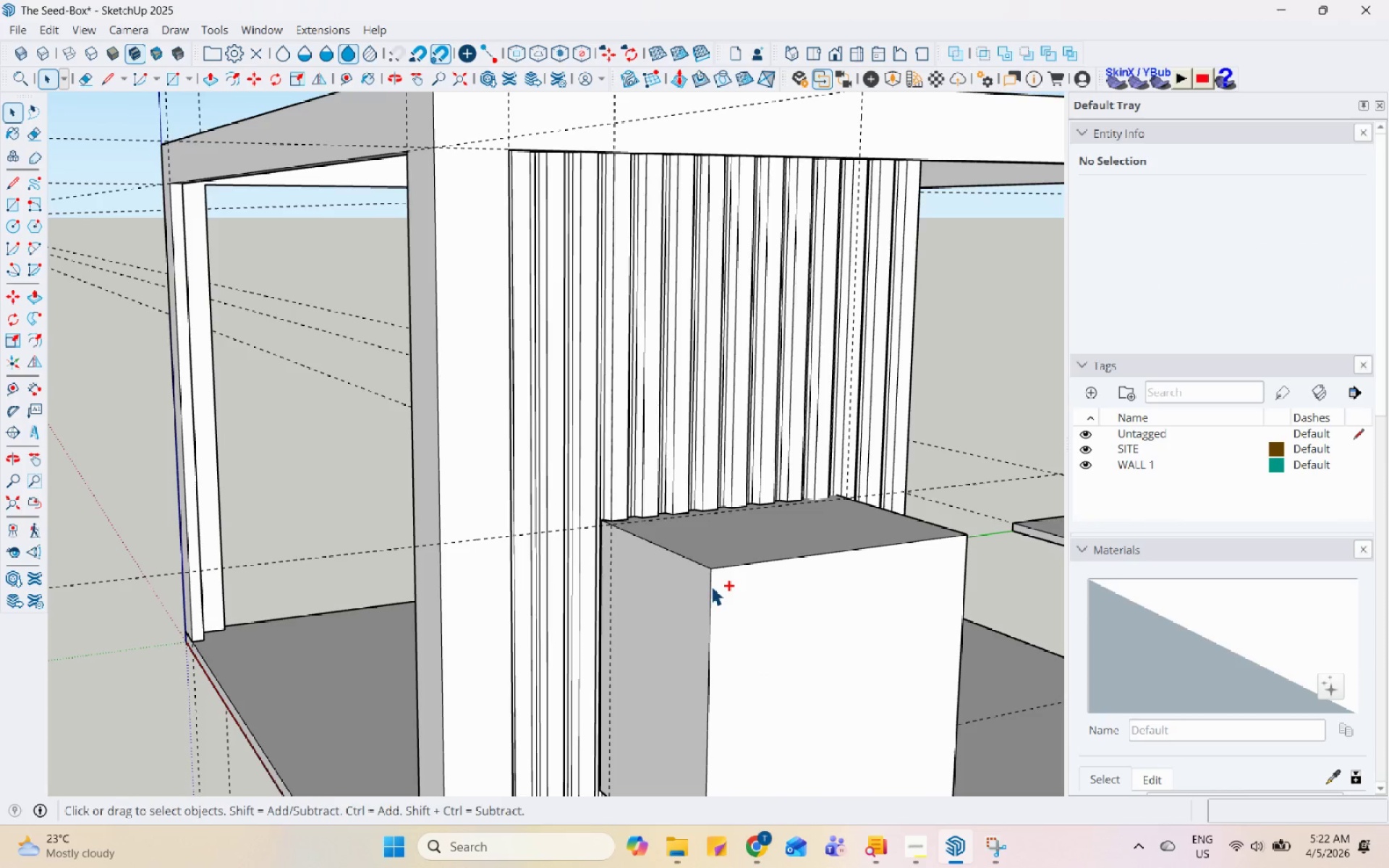 
key(Control+Z)
 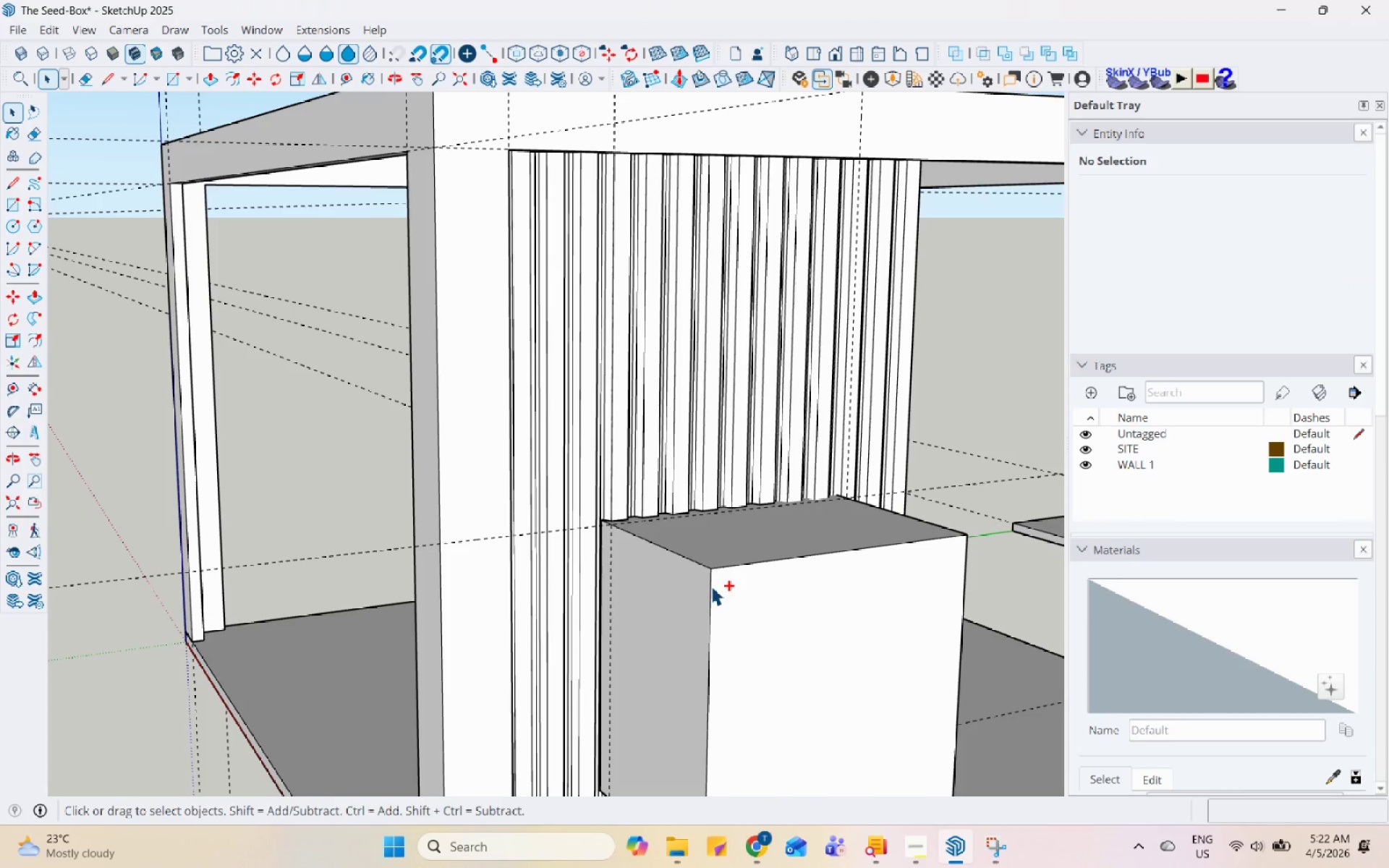 
key(Control+Z)
 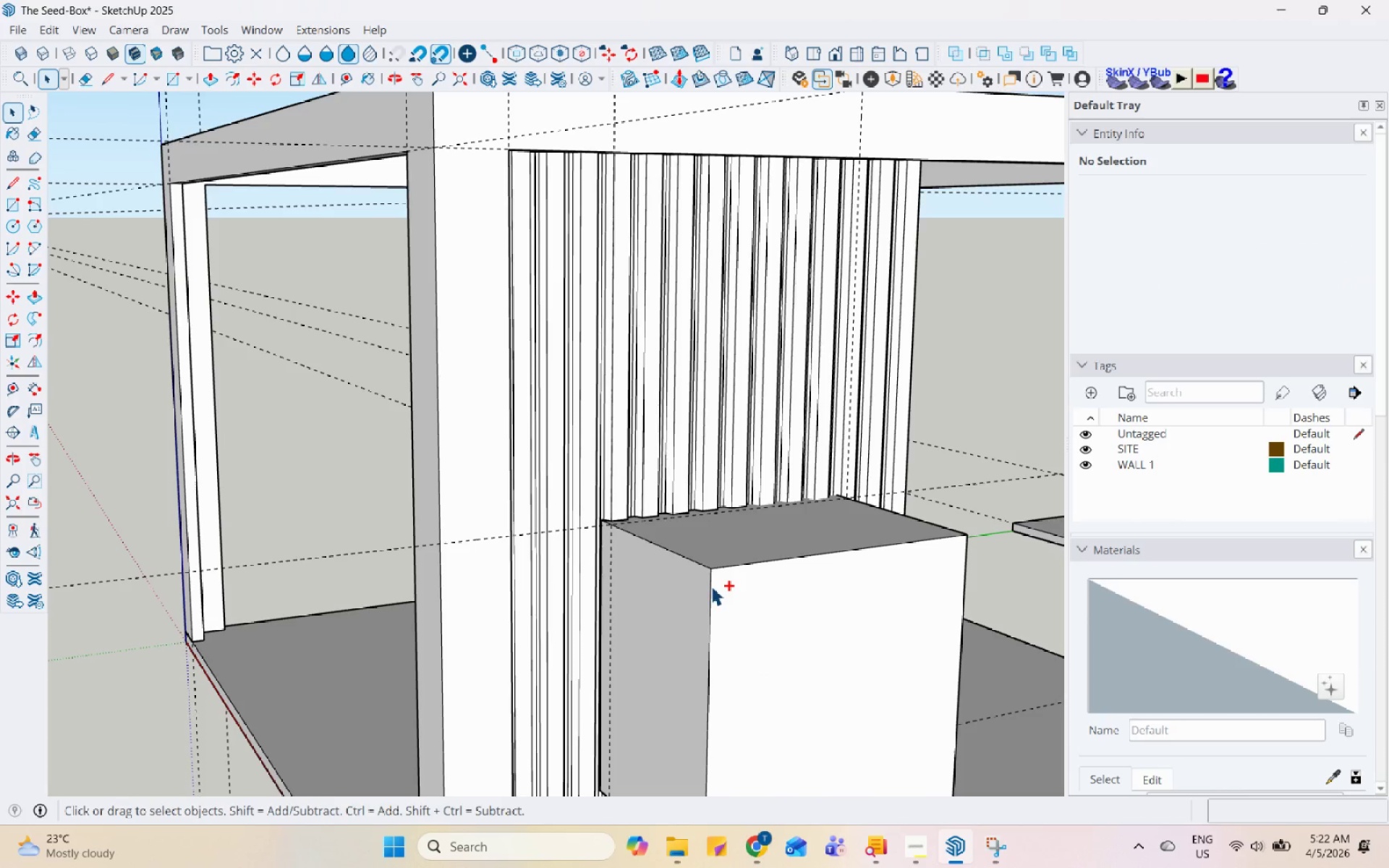 
key(Control+Z)
 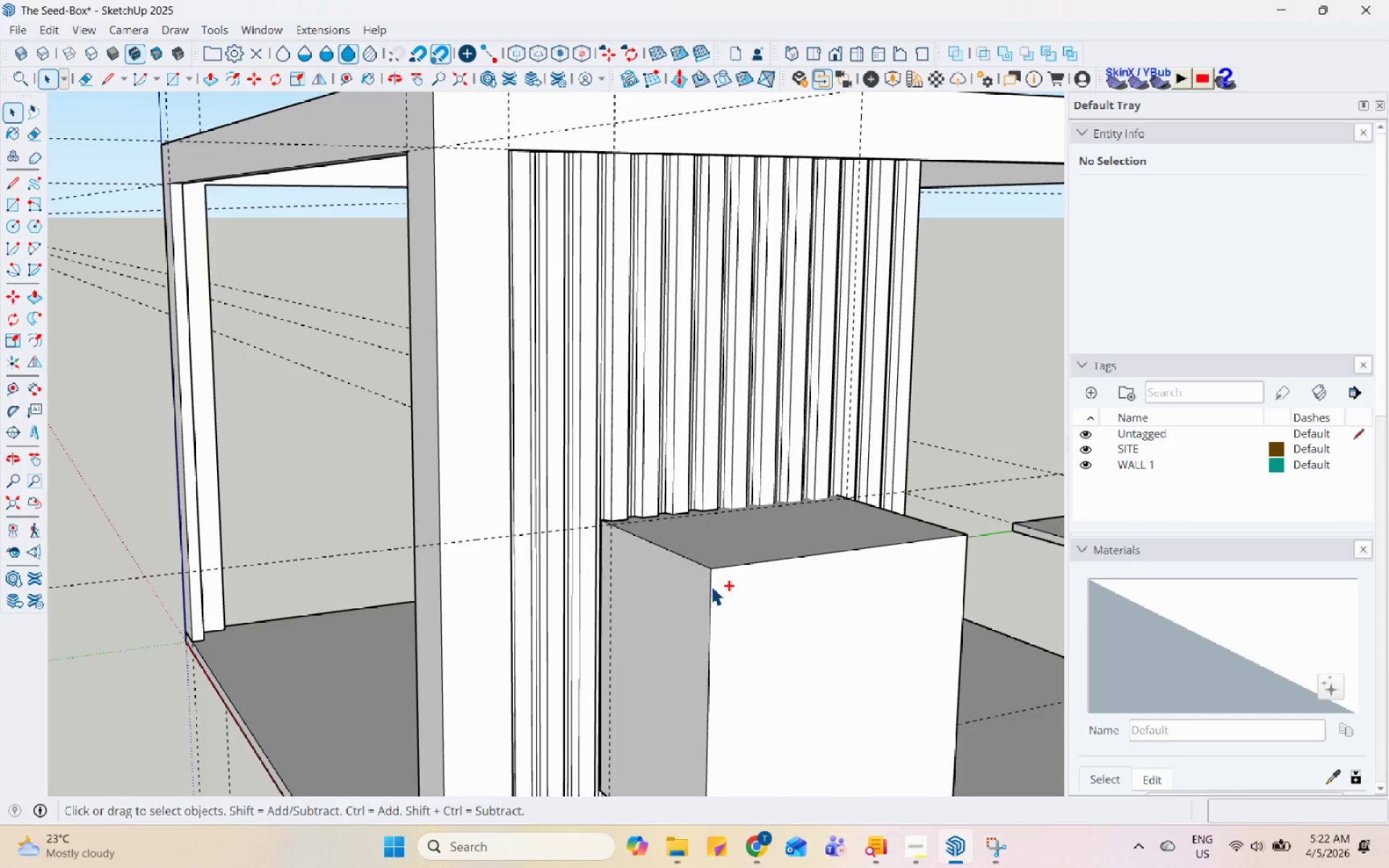 
key(Control+Z)
 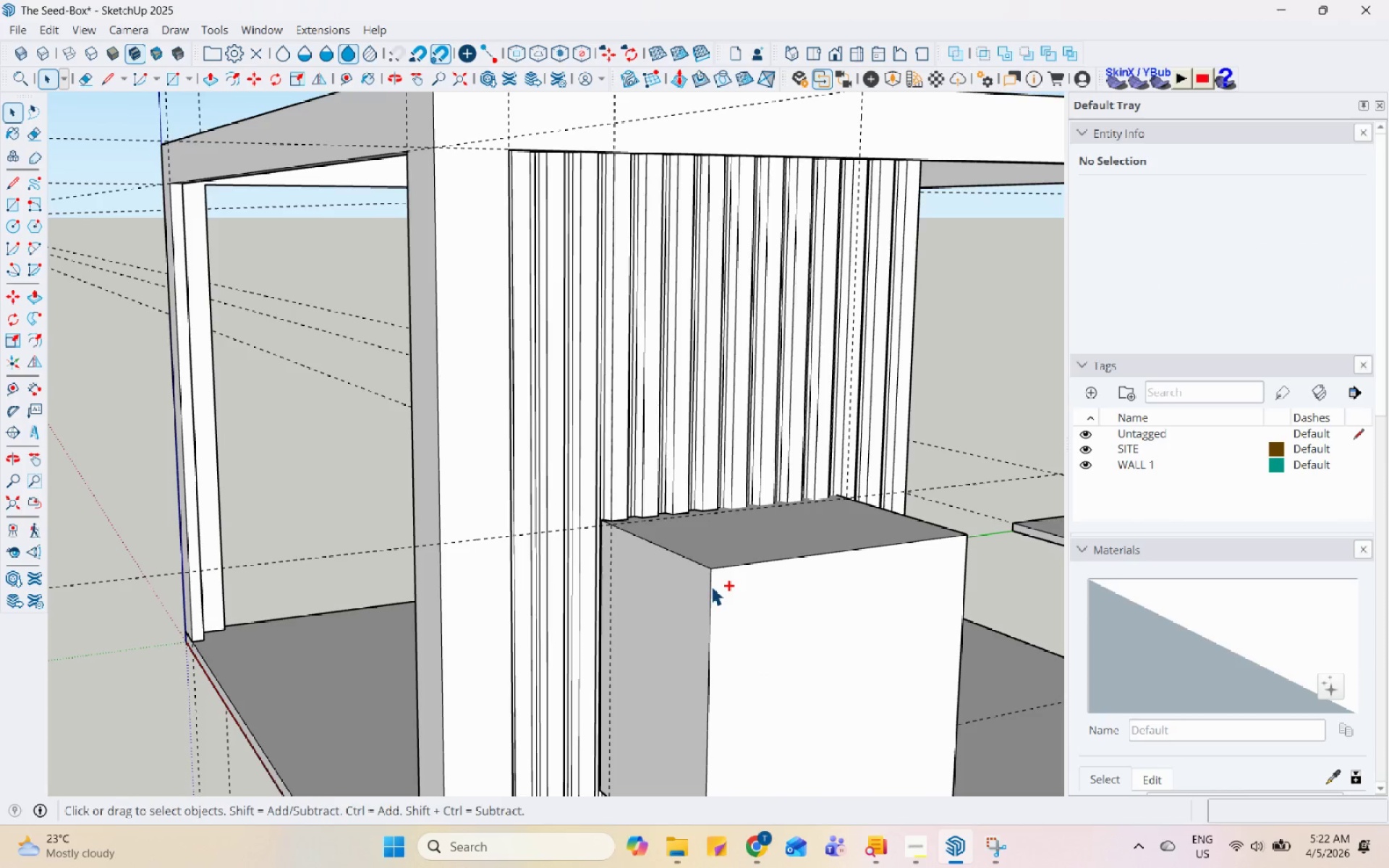 
key(Control+Z)
 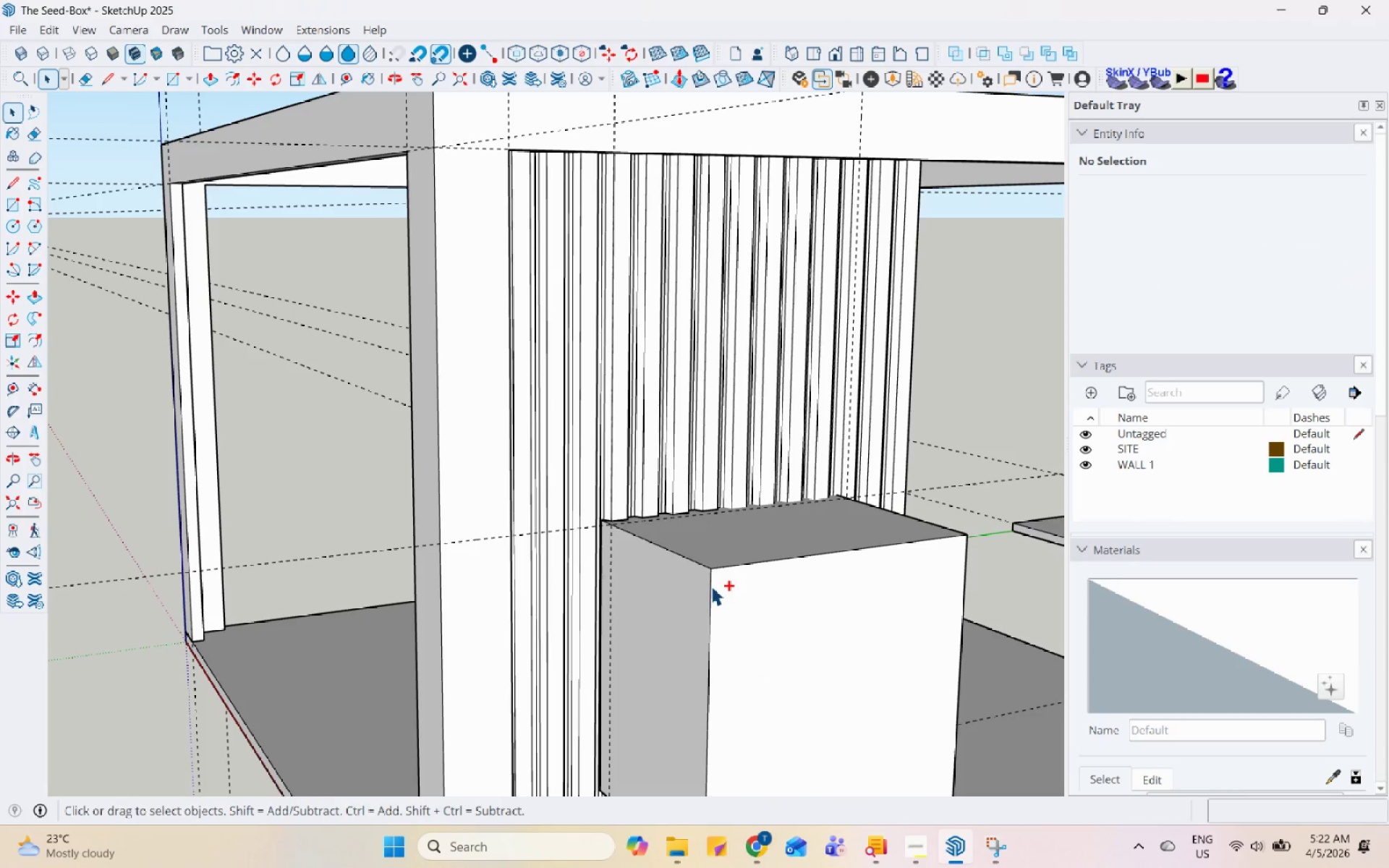 
key(Control+Z)
 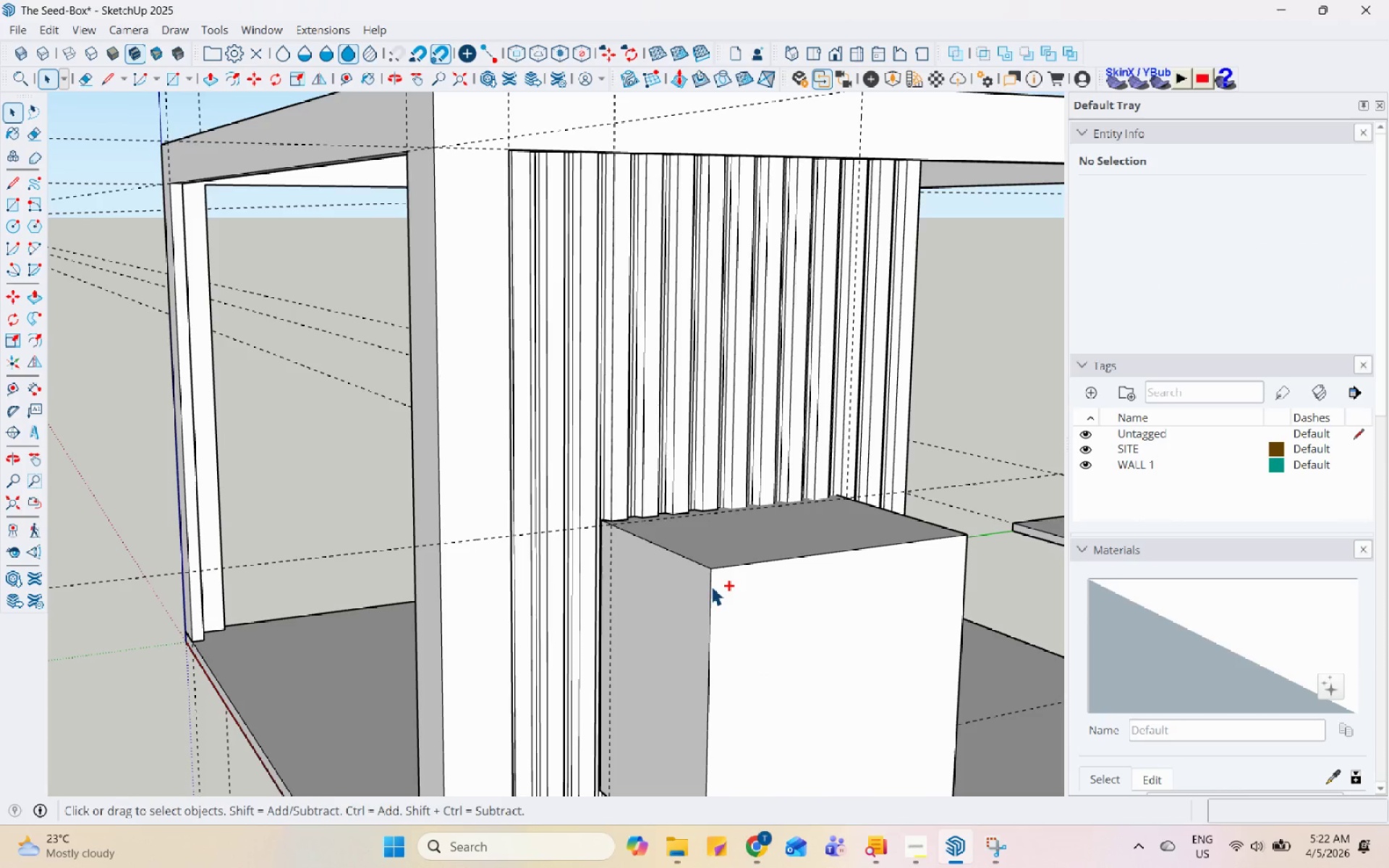 
key(Control+Z)
 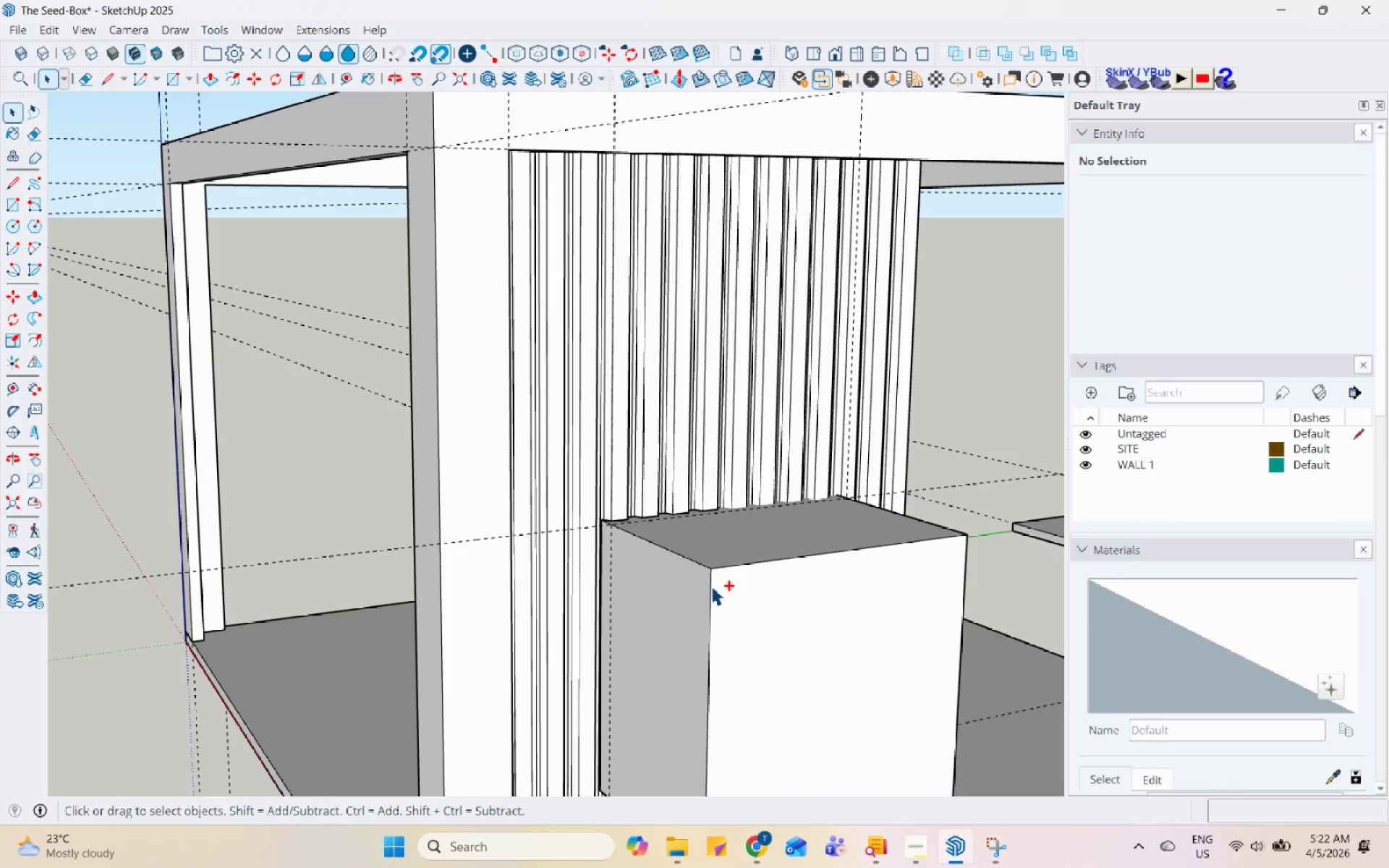 
key(Control+Z)
 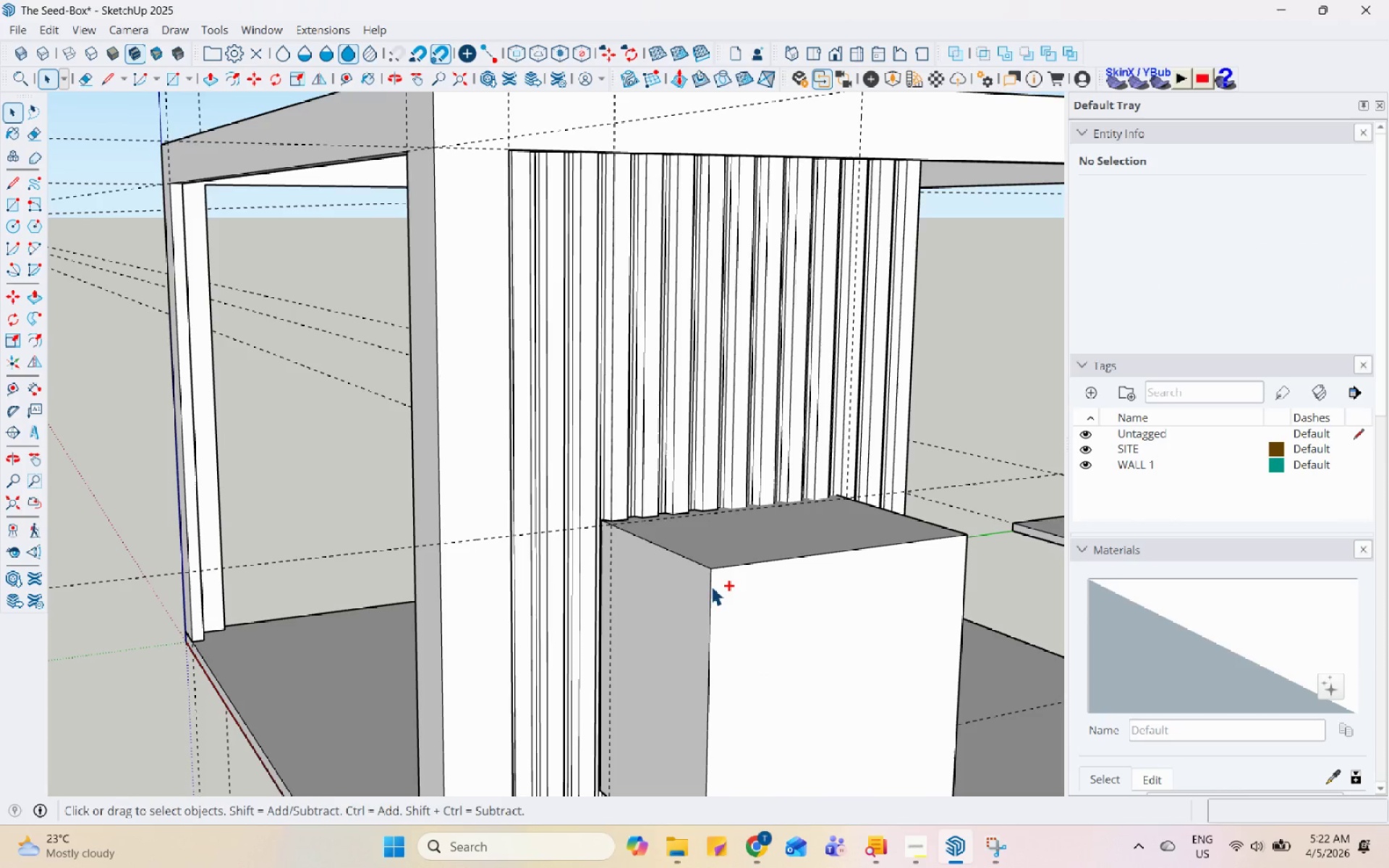 
key(Control+Z)
 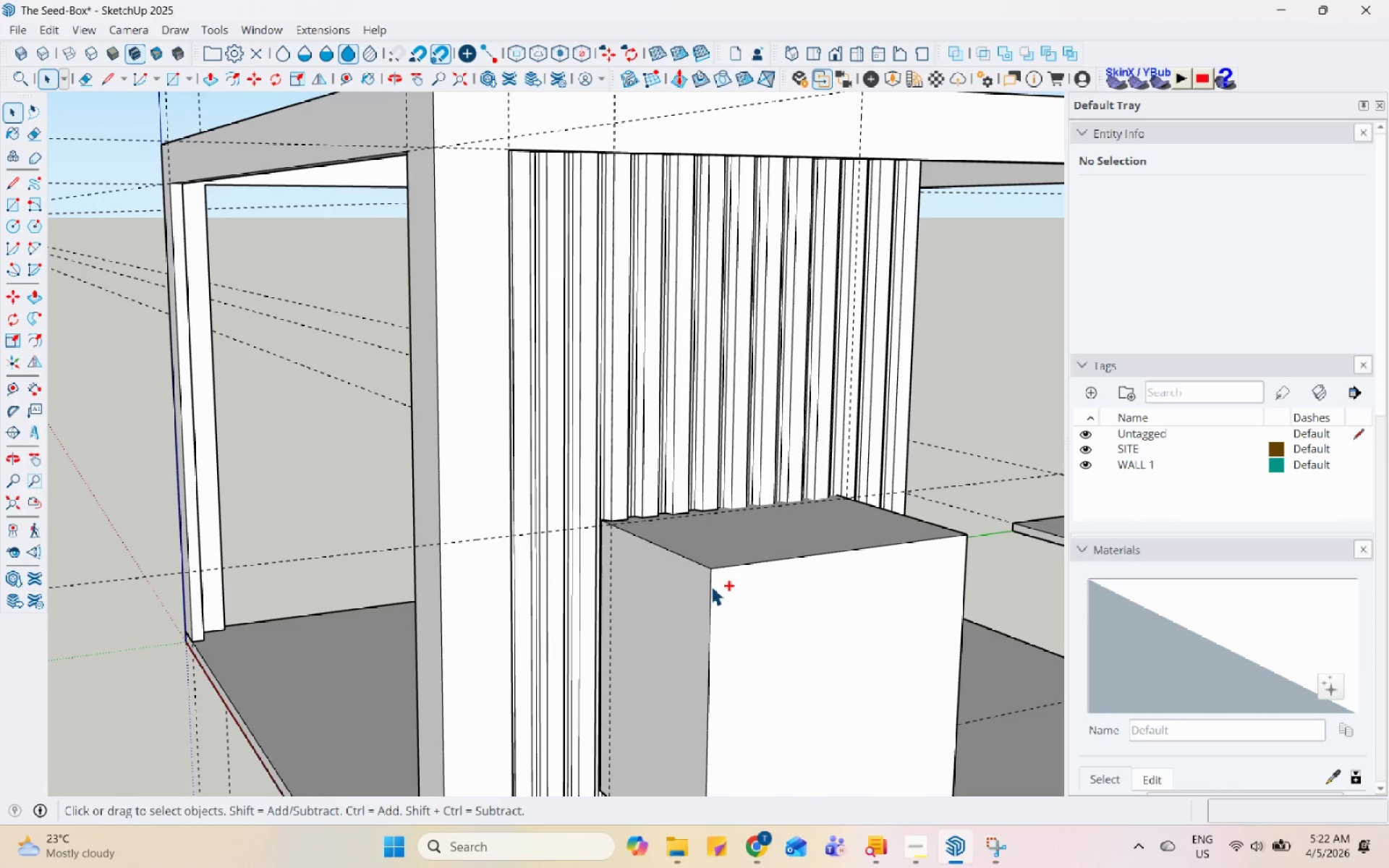 
key(Control+Z)
 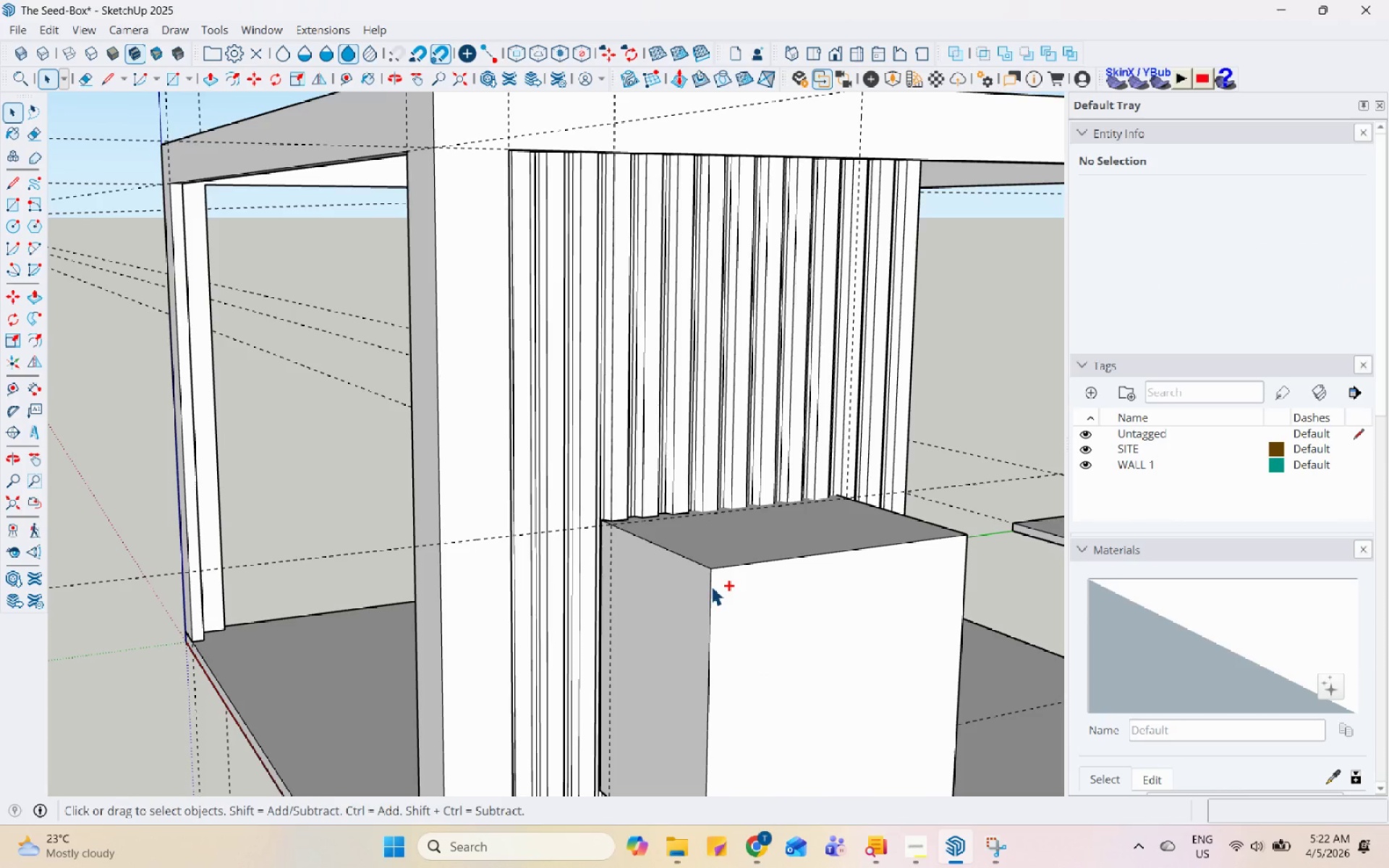 
key(Control+Z)
 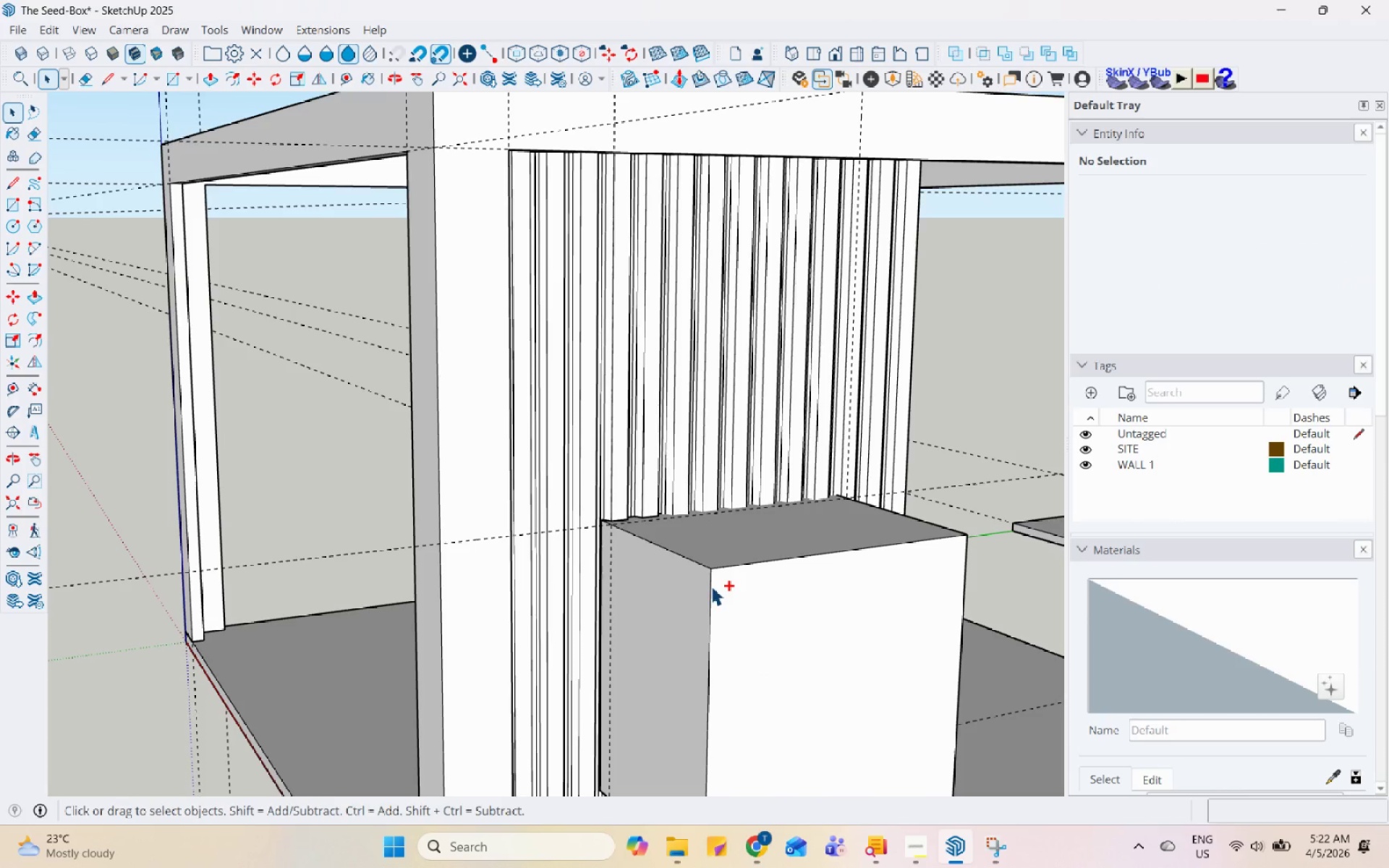 
key(Control+Z)
 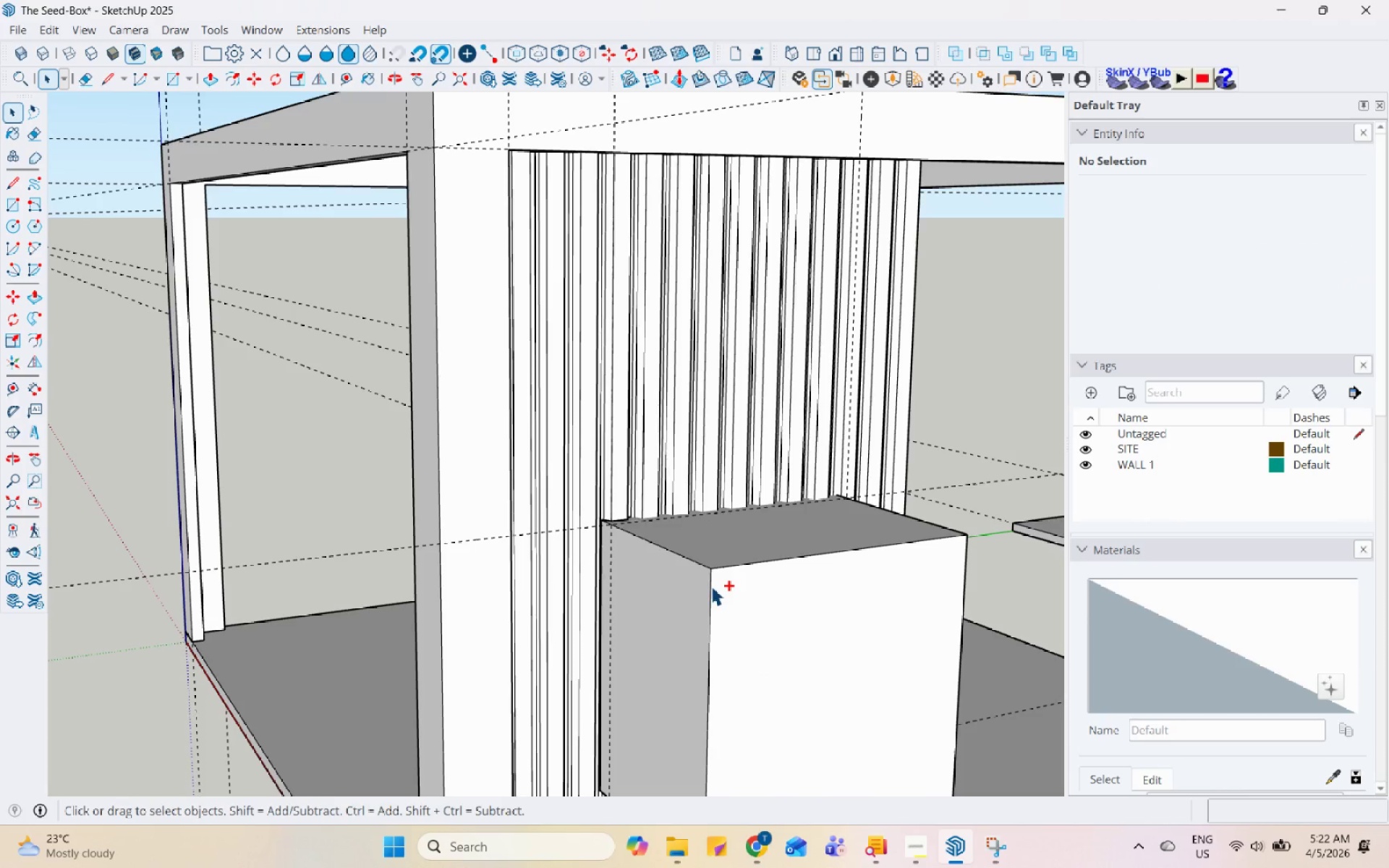 
key(Control+Z)
 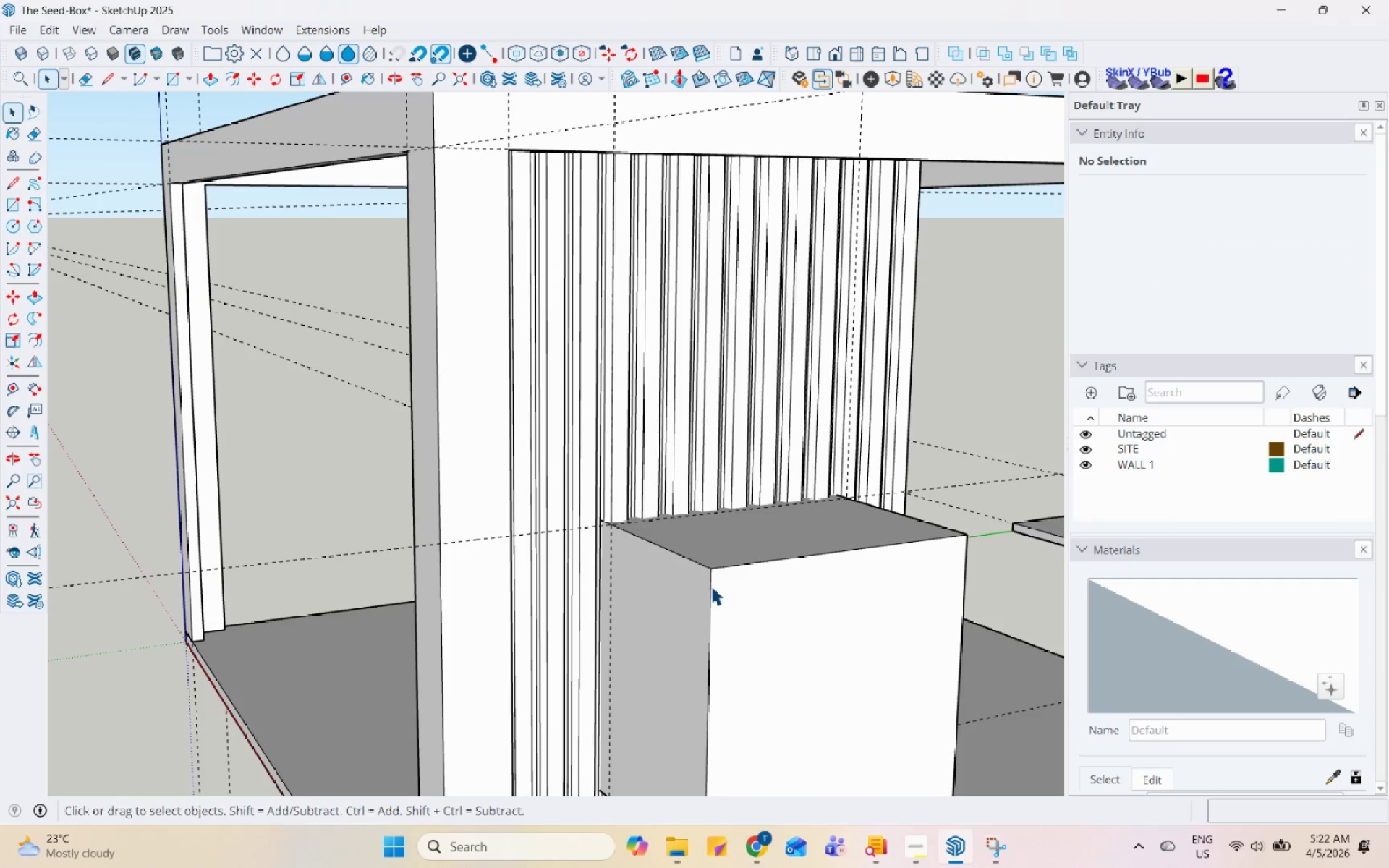 
left_click([711, 586])
 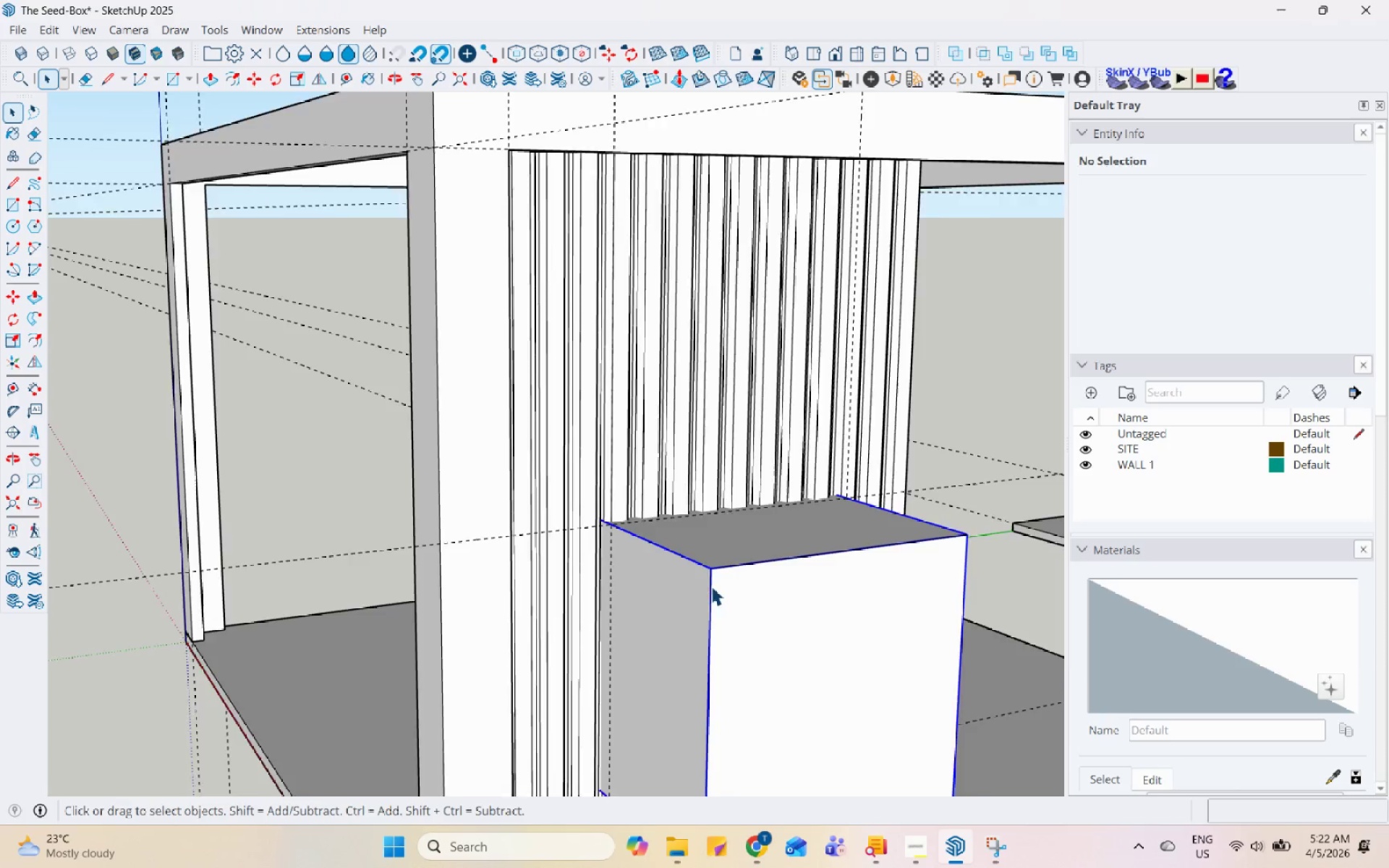 
scroll: coordinate [711, 584], scroll_direction: up, amount: 6.0
 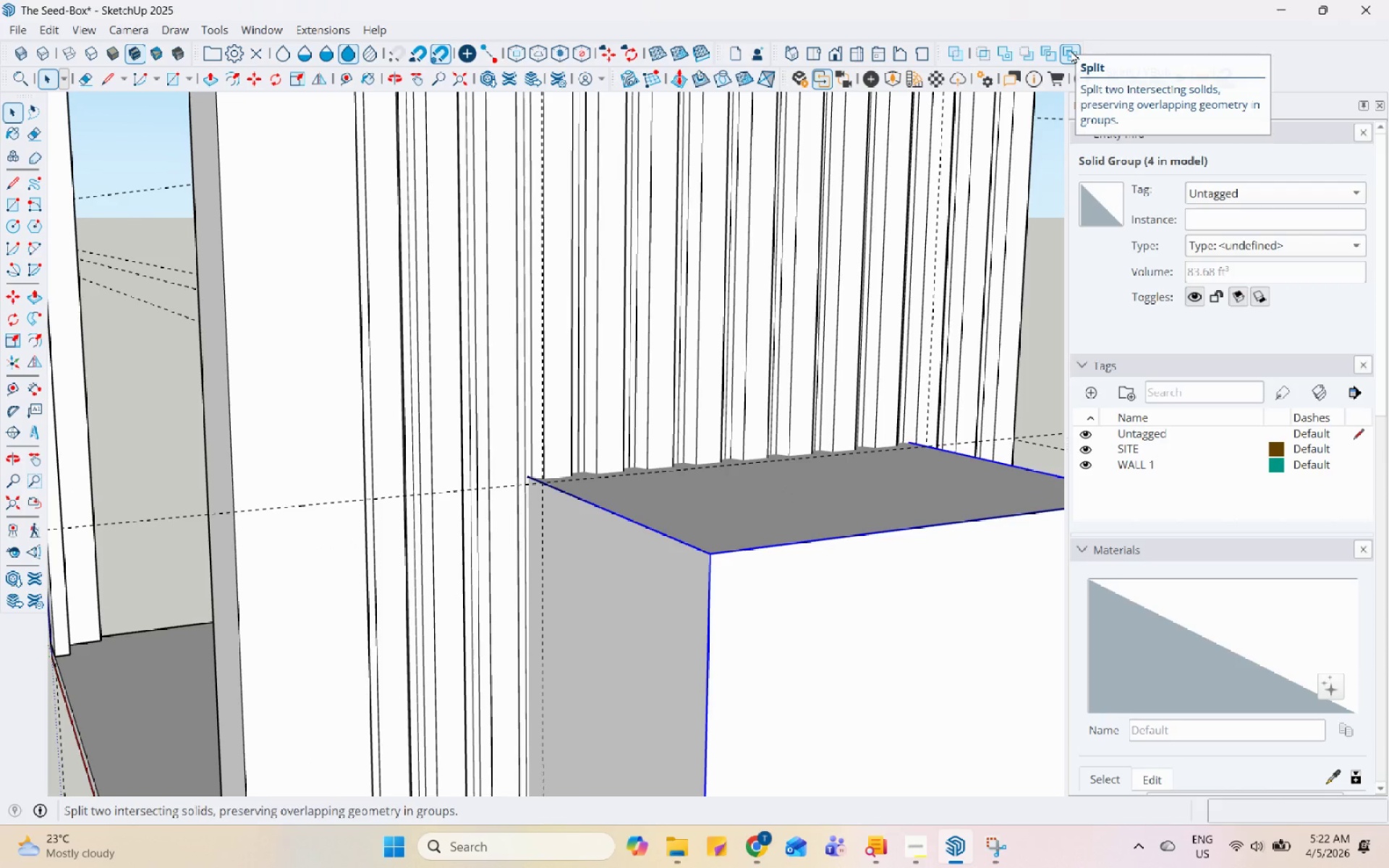 
left_click([1071, 50])
 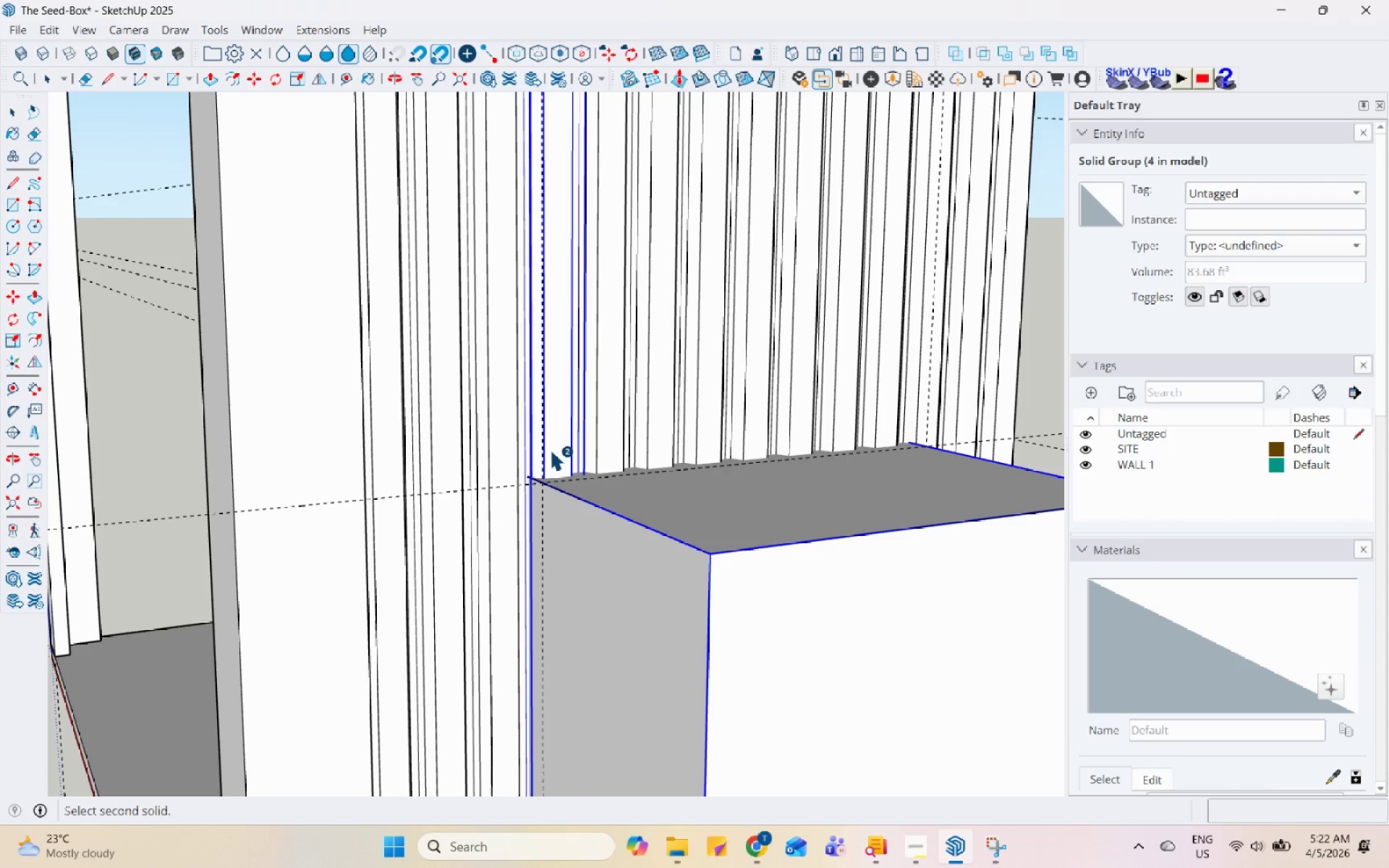 
left_click([551, 451])
 